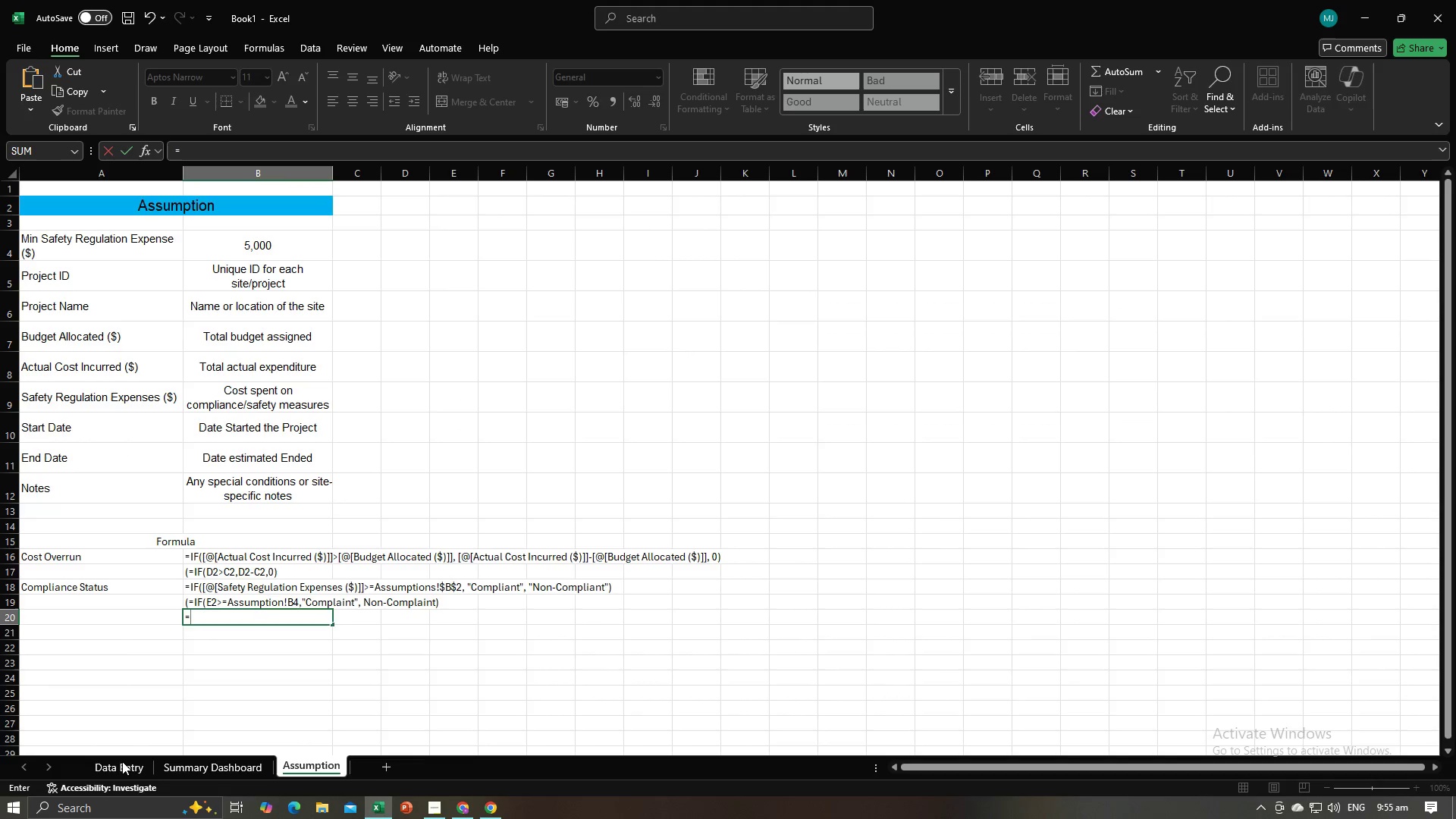 
left_click([173, 763])
 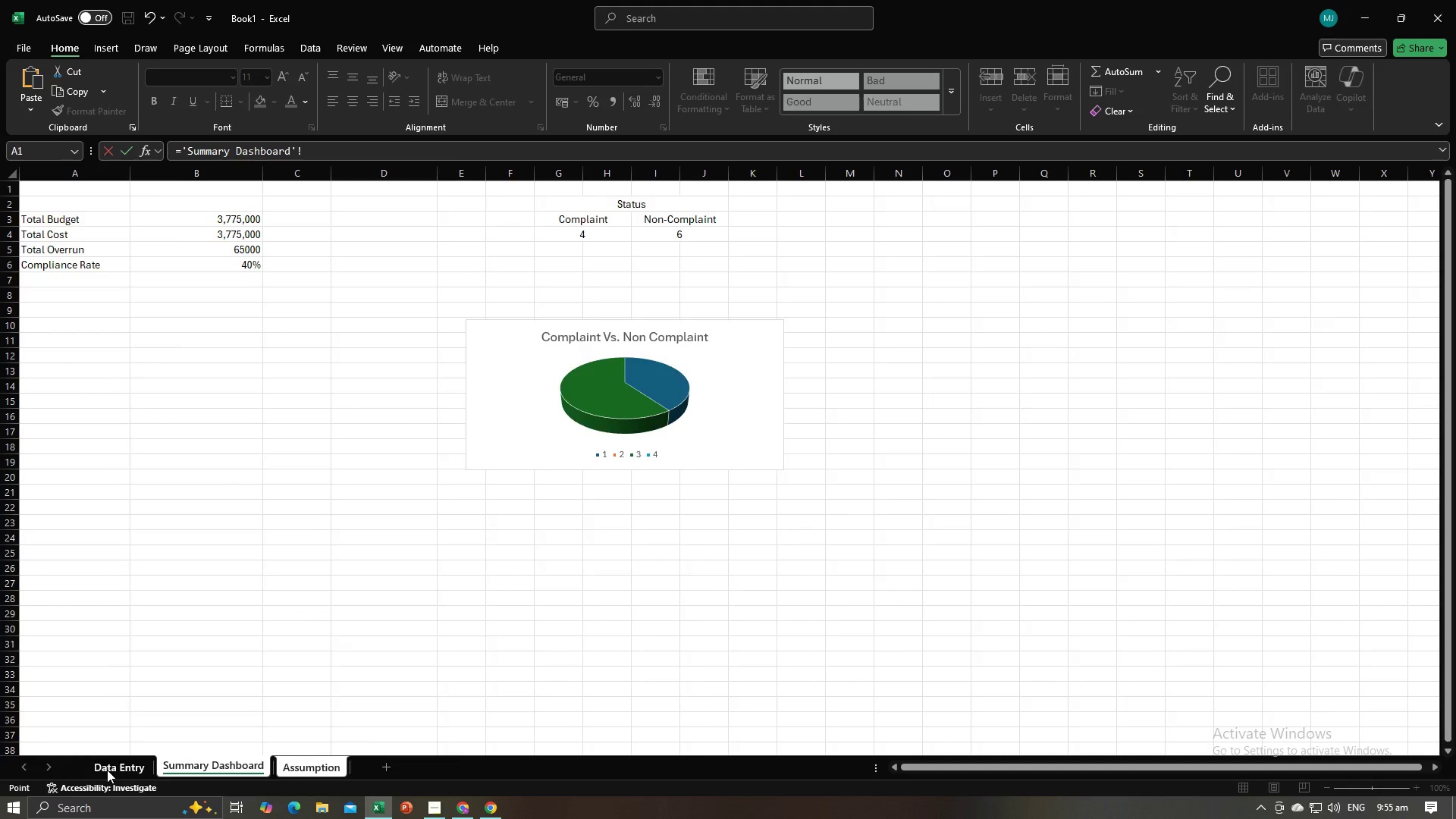 
left_click([107, 770])
 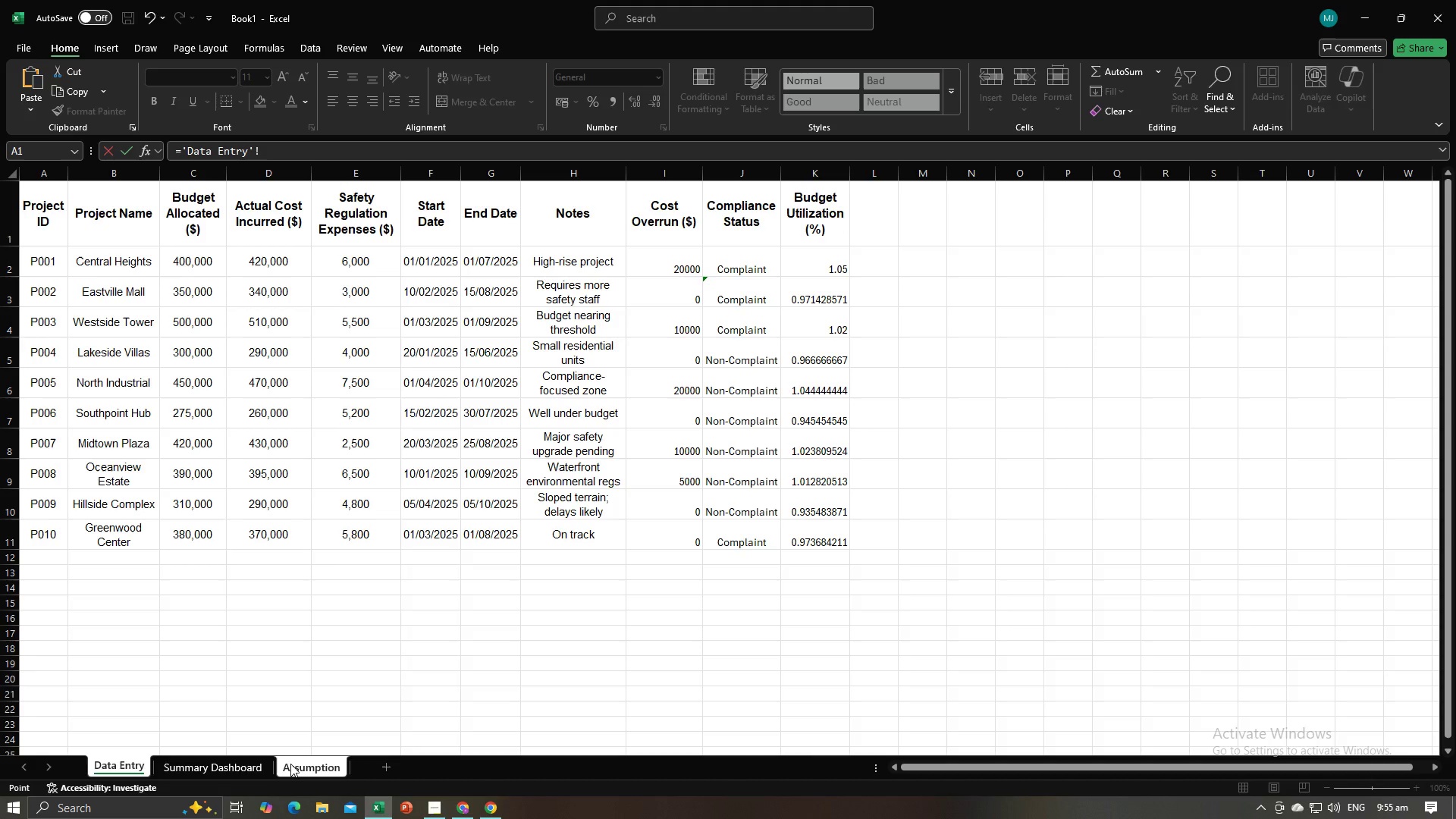 
left_click([290, 764])
 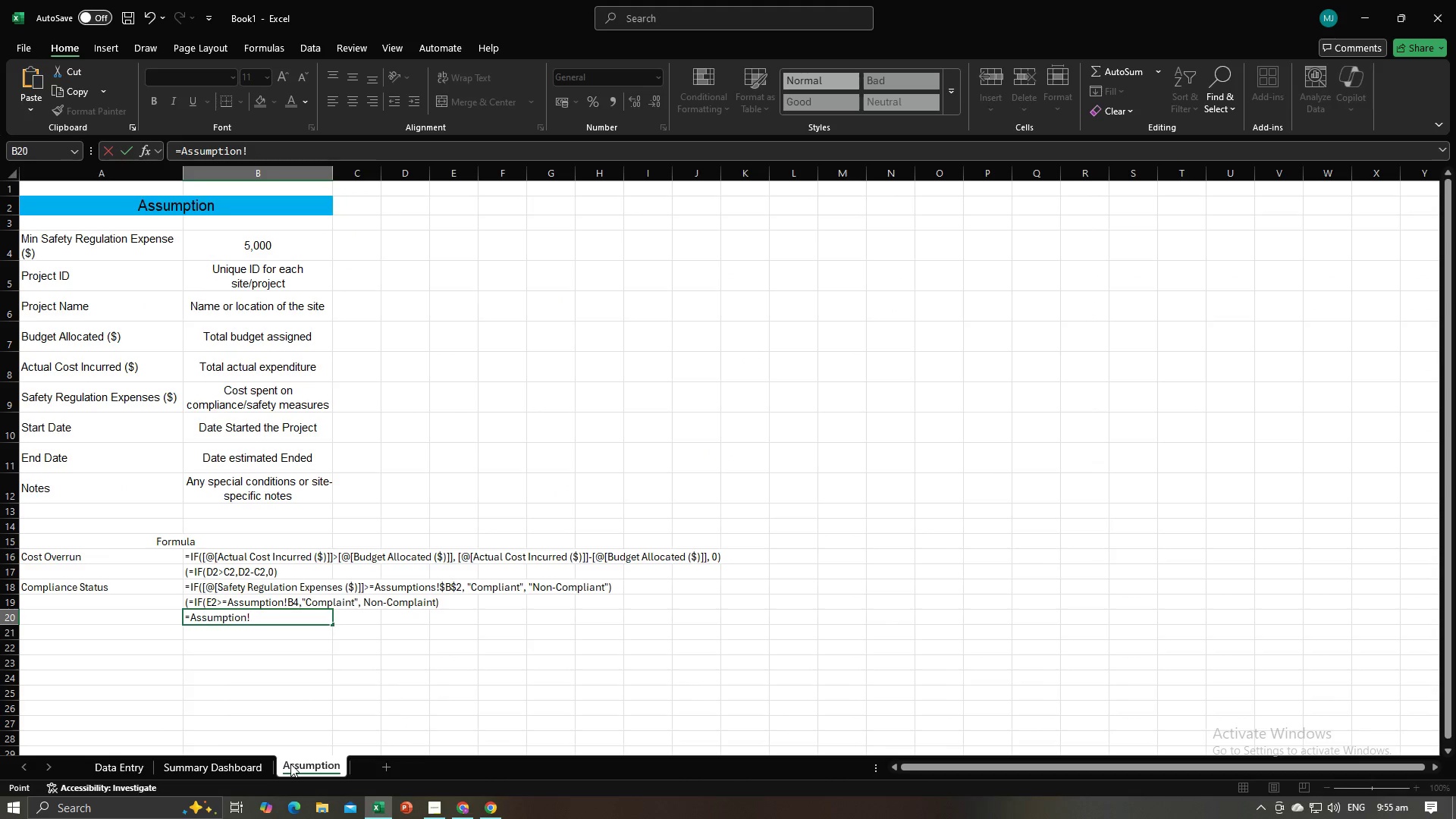 
key(Alt+AltLeft)
 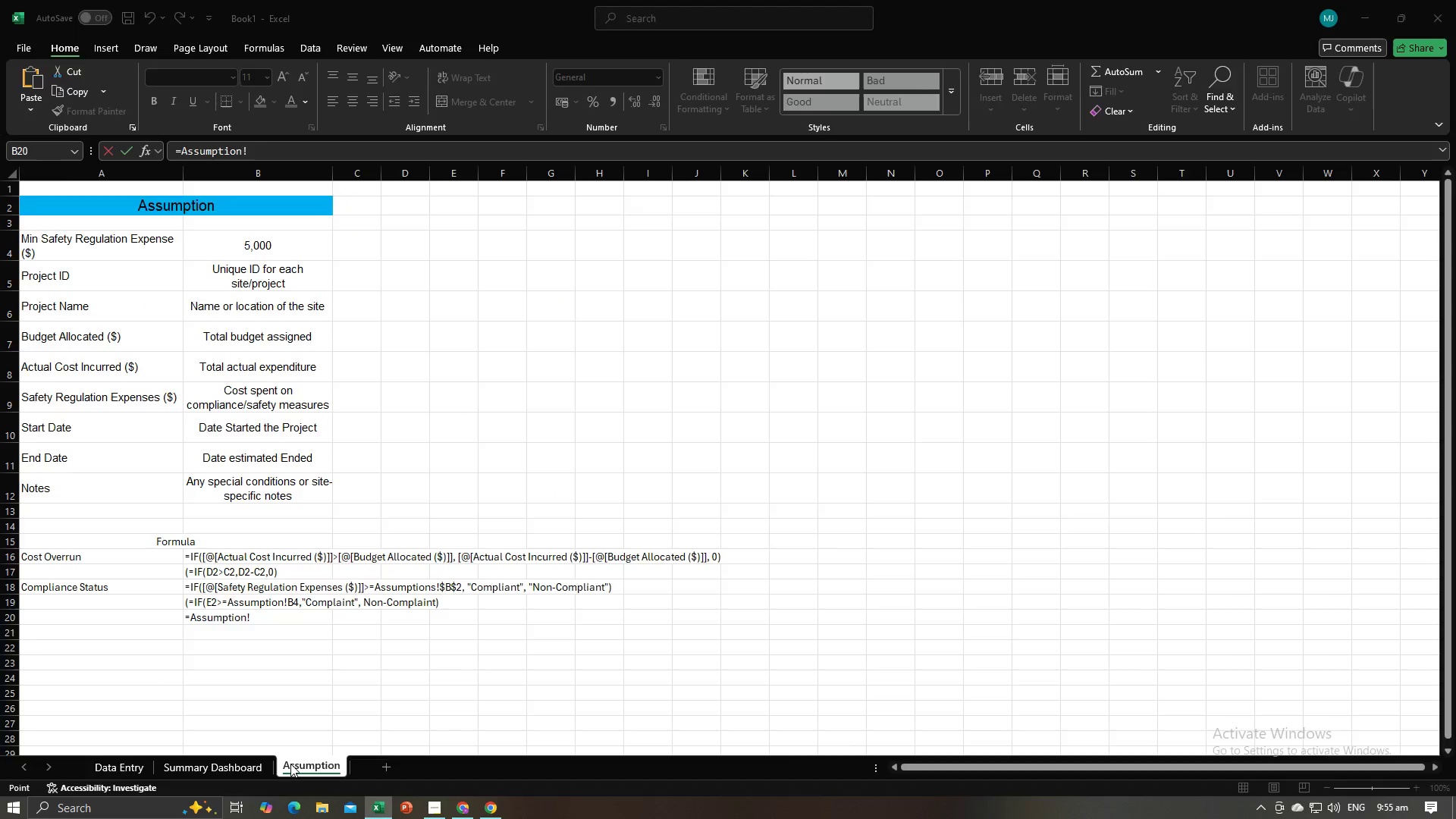 
key(Alt+Tab)
 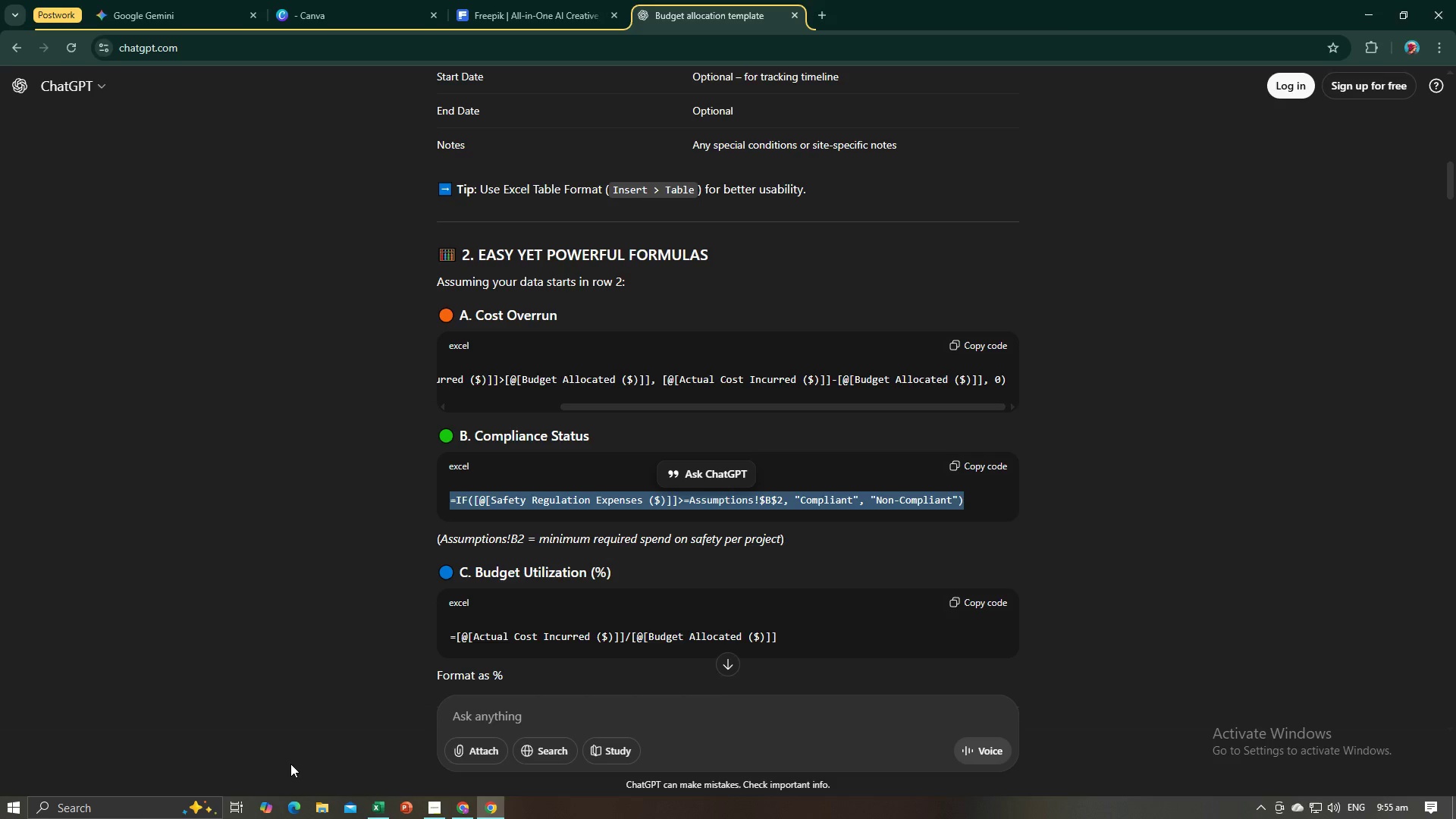 
key(Alt+AltLeft)
 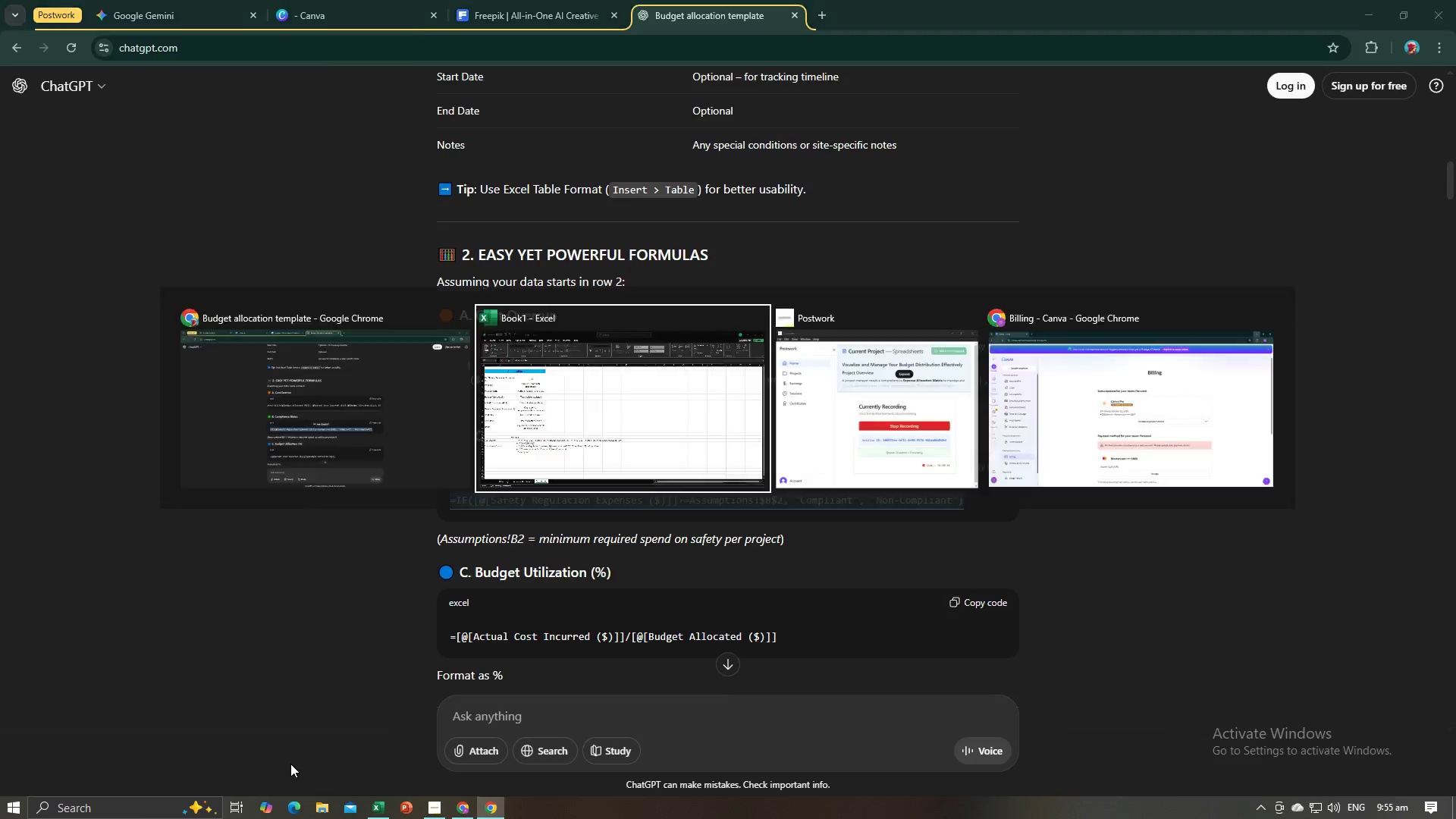 
key(Alt+Tab)
 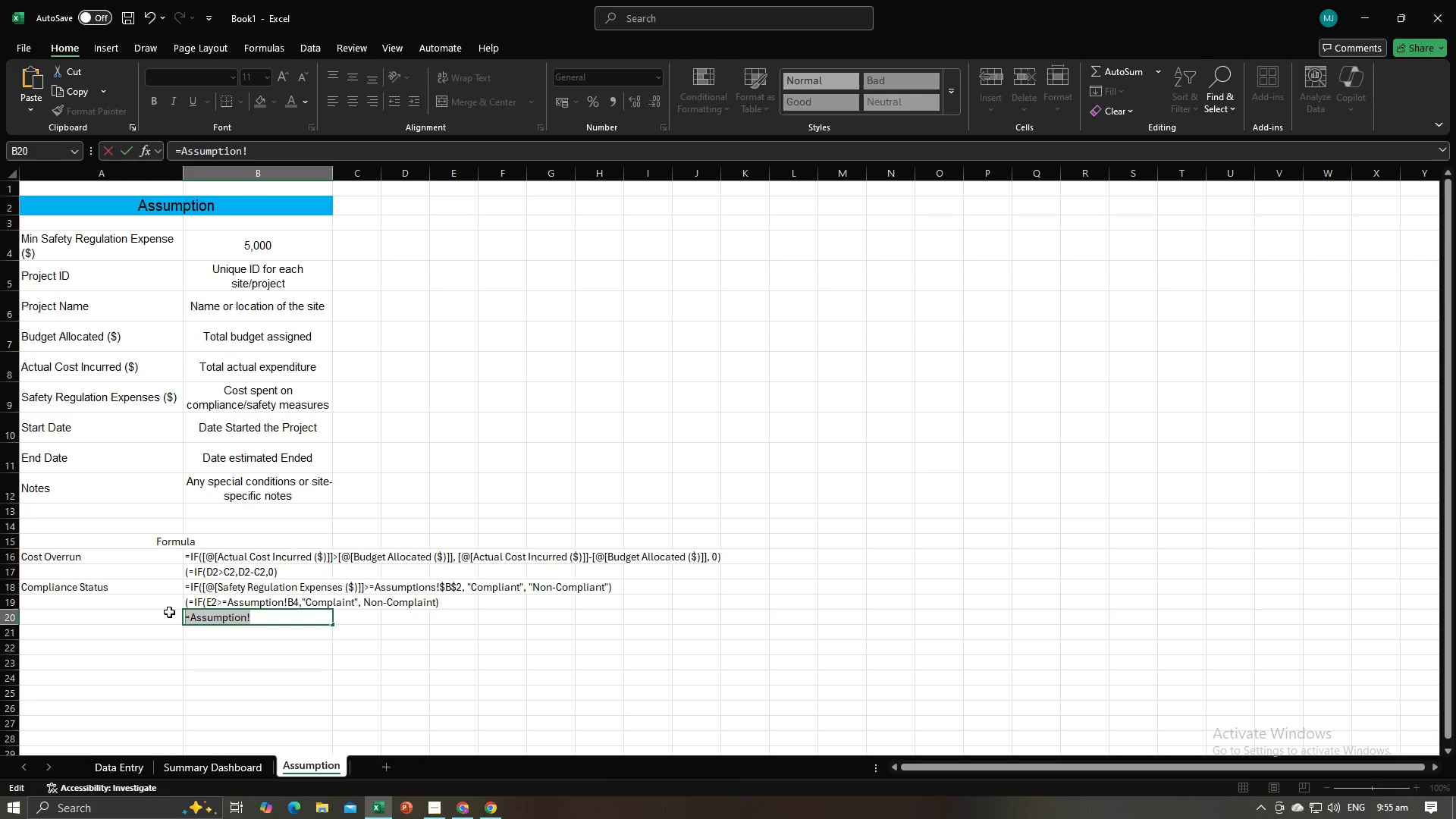 
key(Backspace)
 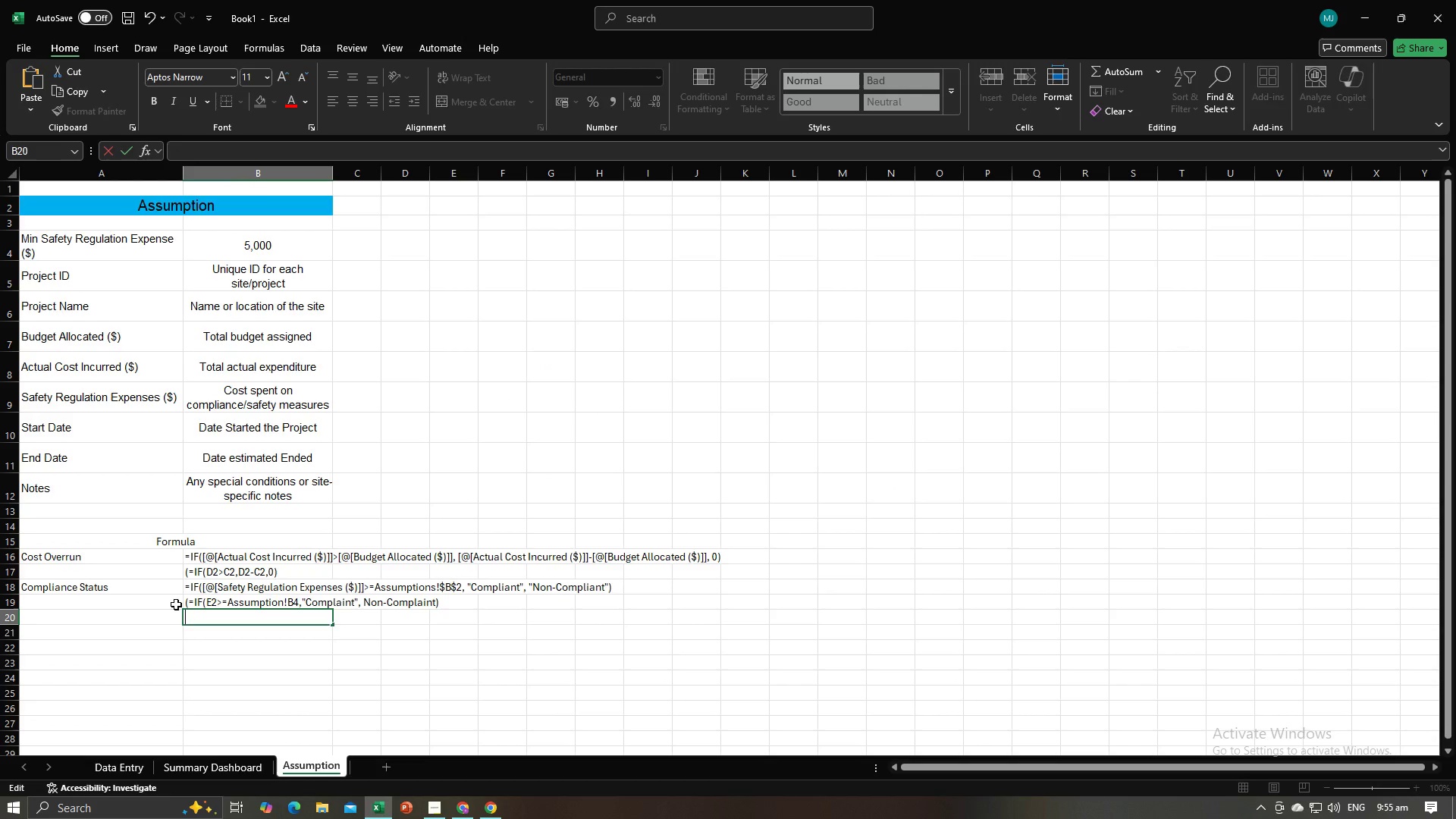 
key(Shift+9)
 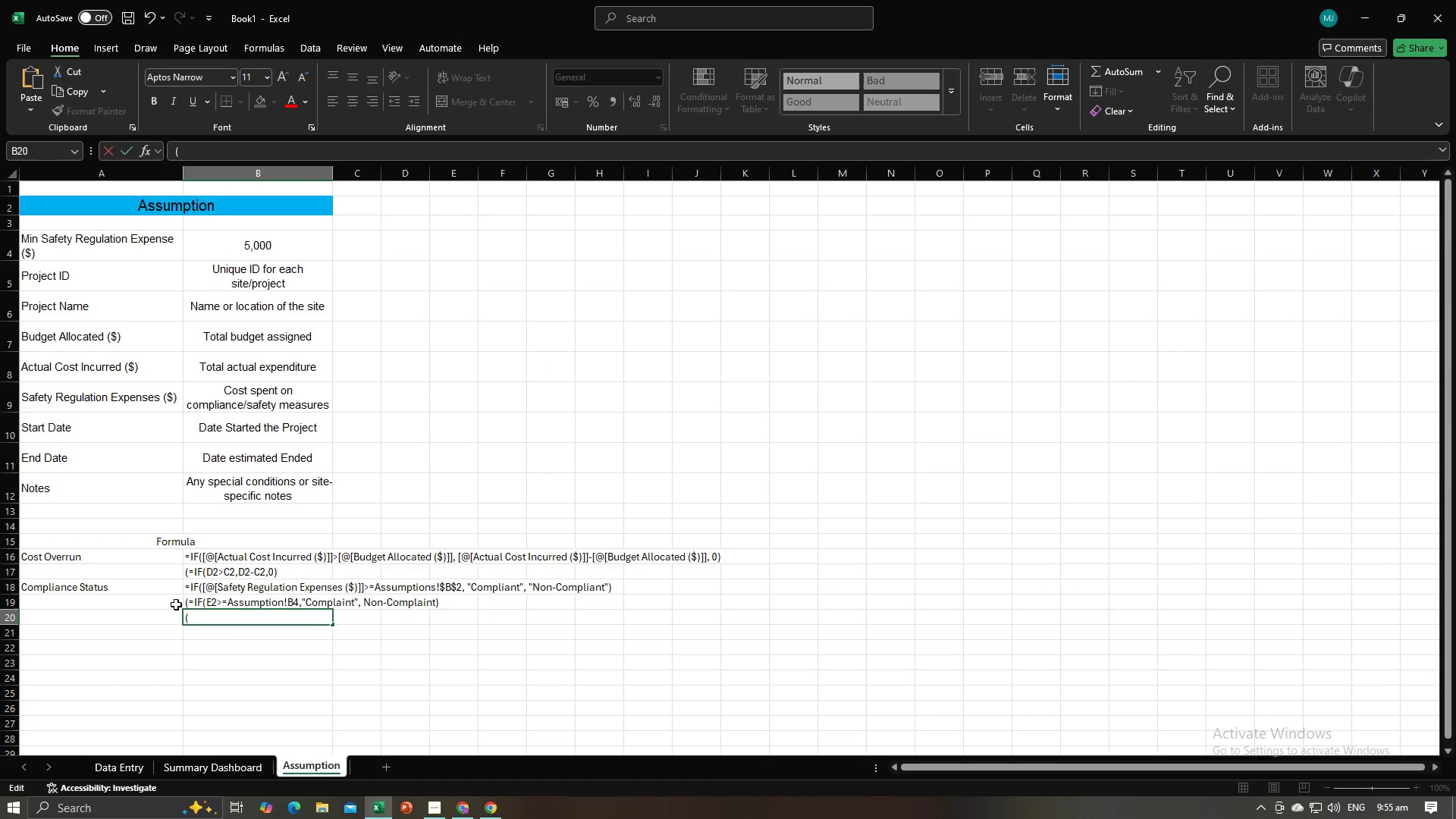 
hold_key(key=ShiftRight, duration=0.86)
 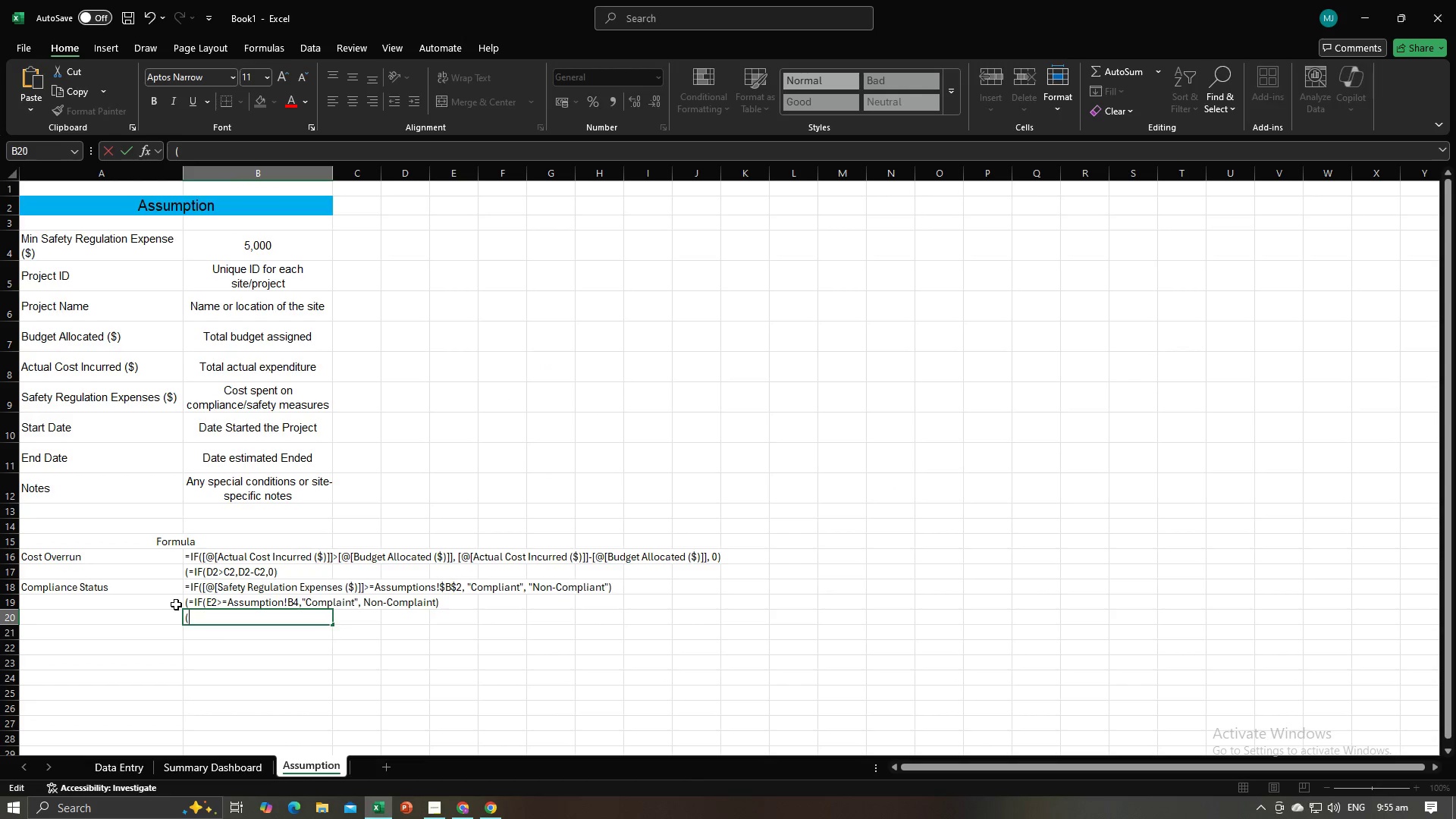 
key(Alt+AltLeft)
 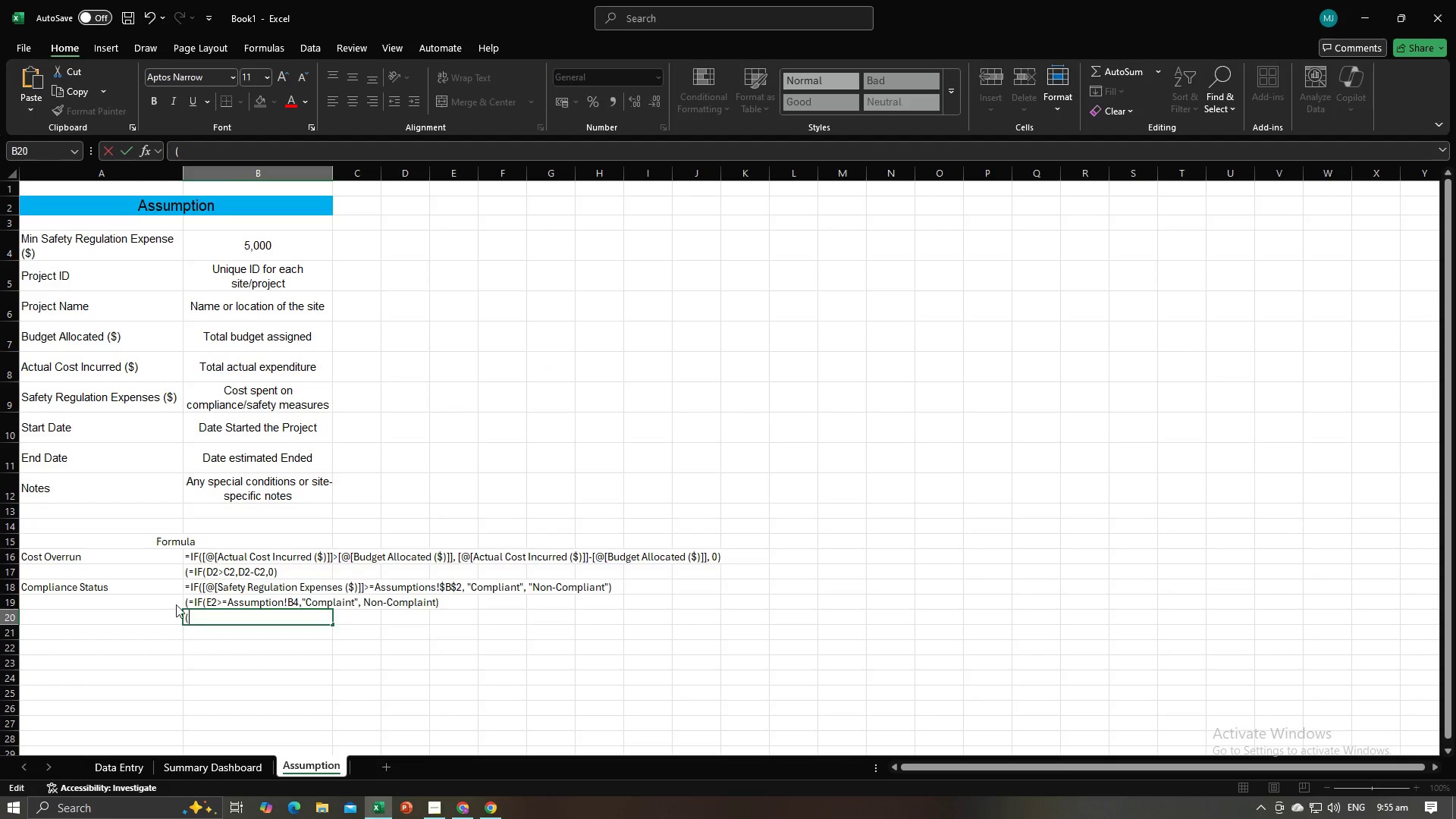 
key(Alt+Tab)
 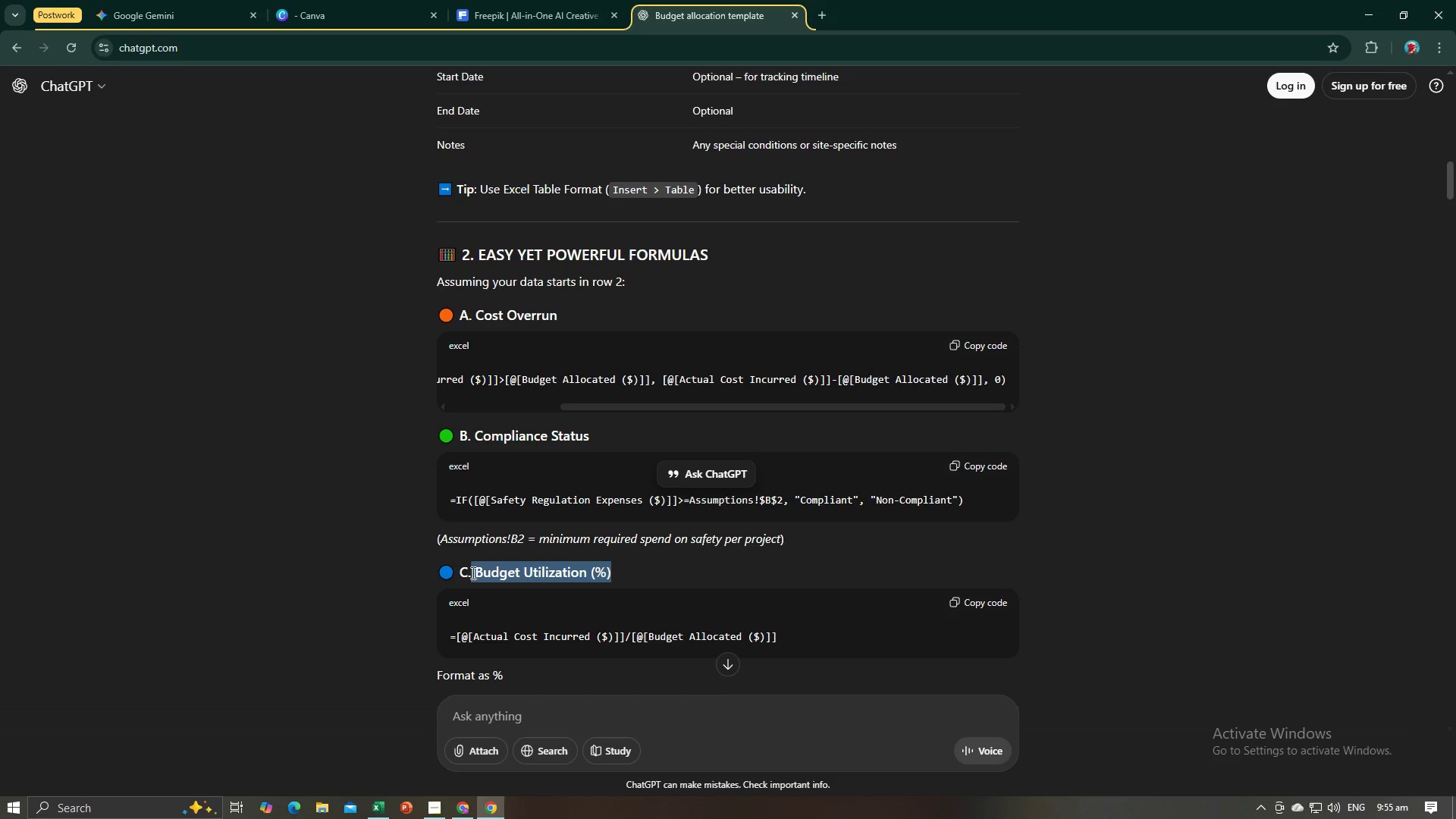 
key(Control+C)
 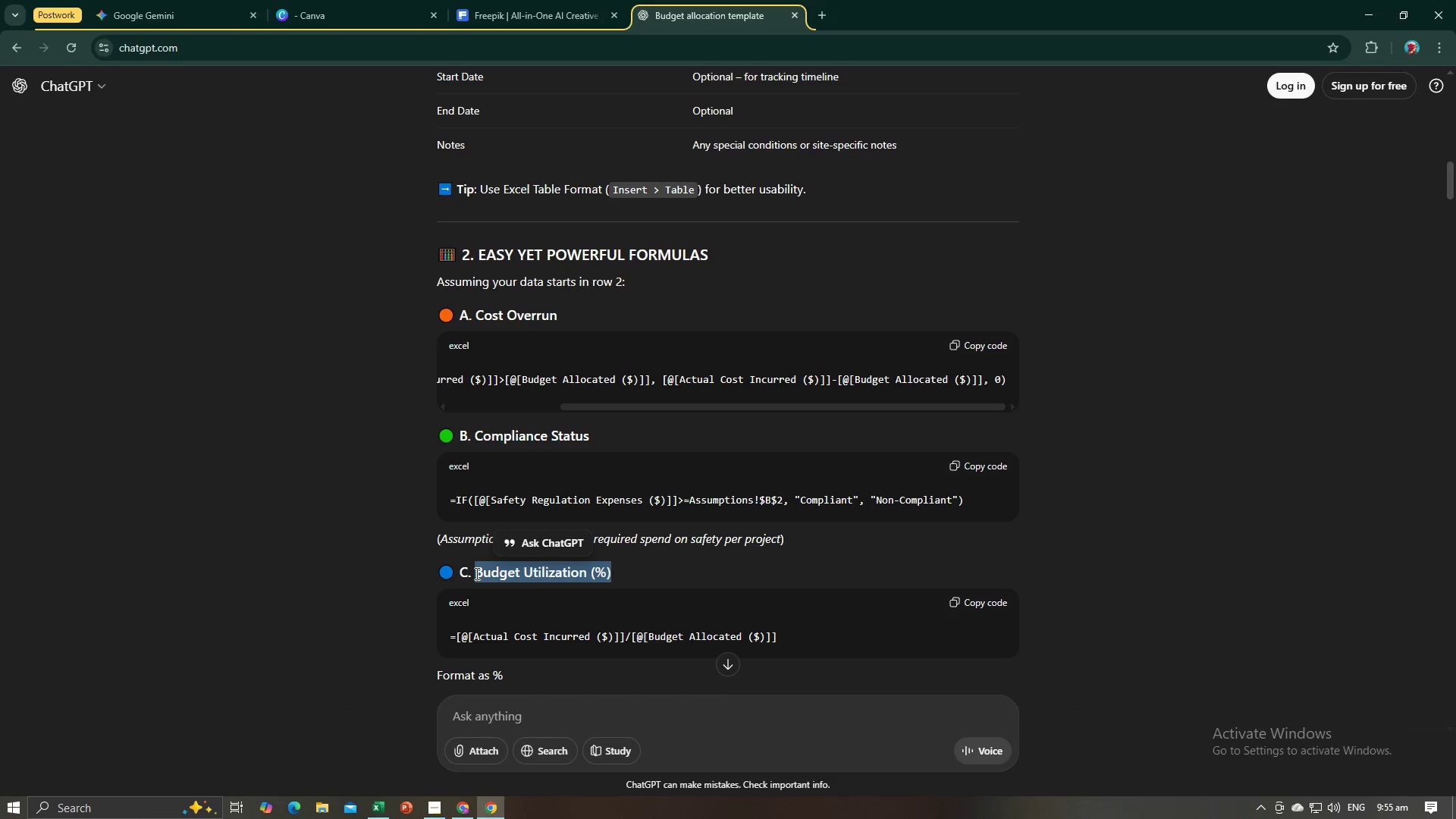 
key(Control+C)
 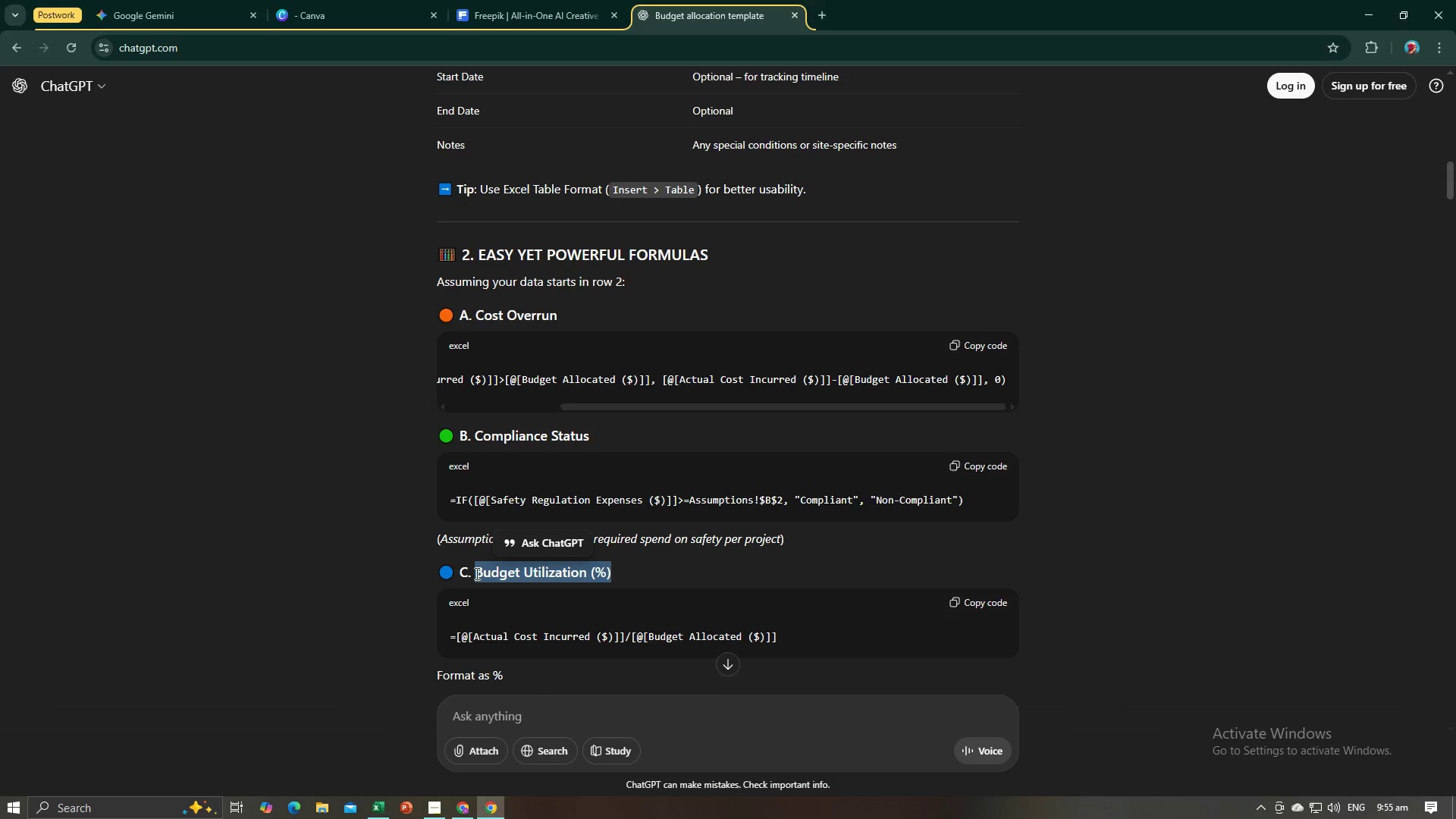 
key(Alt+Tab)
 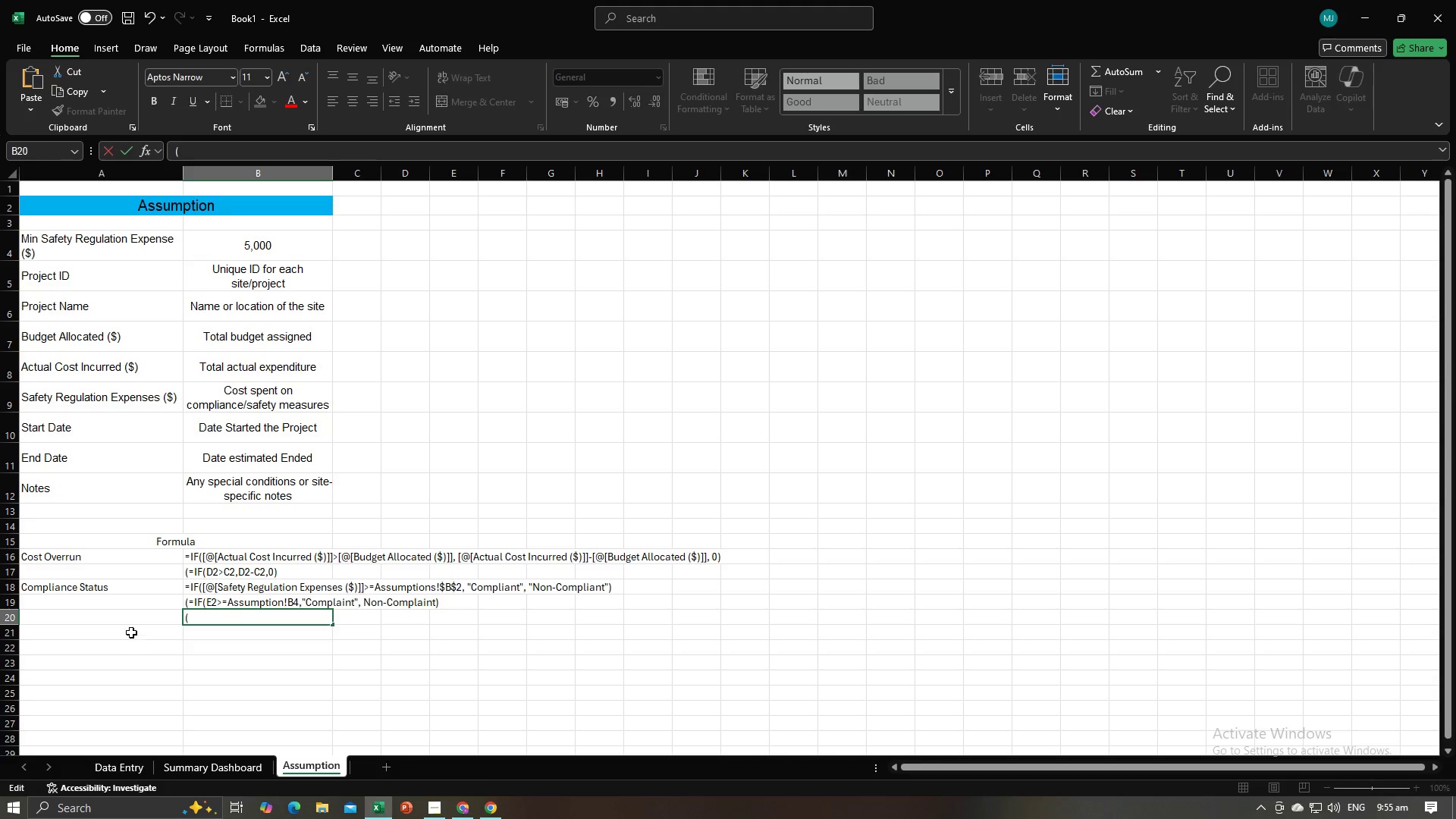 
left_click([126, 616])
 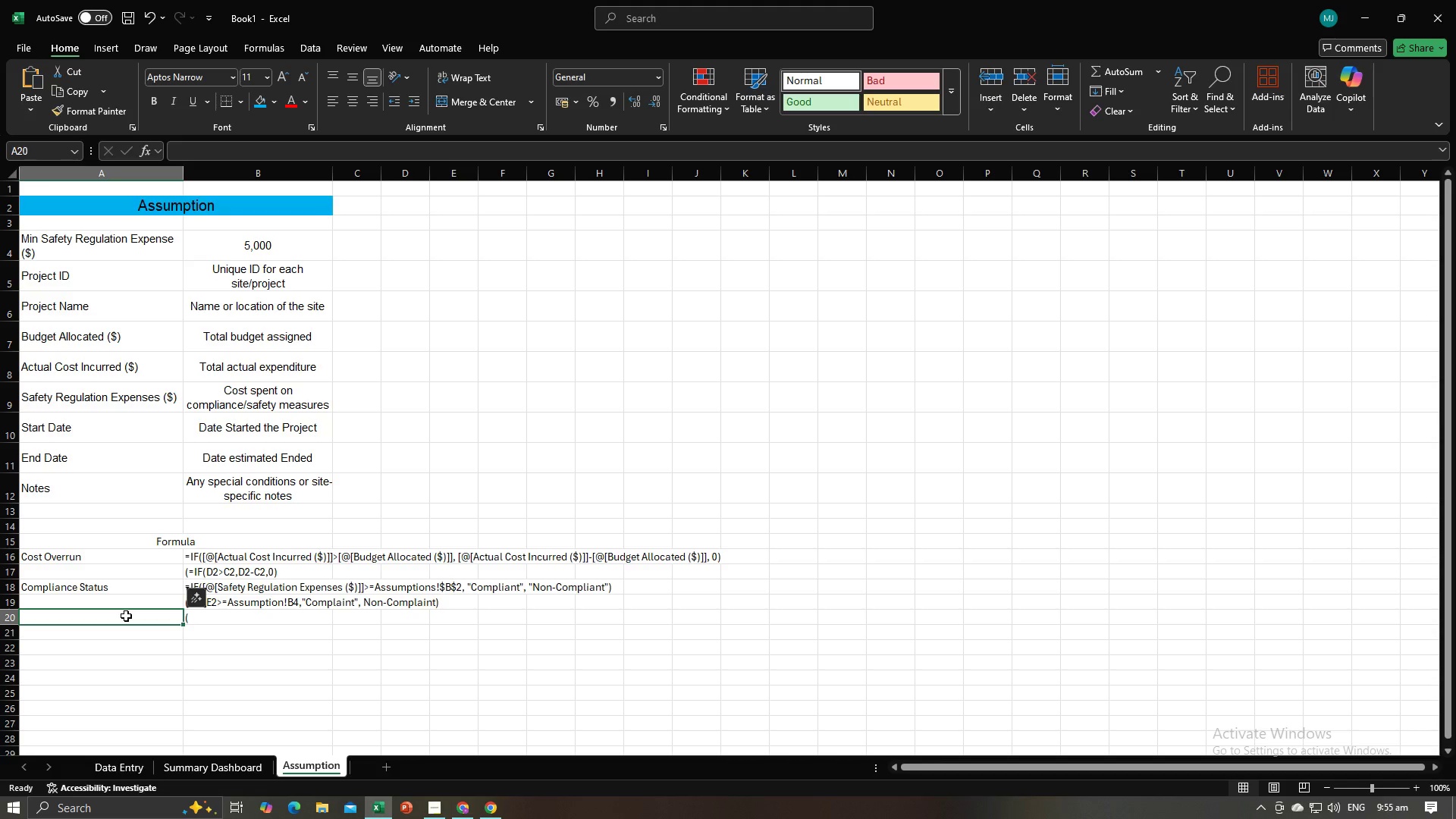 
hold_key(key=ControlLeft, duration=1.5)
 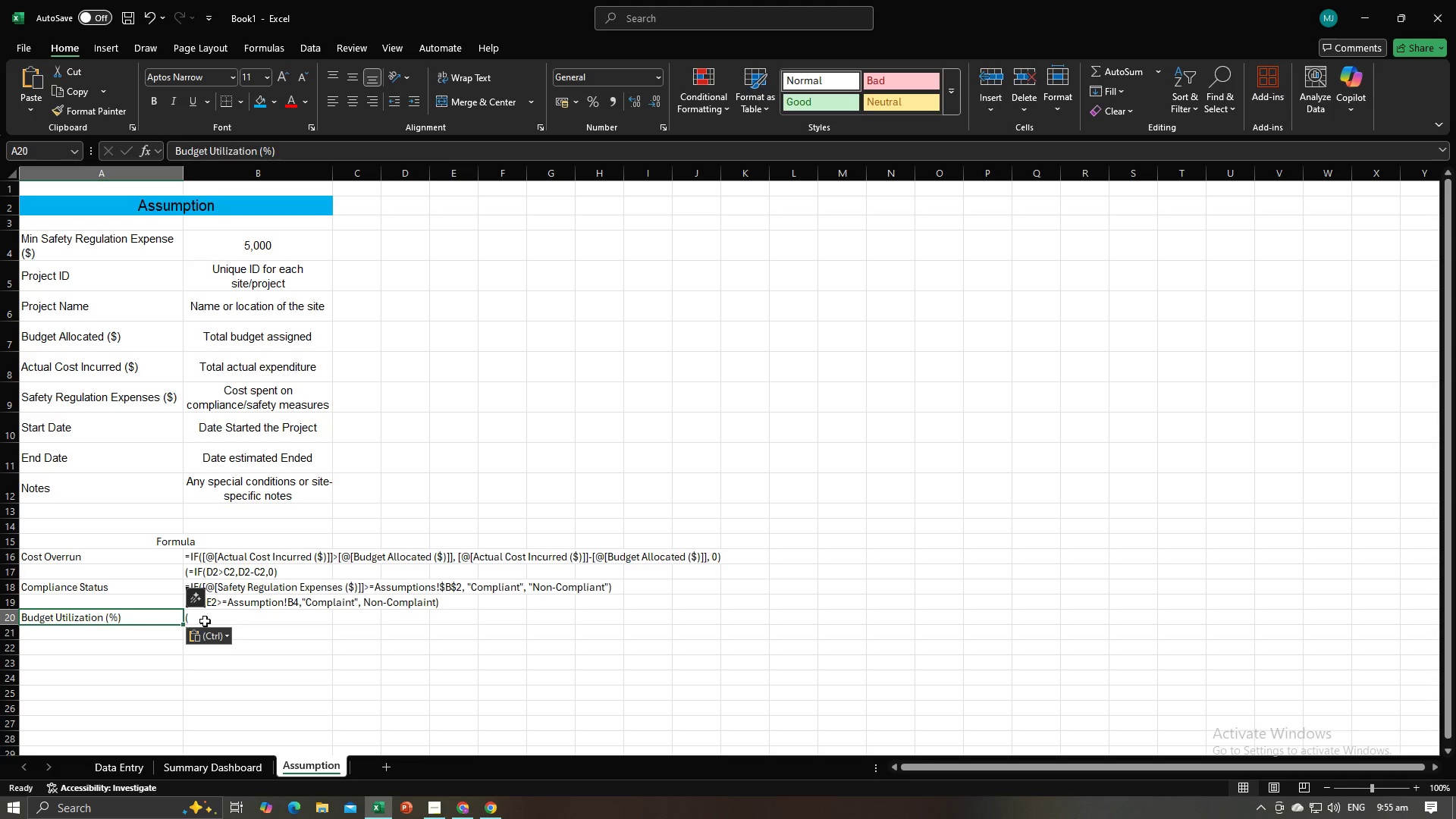 
key(Control+V)
 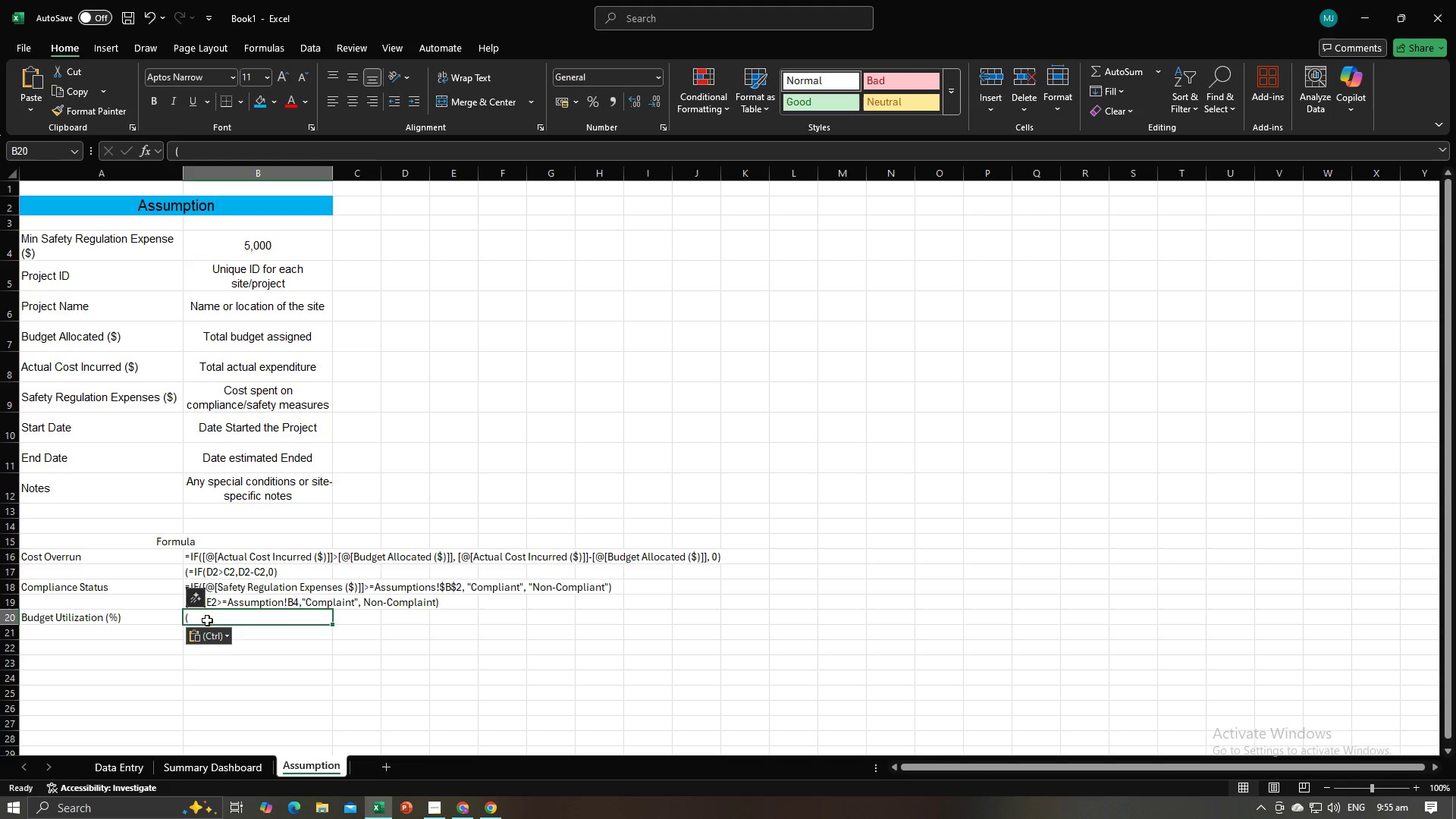 
double_click([207, 620])
 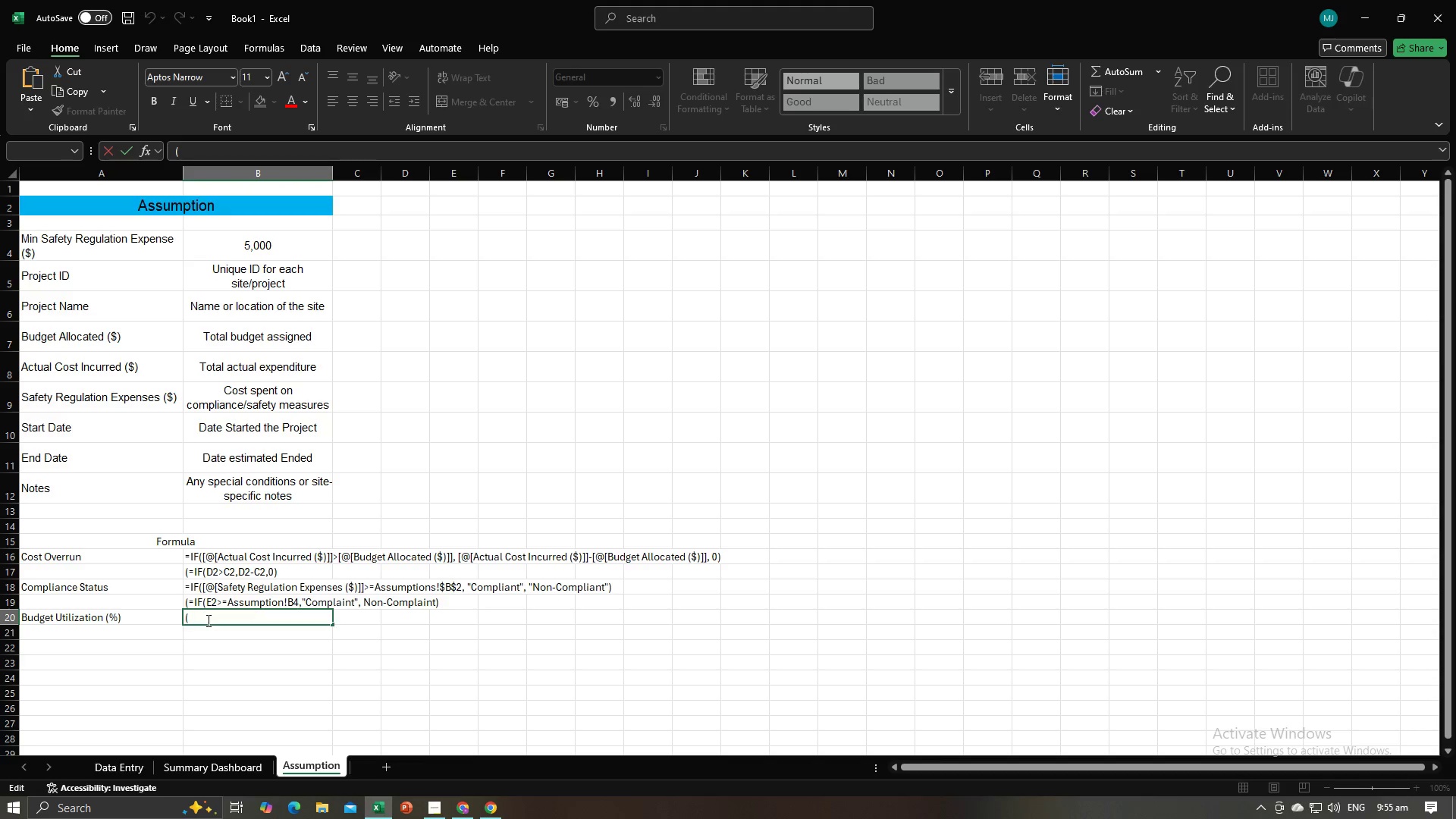 
key(Backspace)
 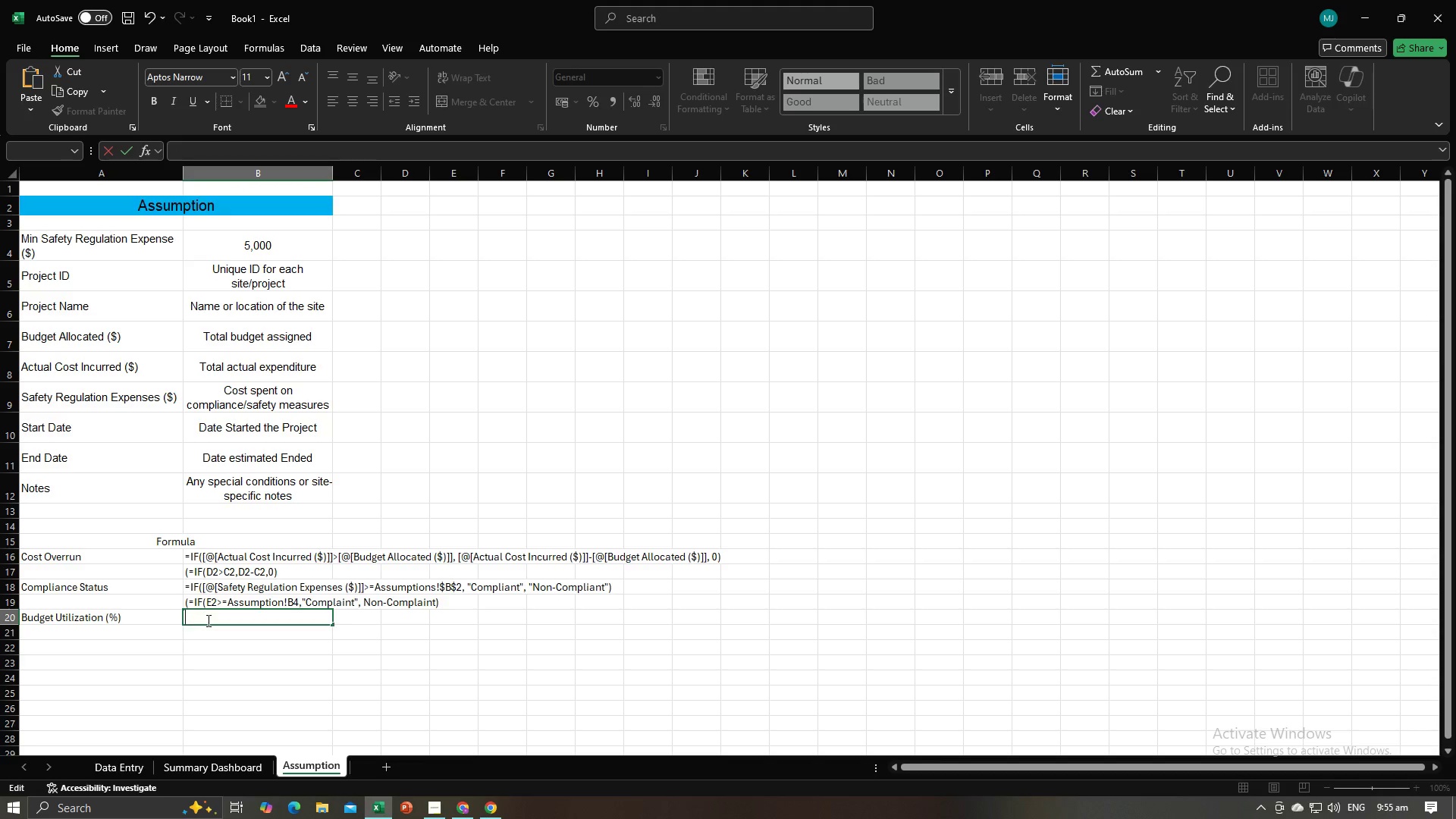 
key(Alt+AltLeft)
 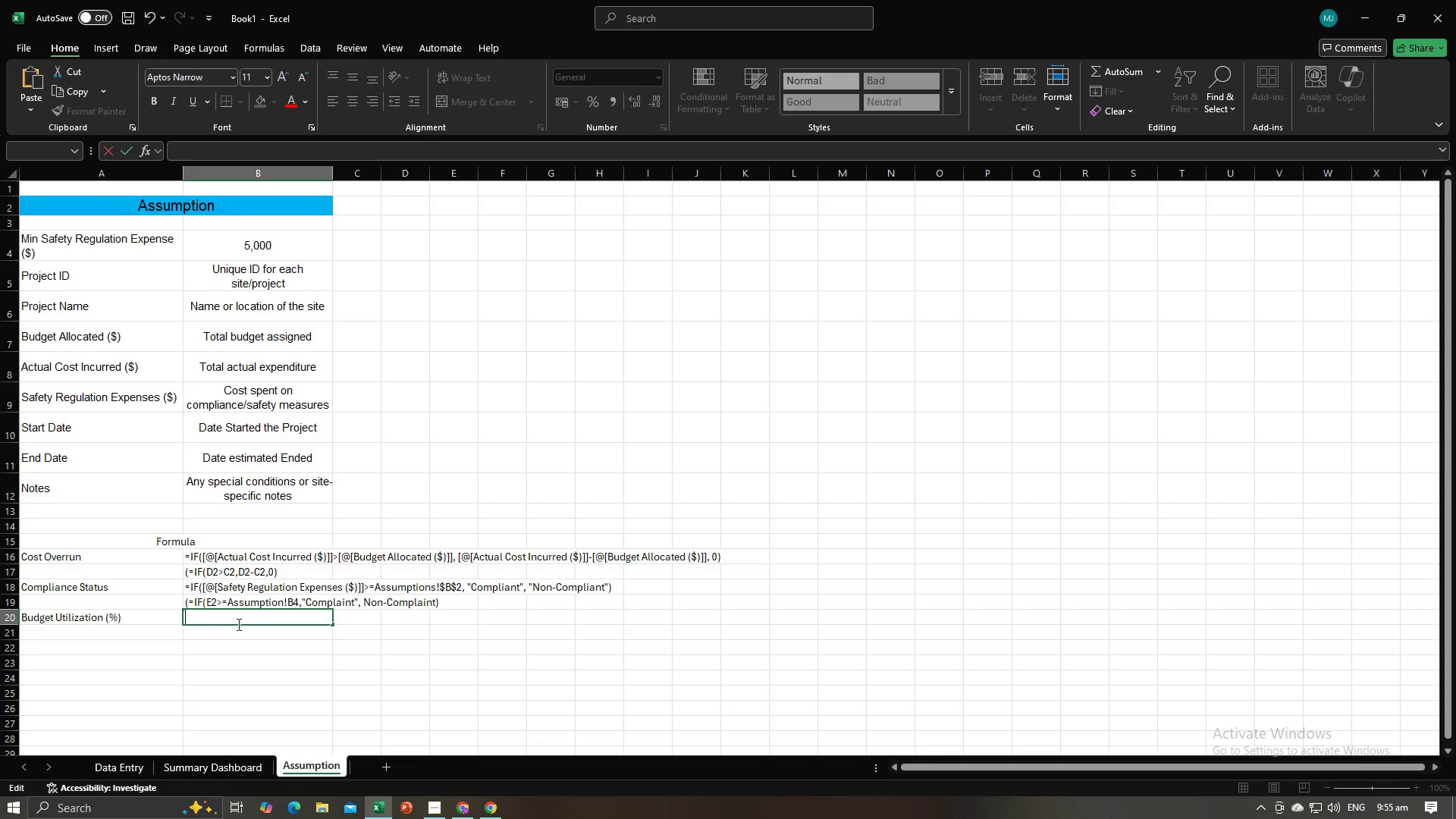 
key(Alt+Tab)
 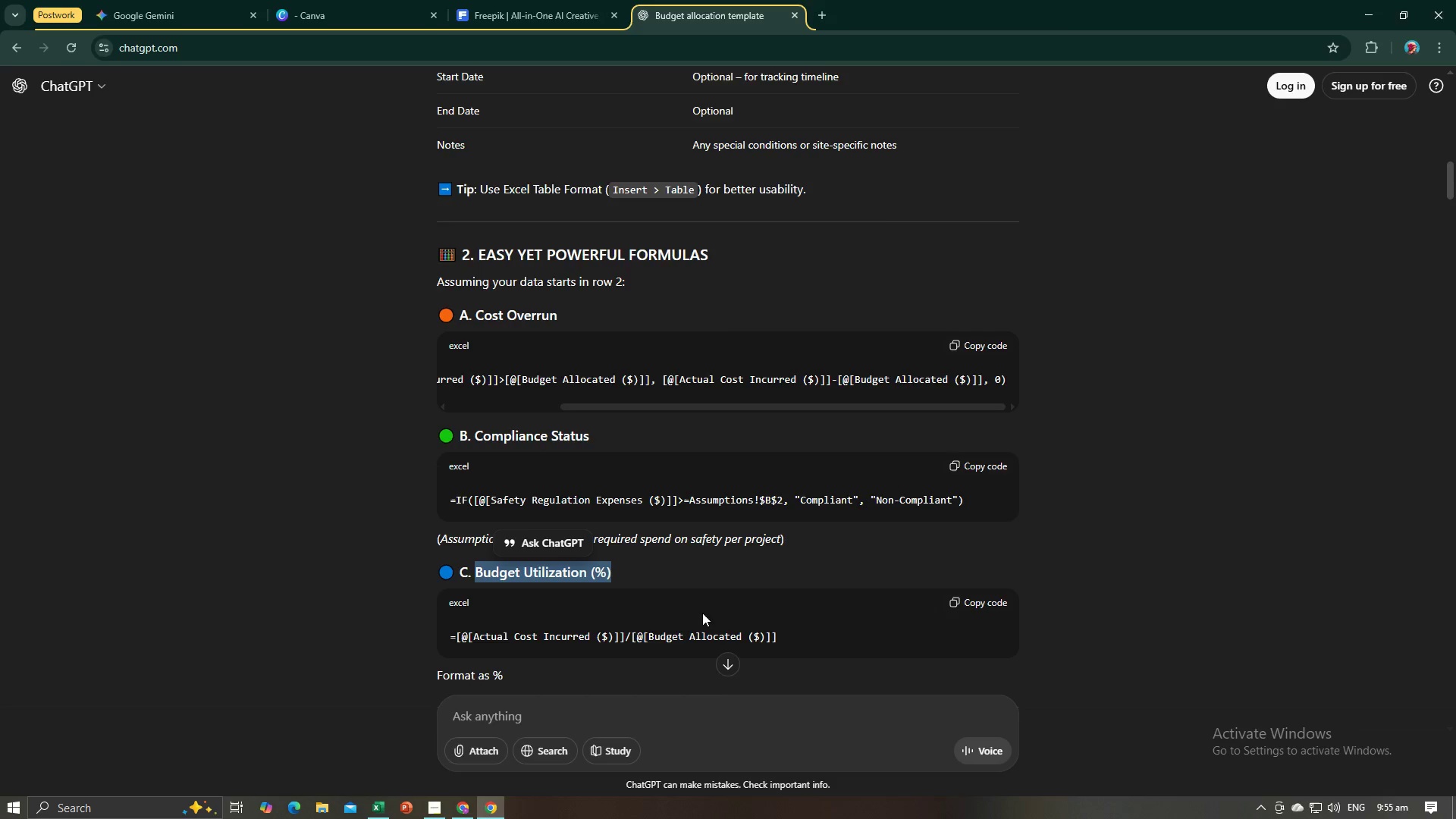 
scroll: coordinate [683, 620], scroll_direction: down, amount: 1.0
 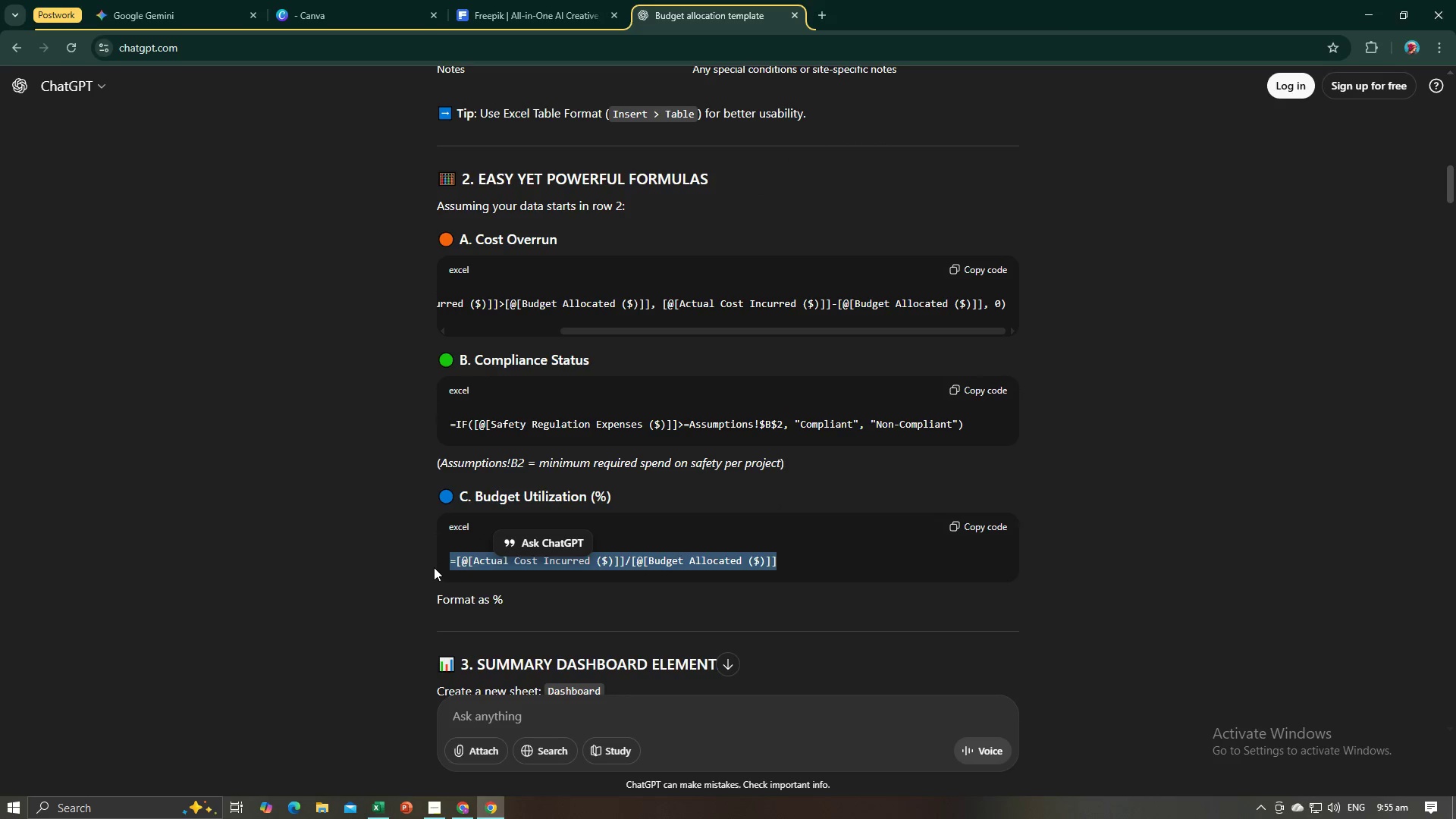 
key(Control+C)
 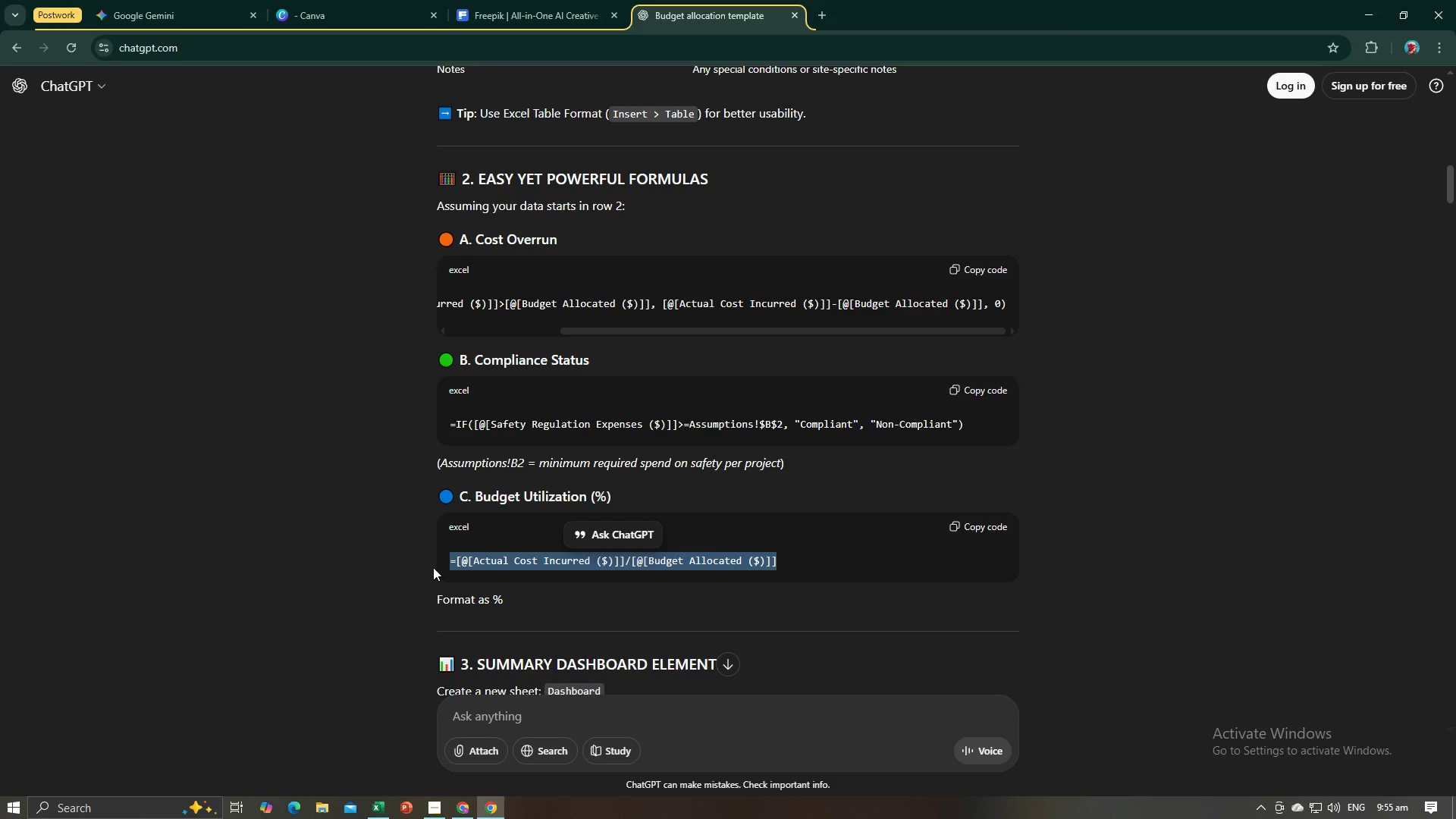 
key(Alt+AltLeft)
 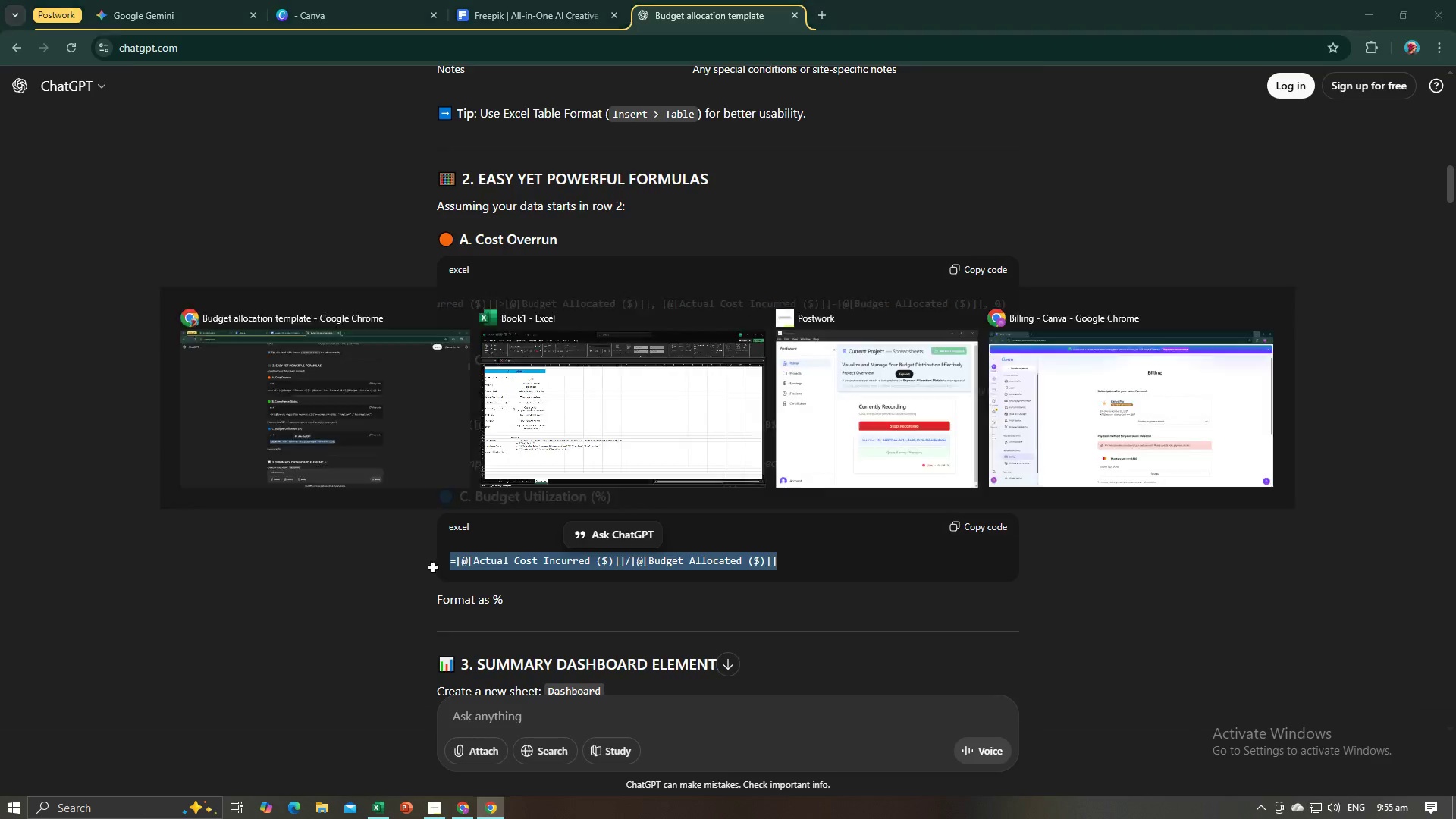 
key(Alt+Tab)
 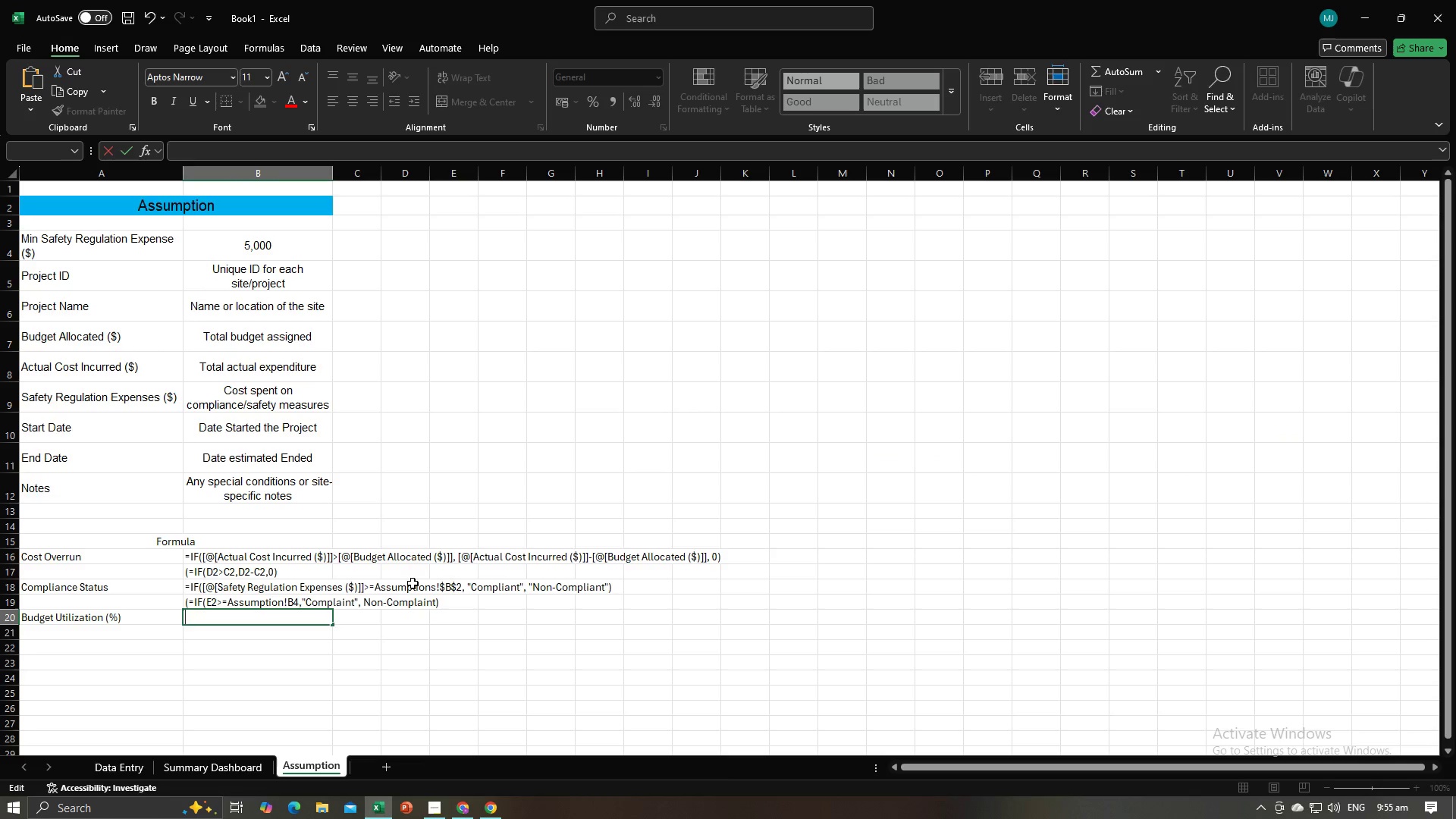 
key(Control+V)
 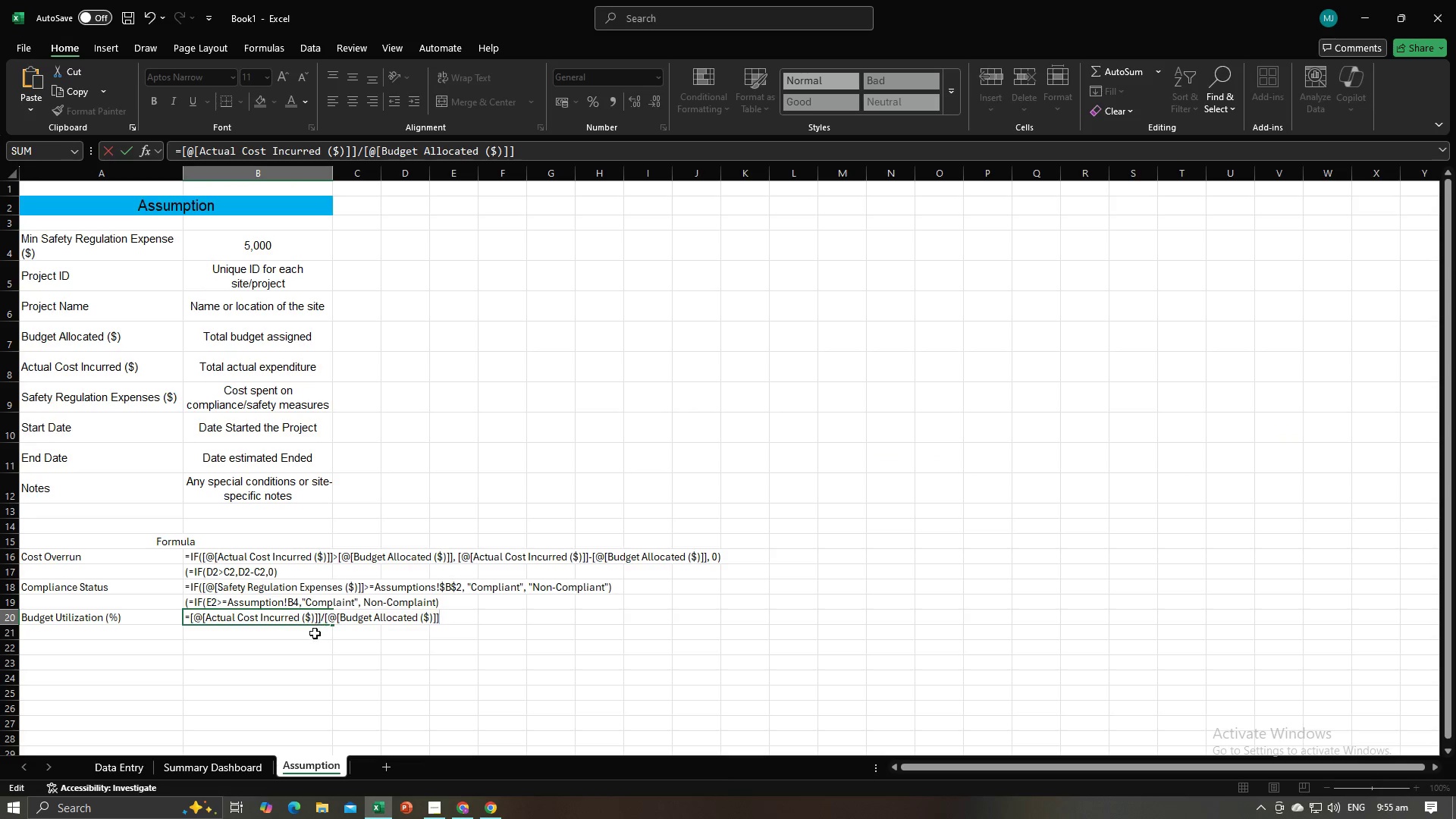 
left_click([315, 633])
 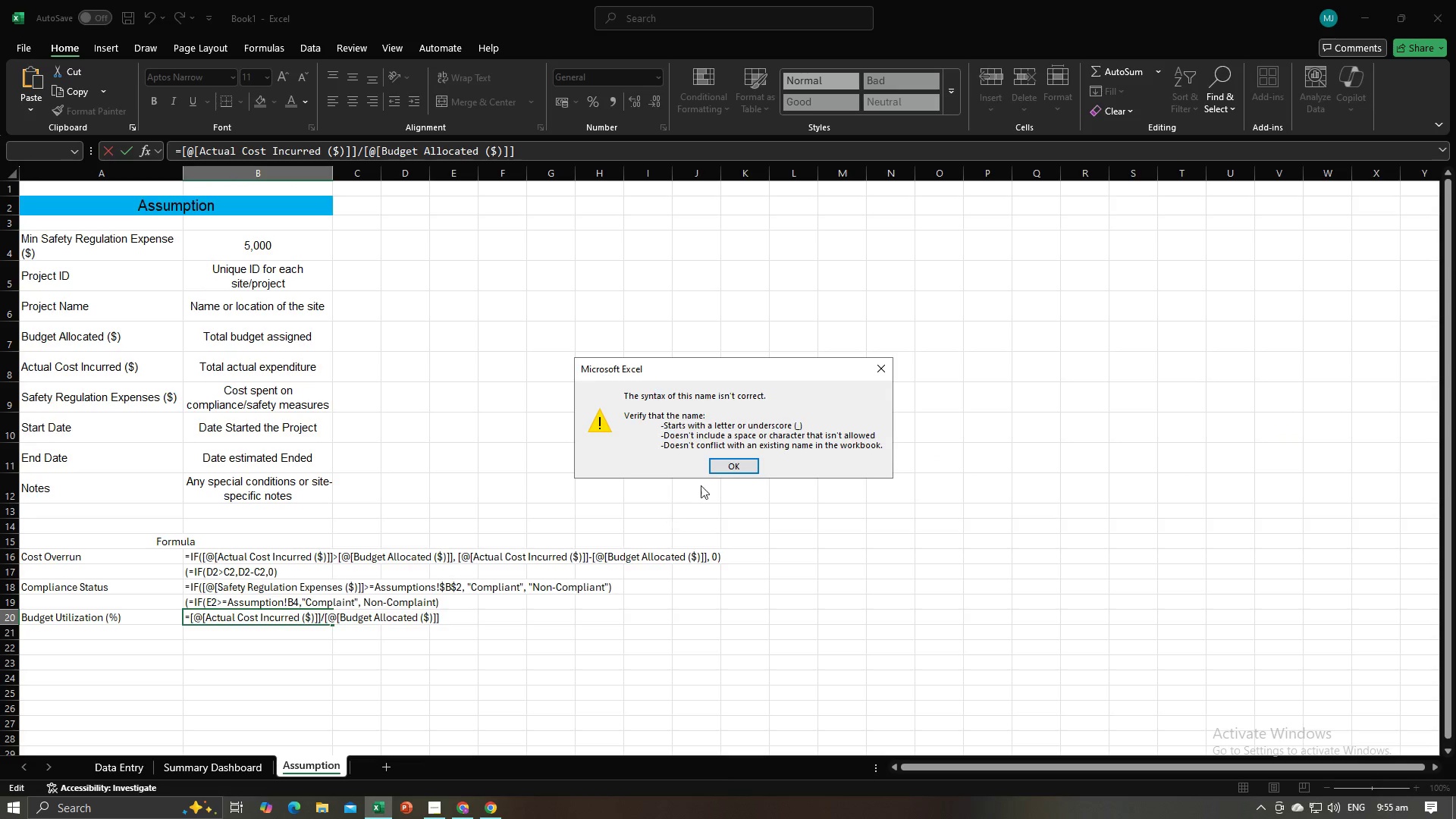 
left_click([730, 465])
 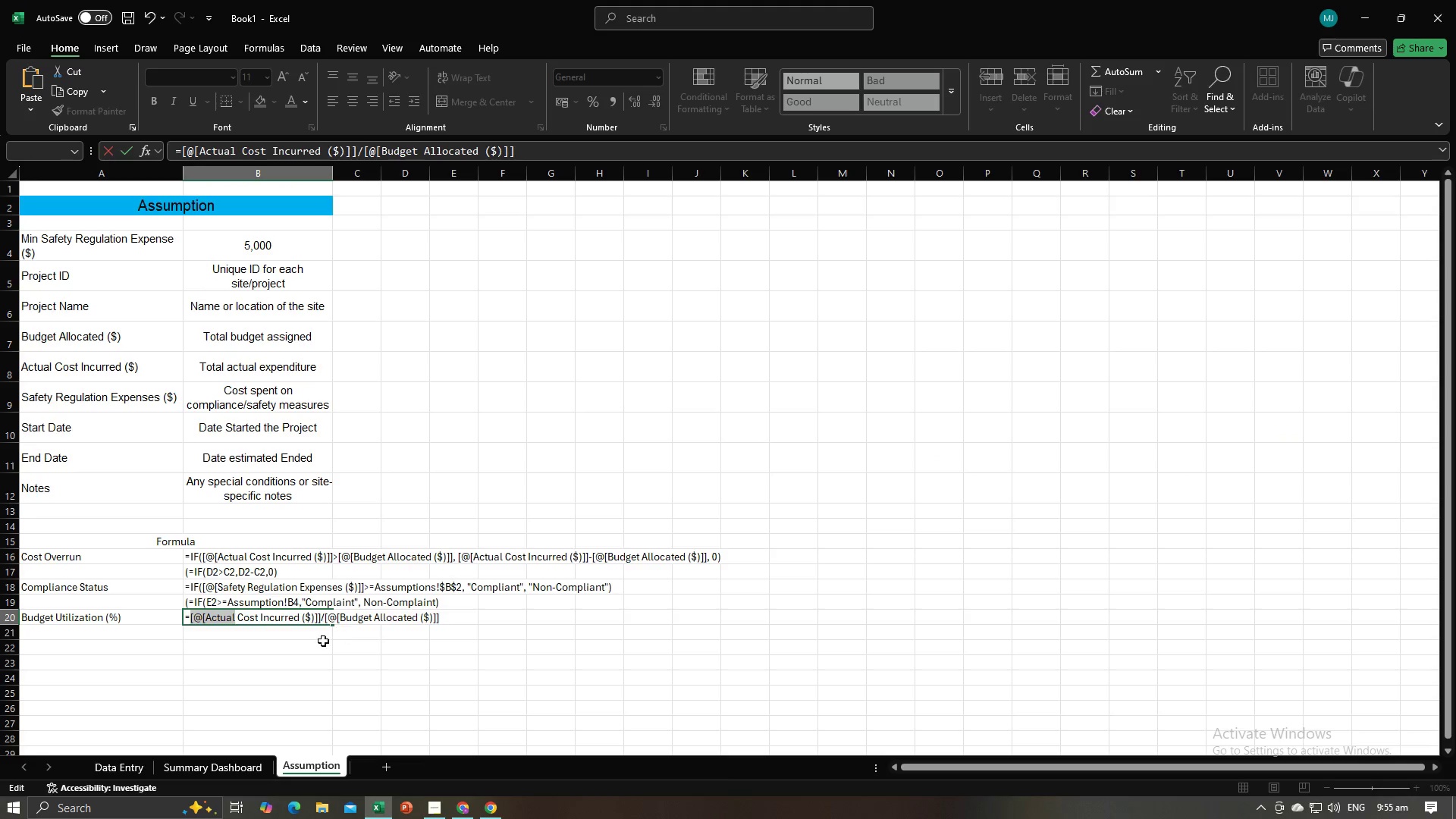 
left_click([323, 641])
 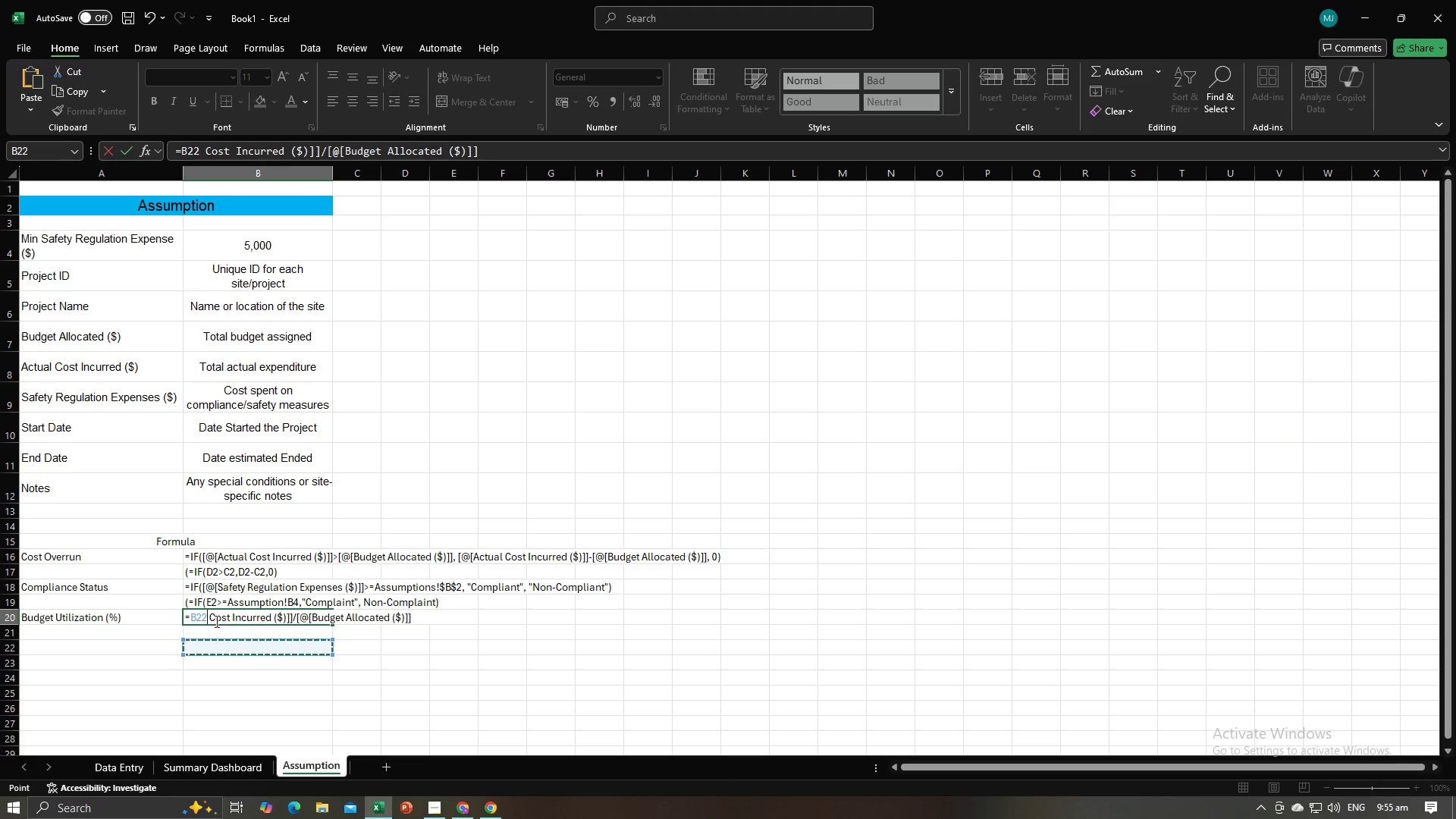 
key(Control+ControlLeft)
 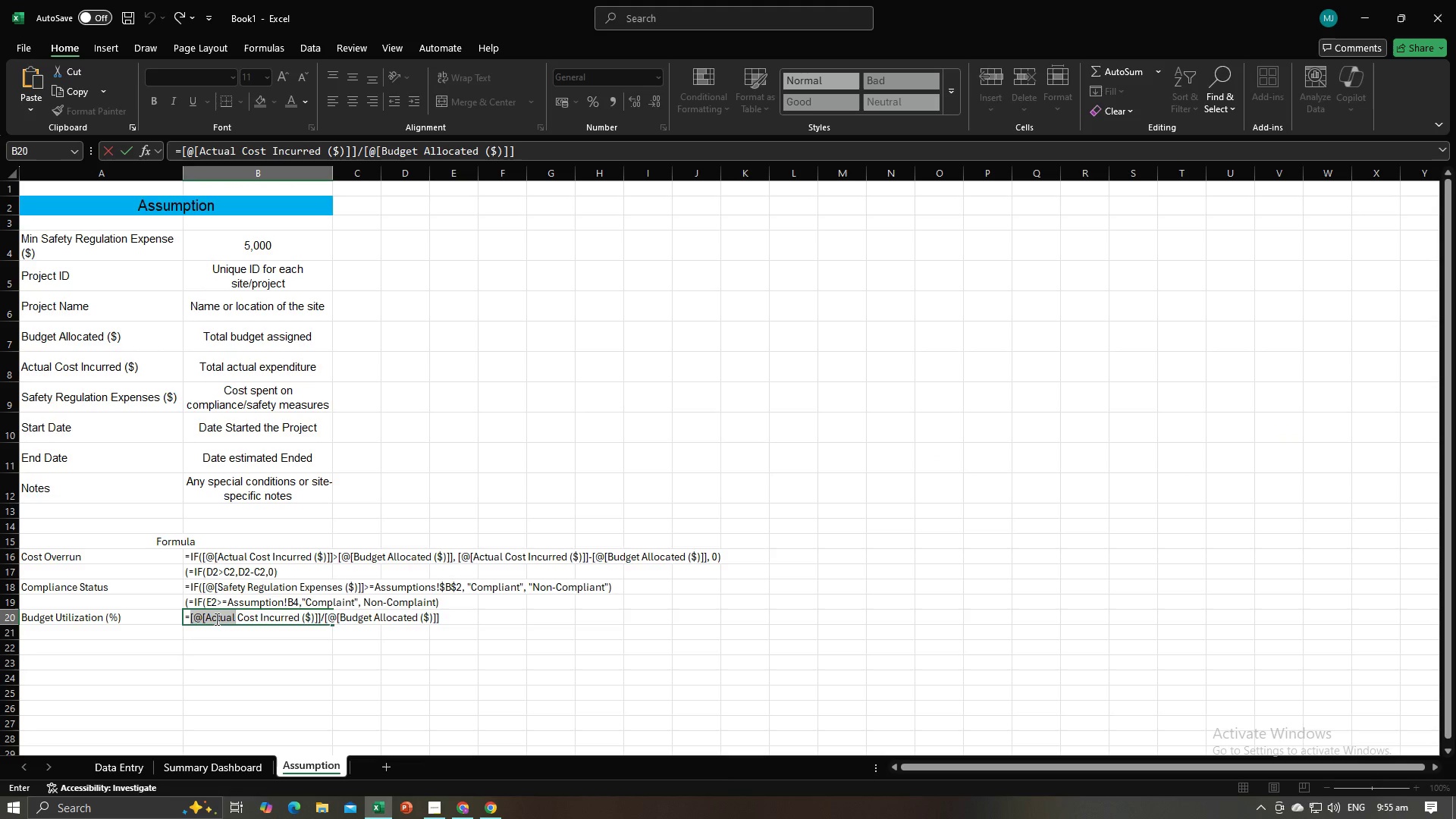 
key(Control+Z)
 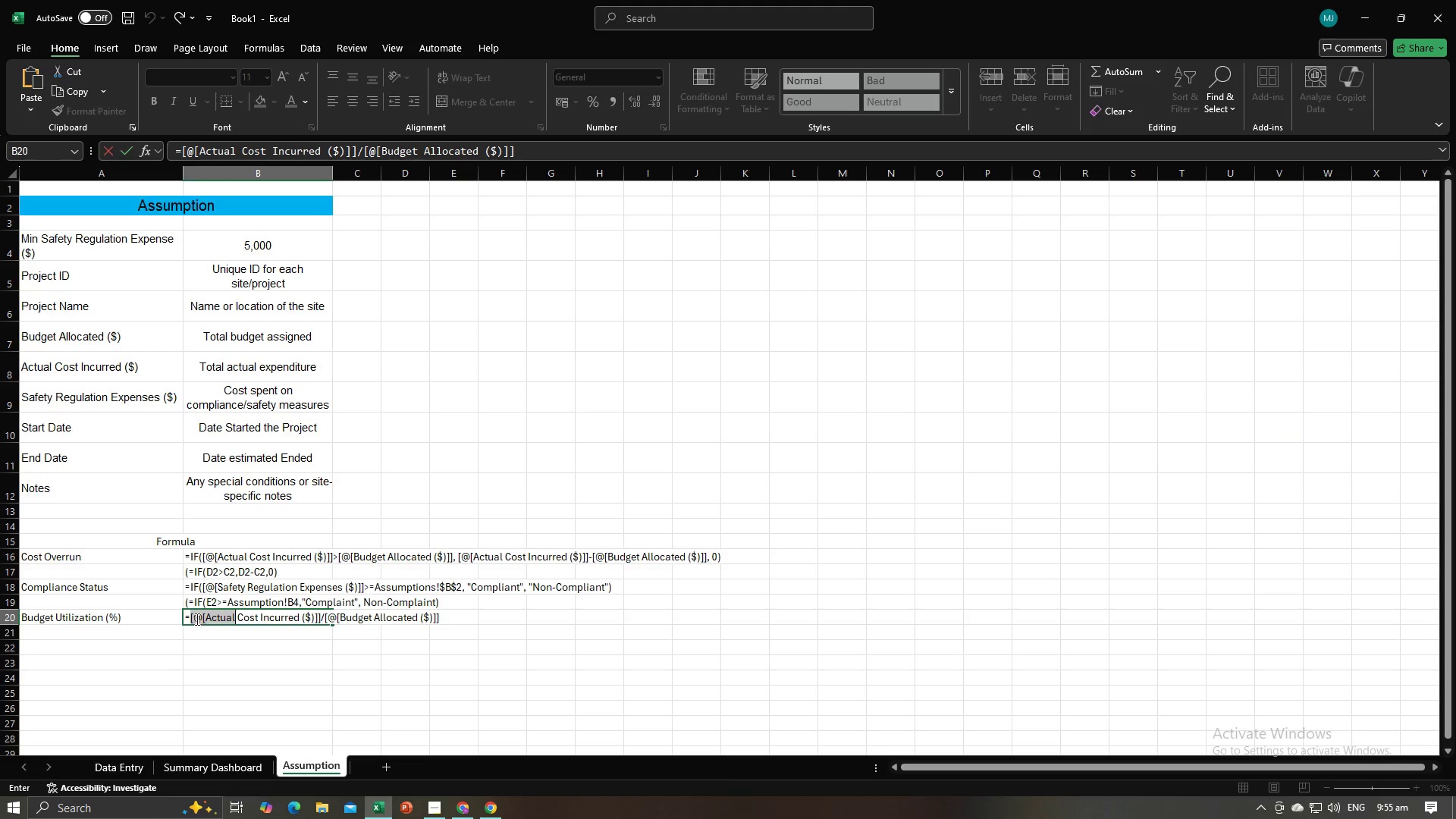 
left_click([196, 619])
 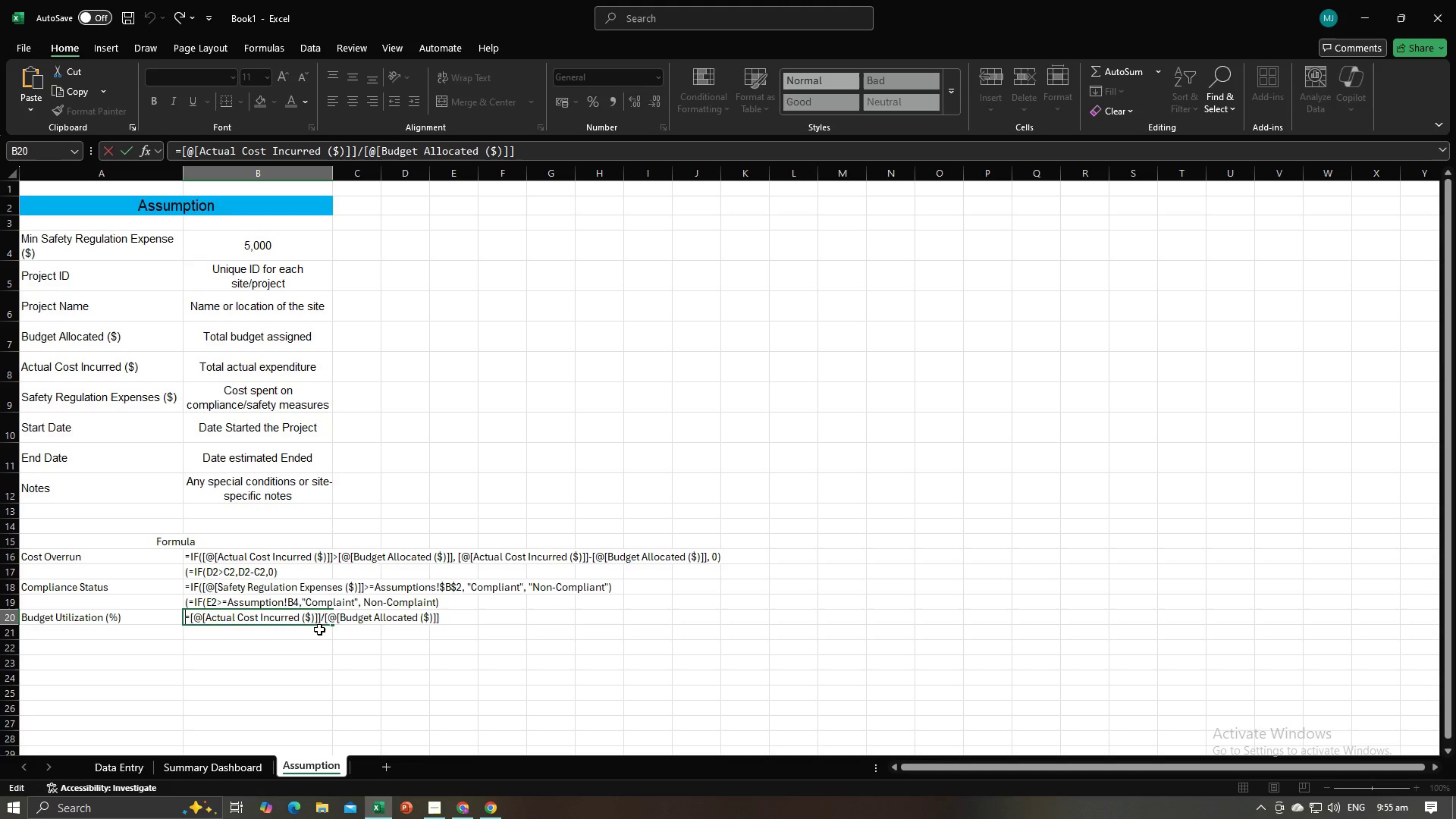 
key(Shift+0)
 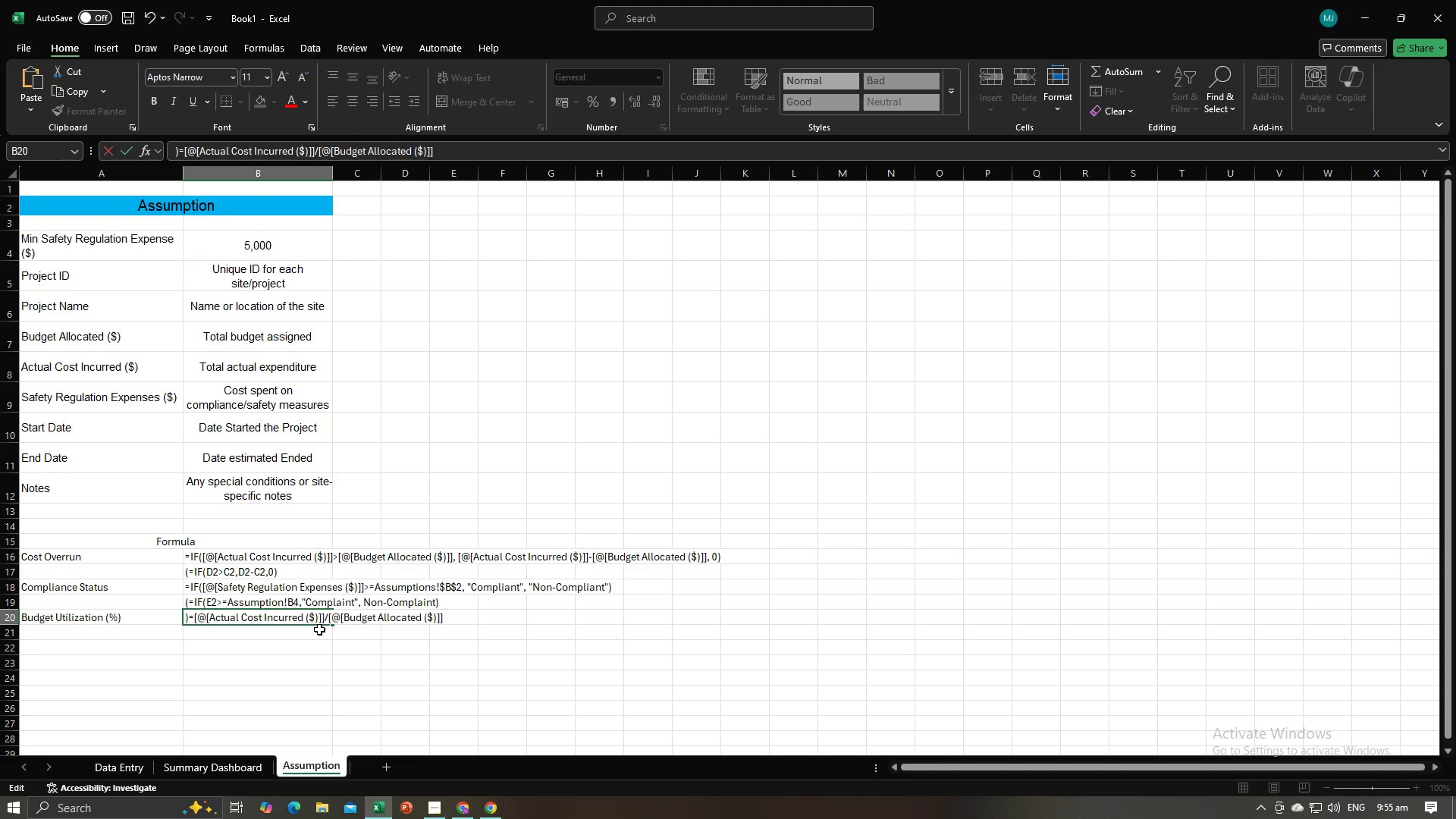 
key(Backspace)
 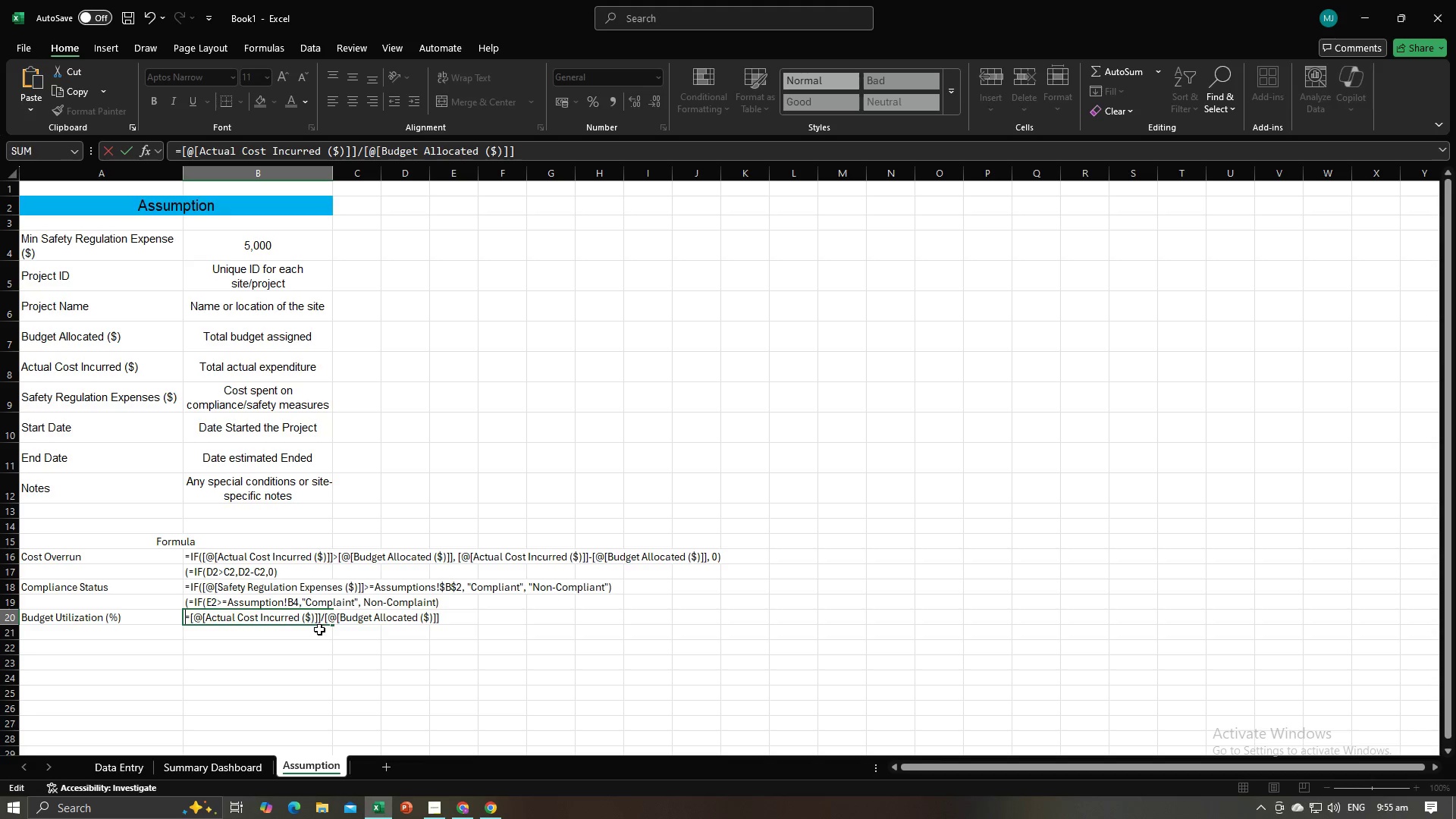 
key(Shift+9)
 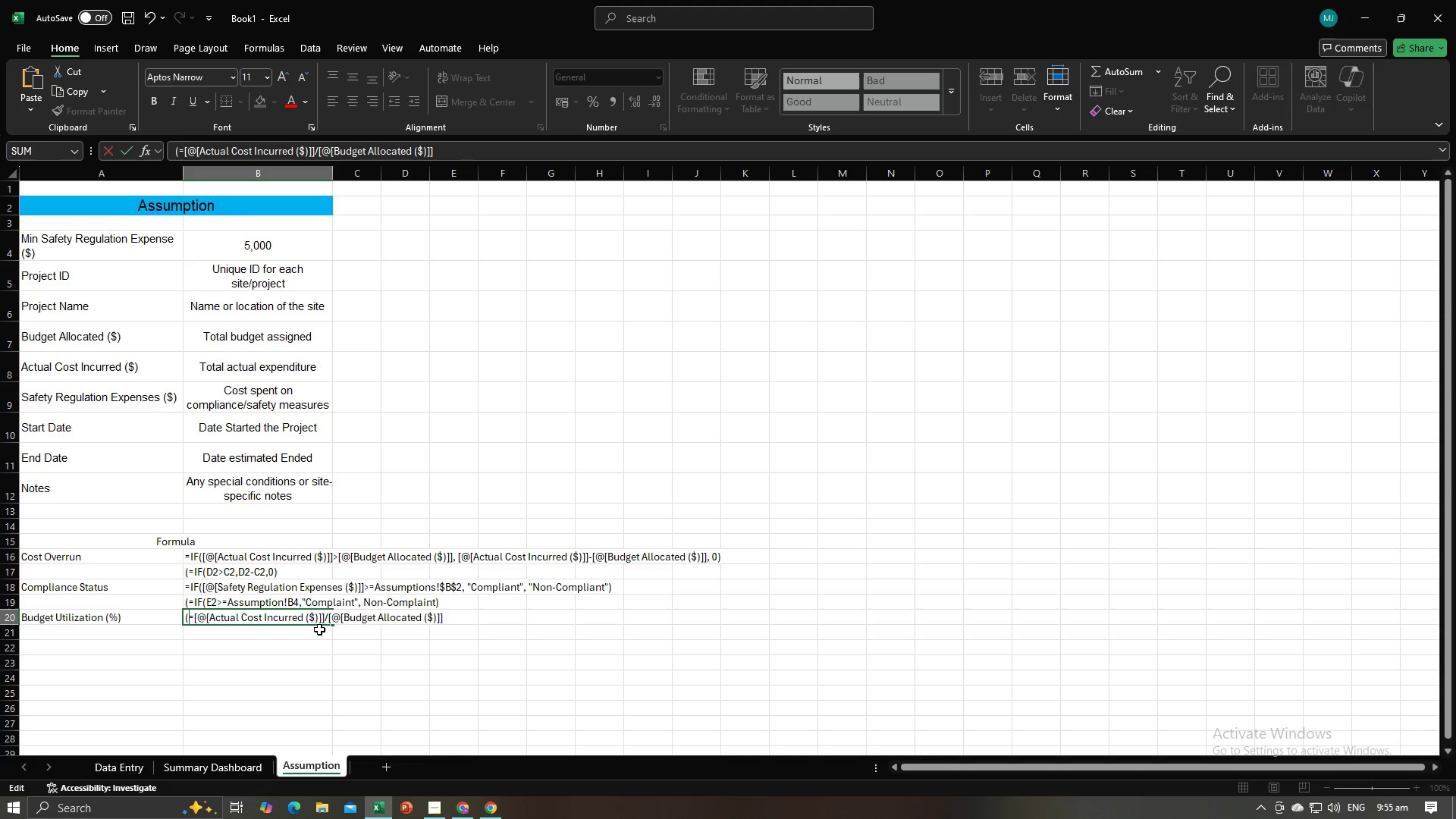 
key(Enter)
 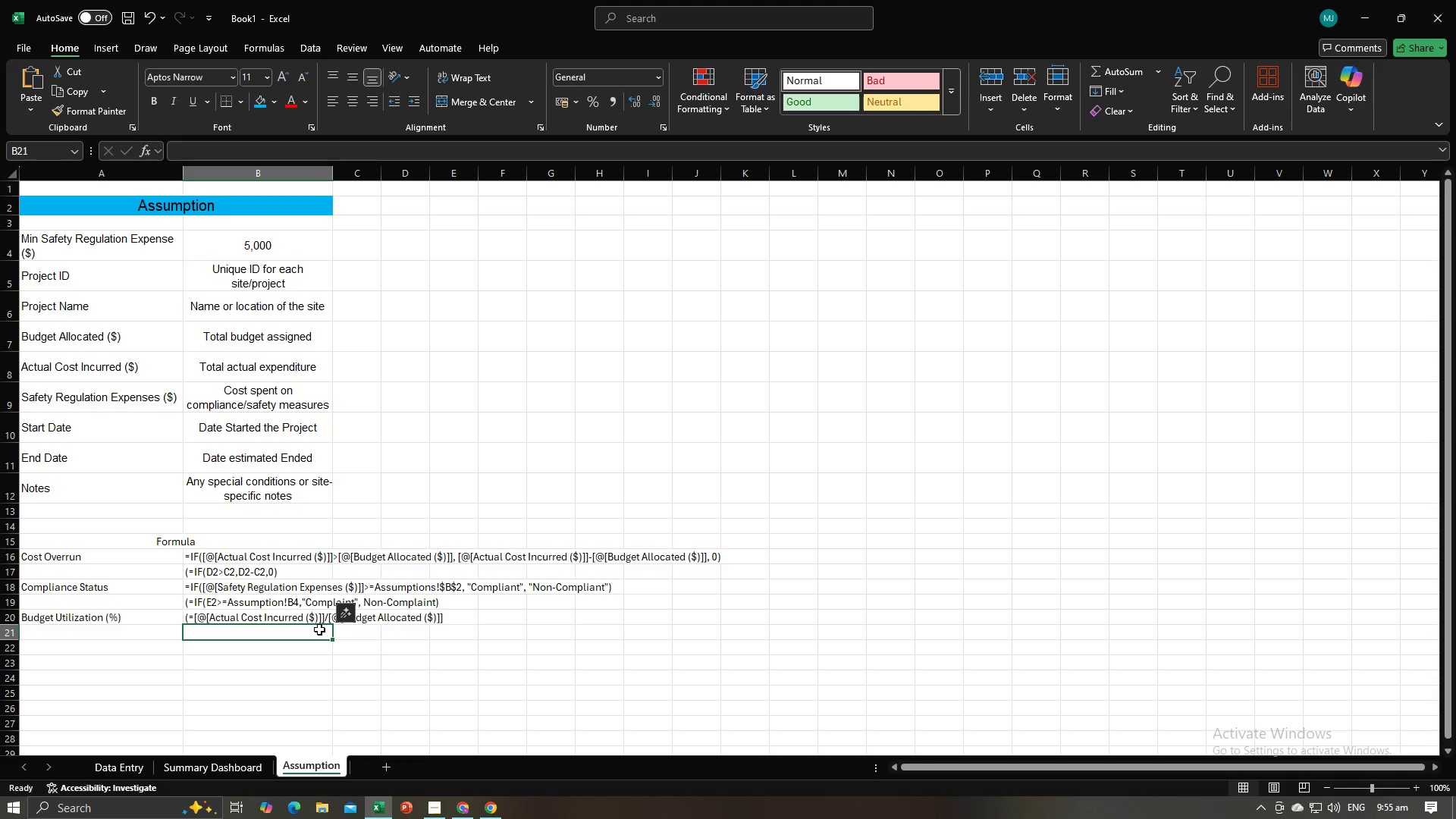 
key(Shift+9)
 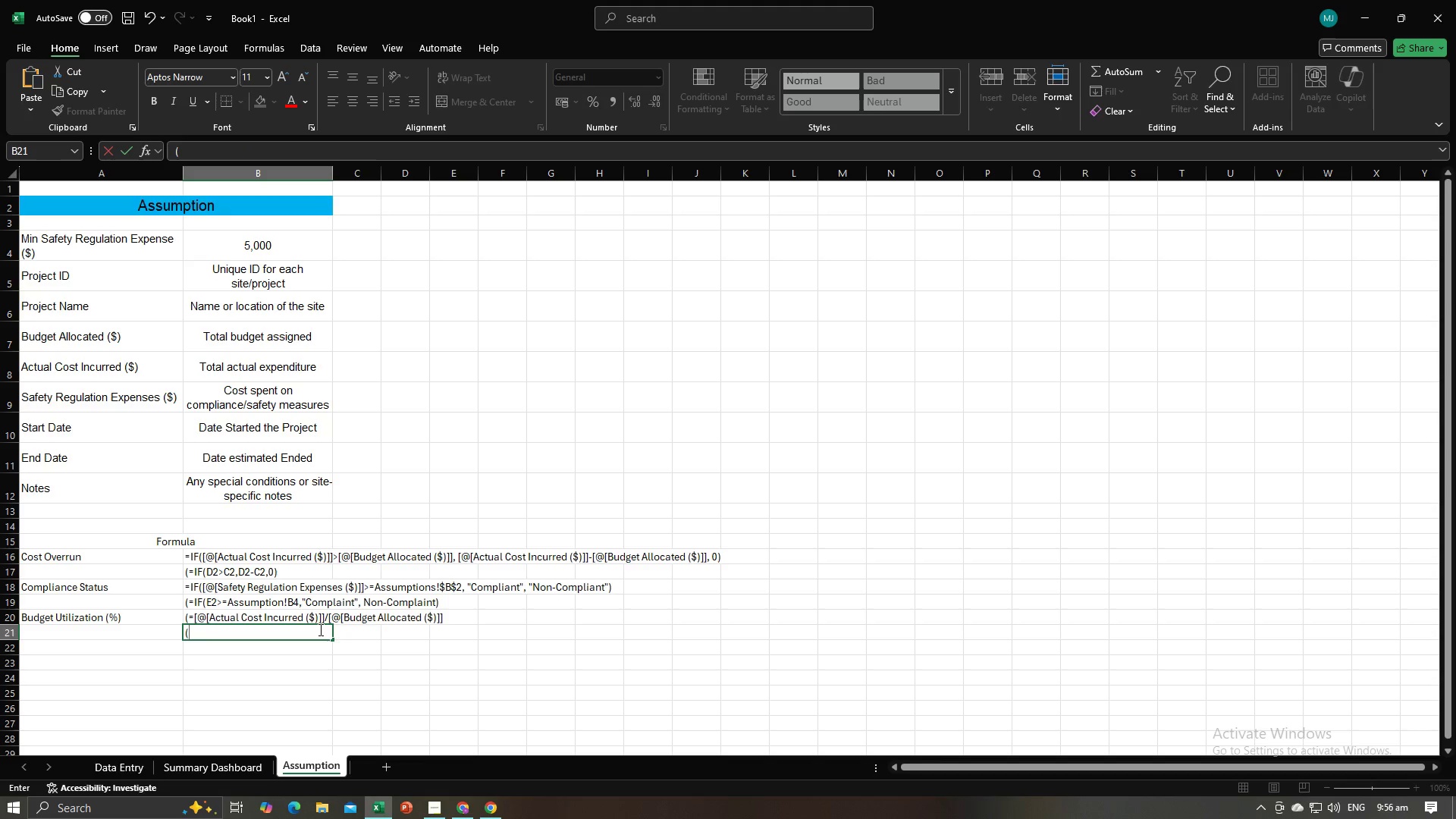 
key(Equal)
 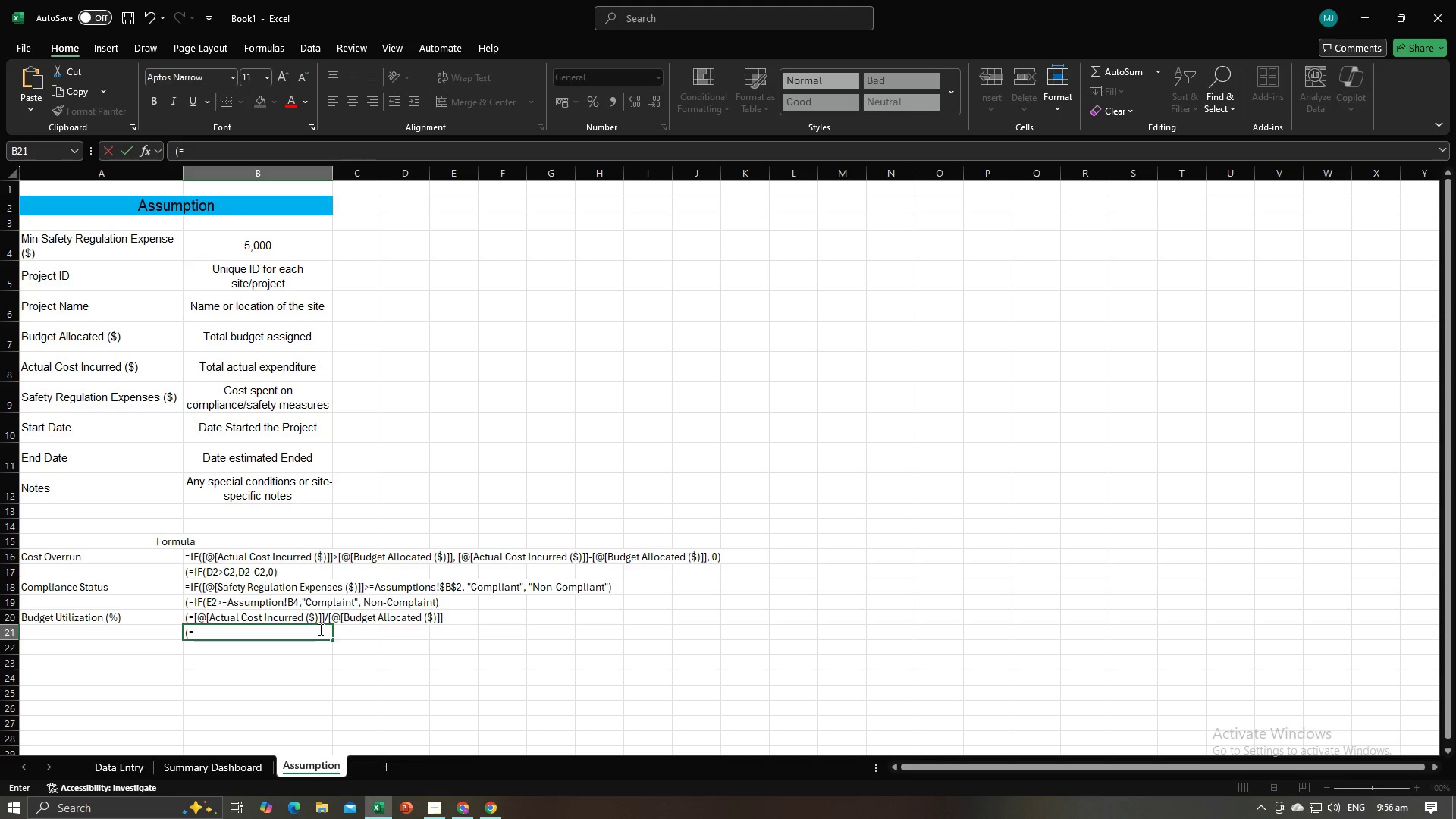 
key(Alt+AltLeft)
 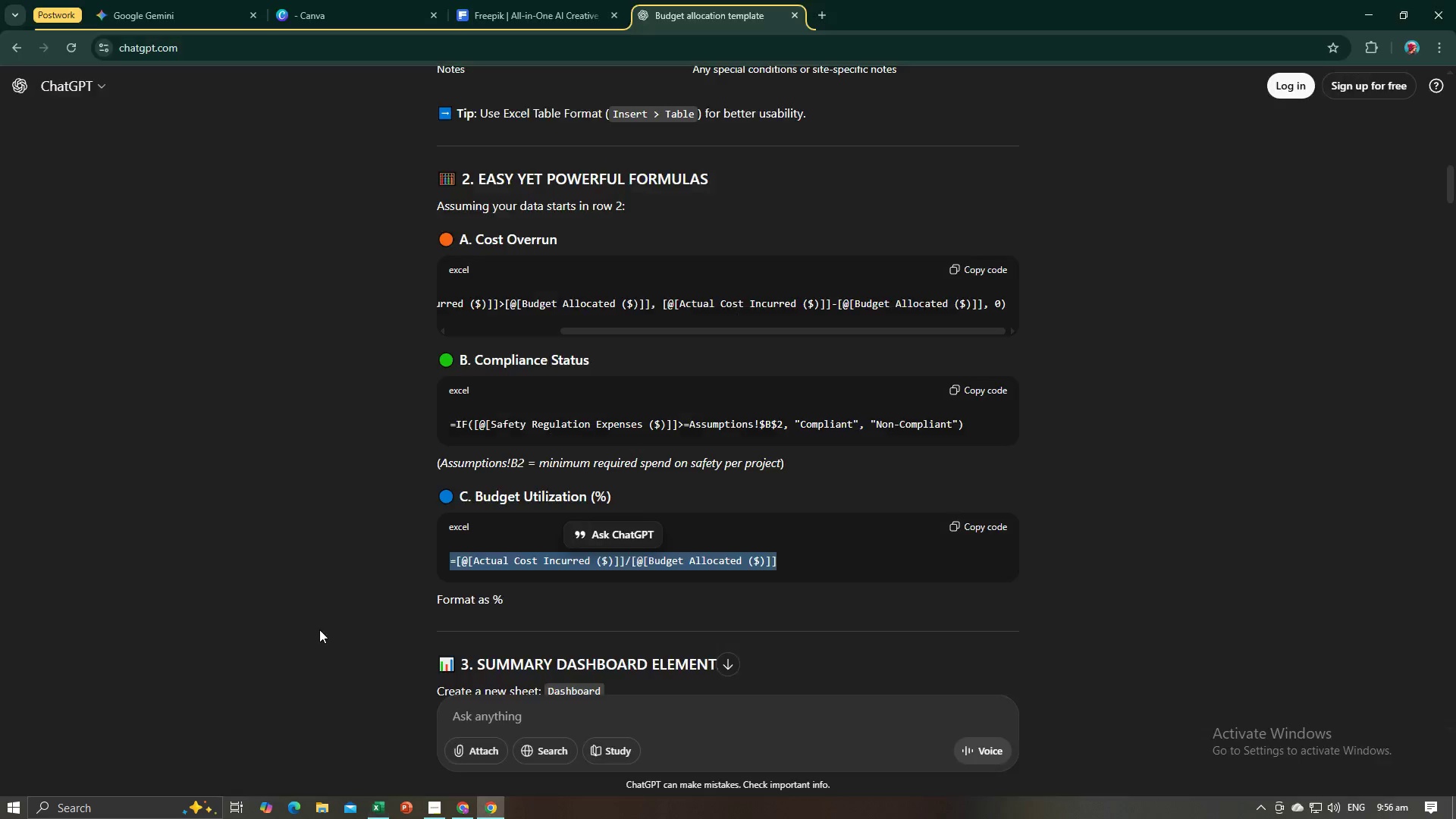 
key(Alt+Tab)
 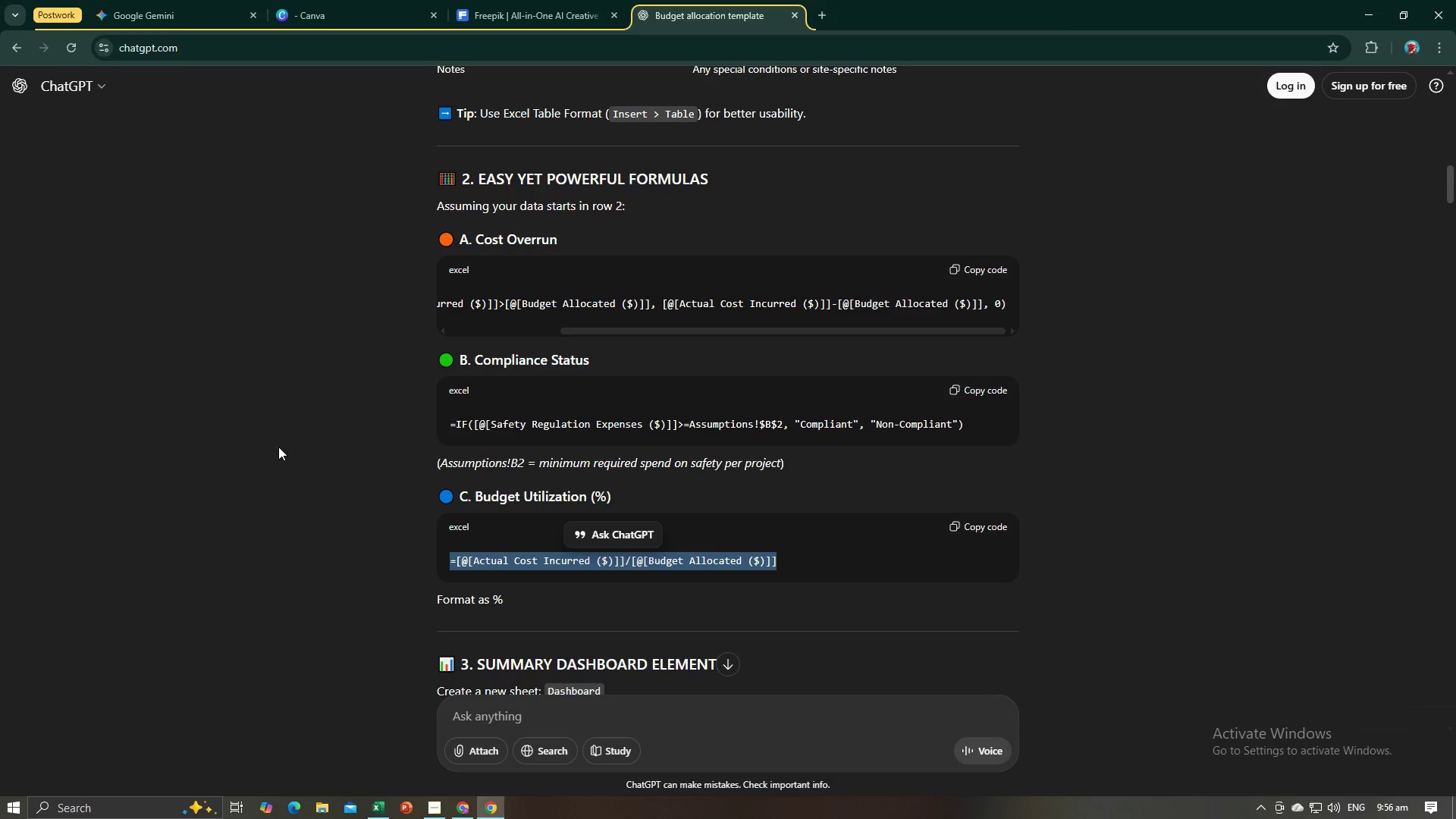 
key(Alt+AltLeft)
 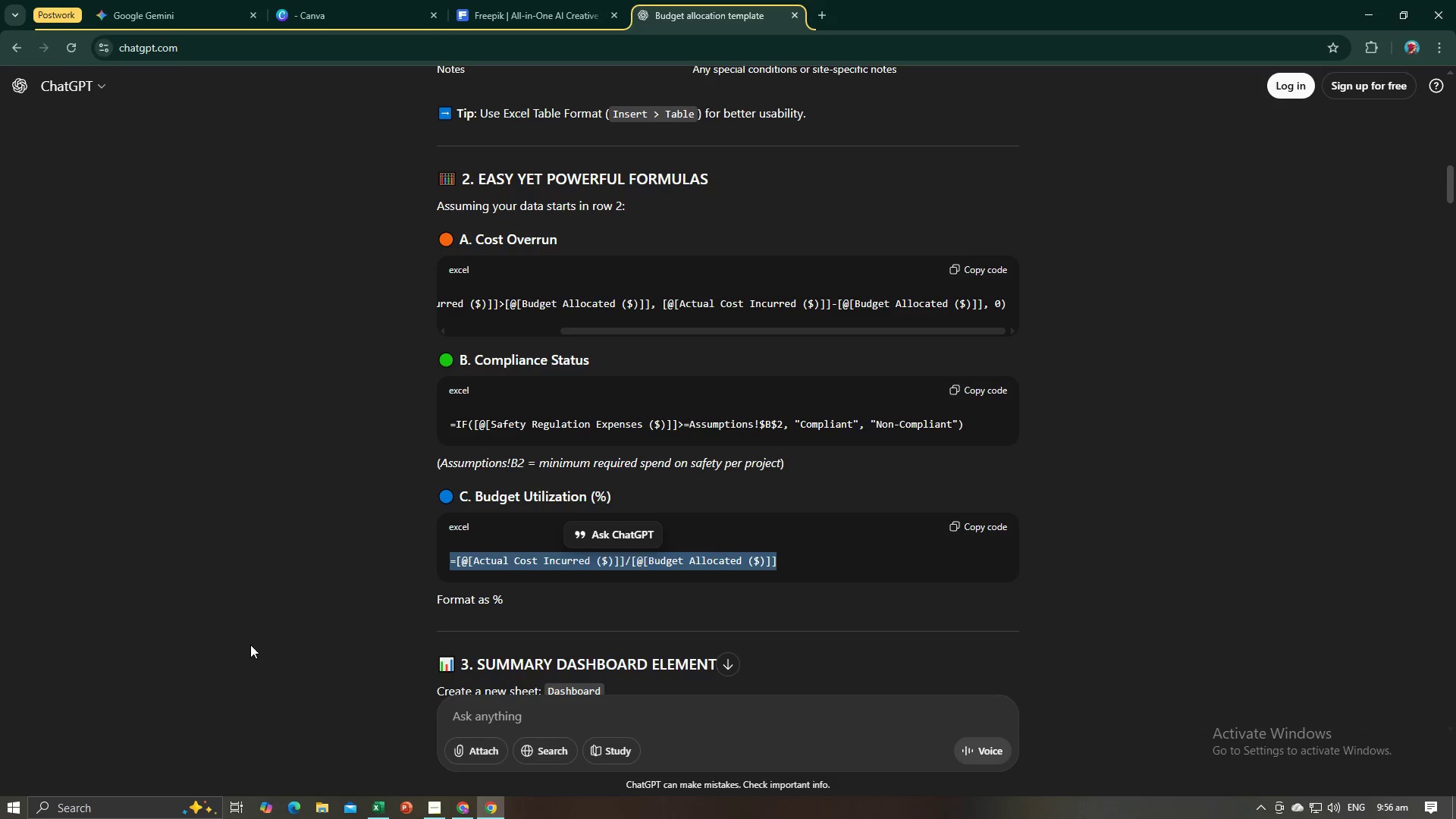 
key(Alt+Tab)
 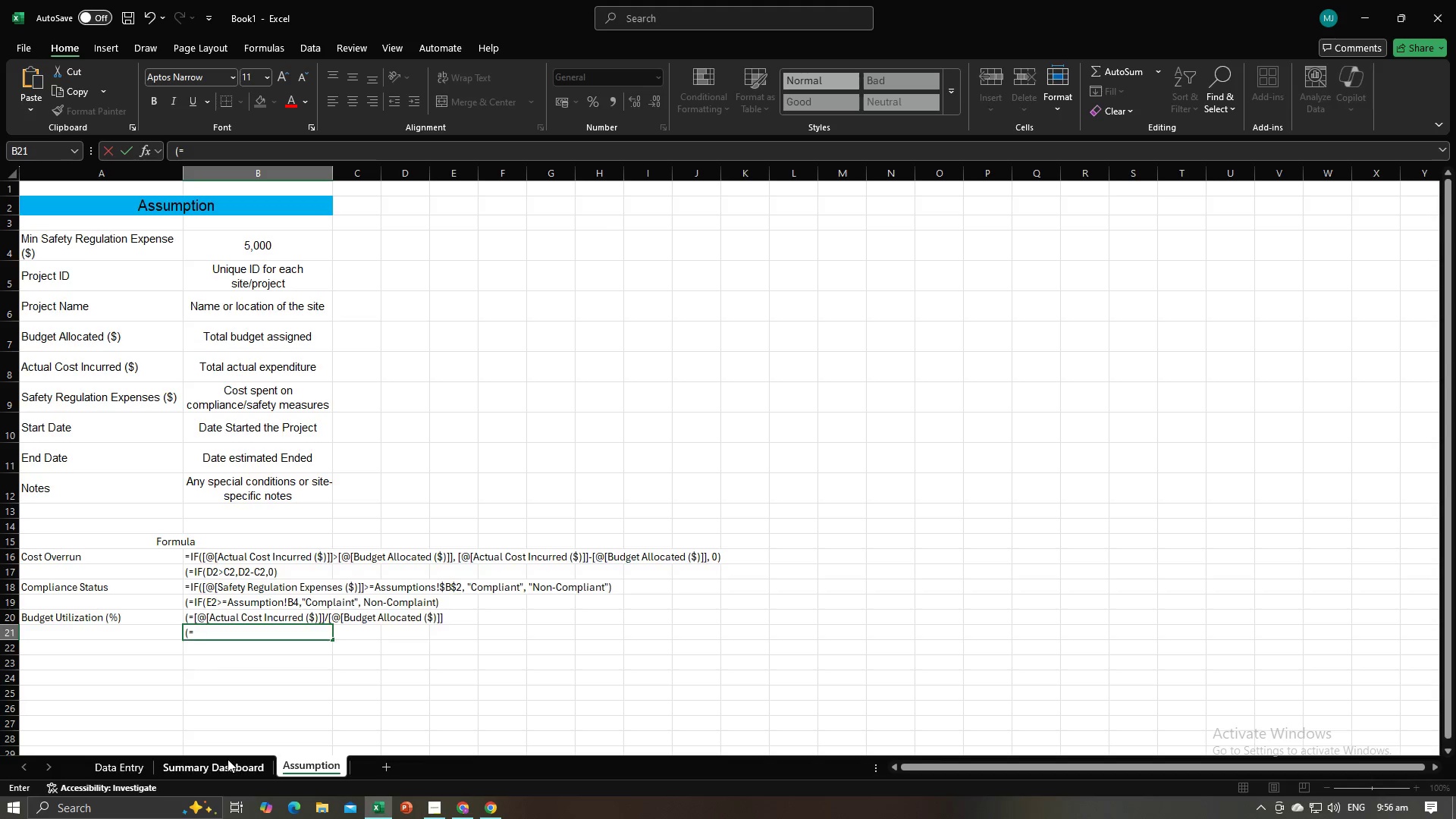 
left_click([225, 764])
 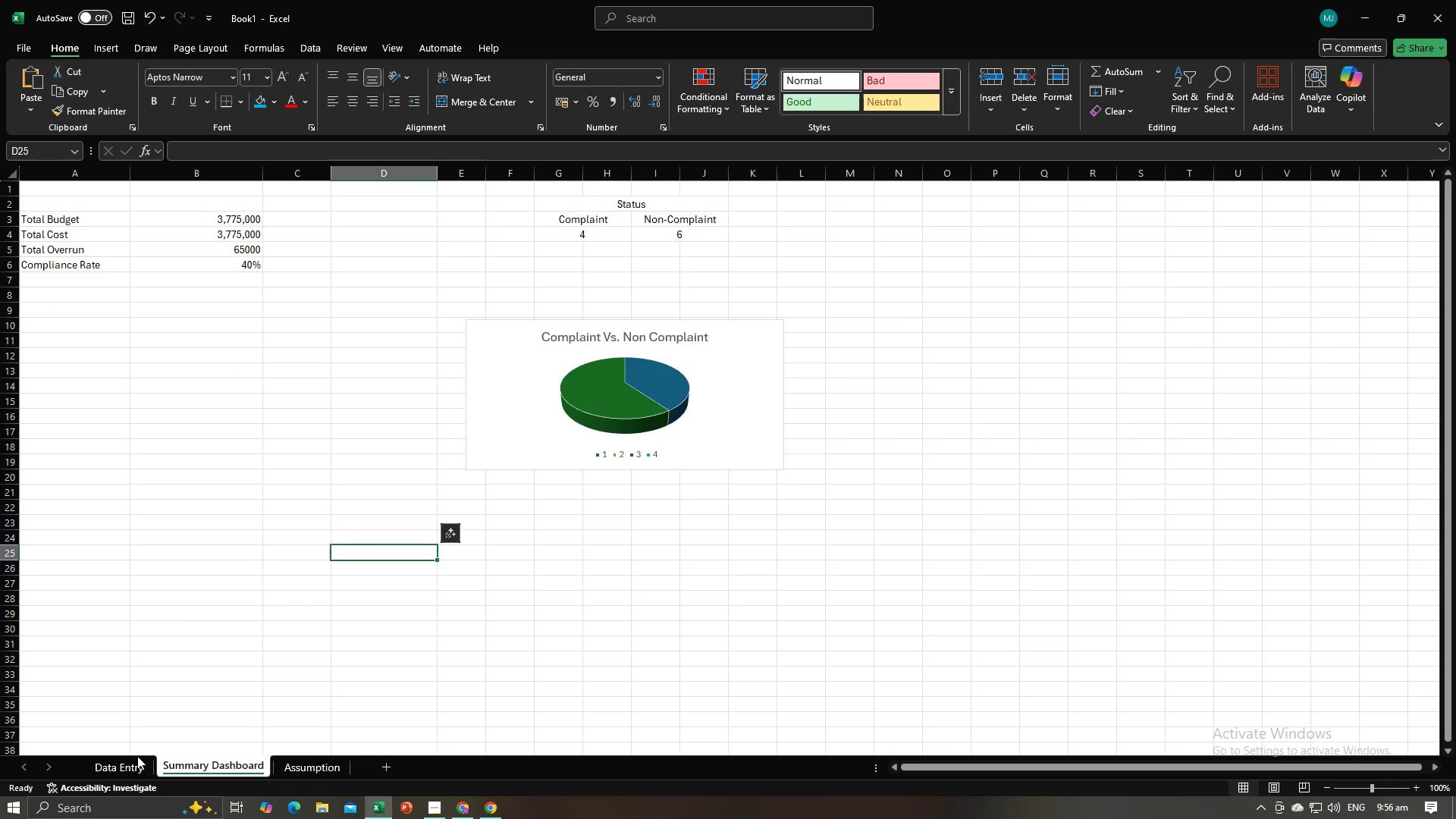 
left_click([136, 759])
 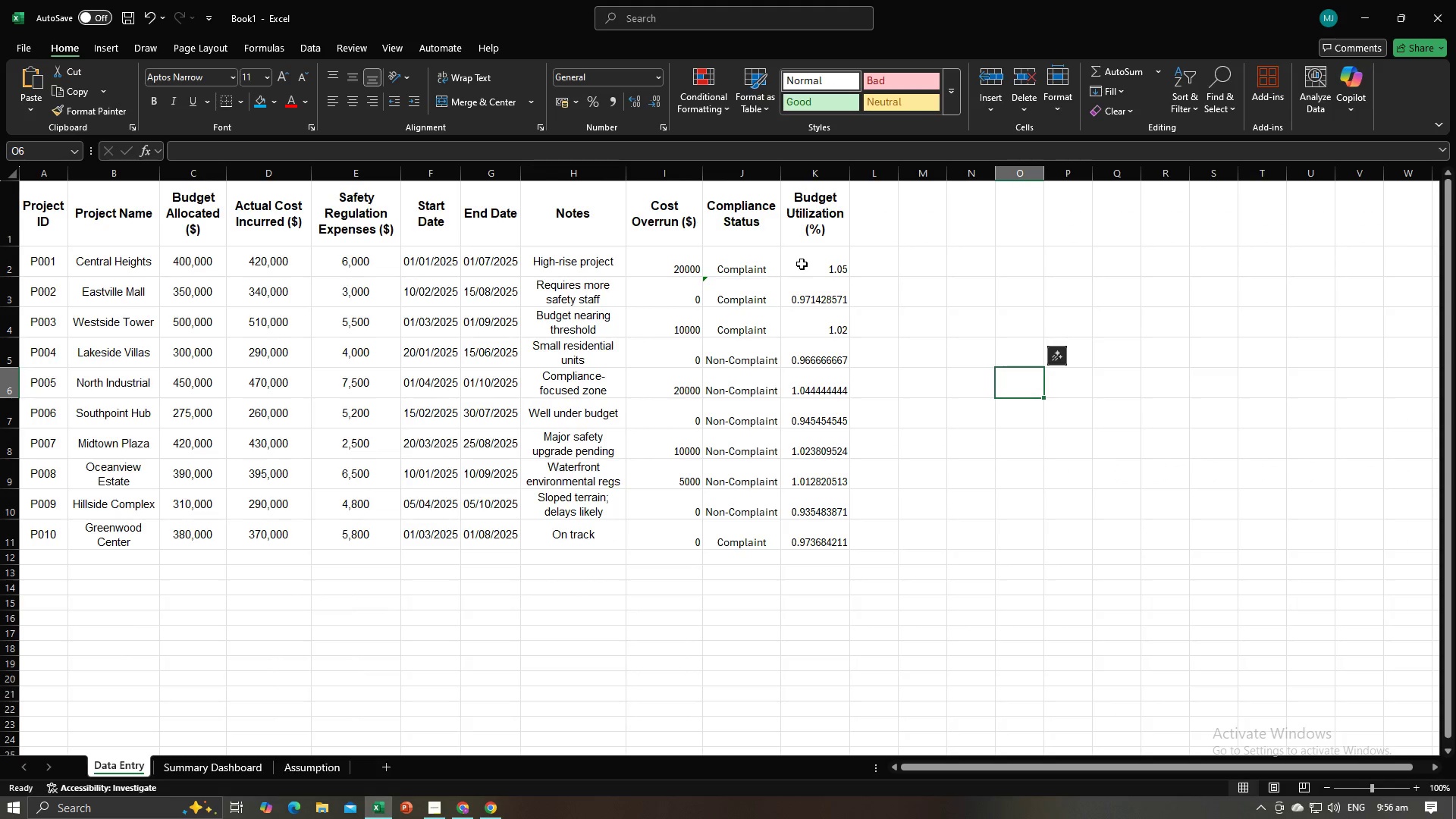 
left_click([803, 263])
 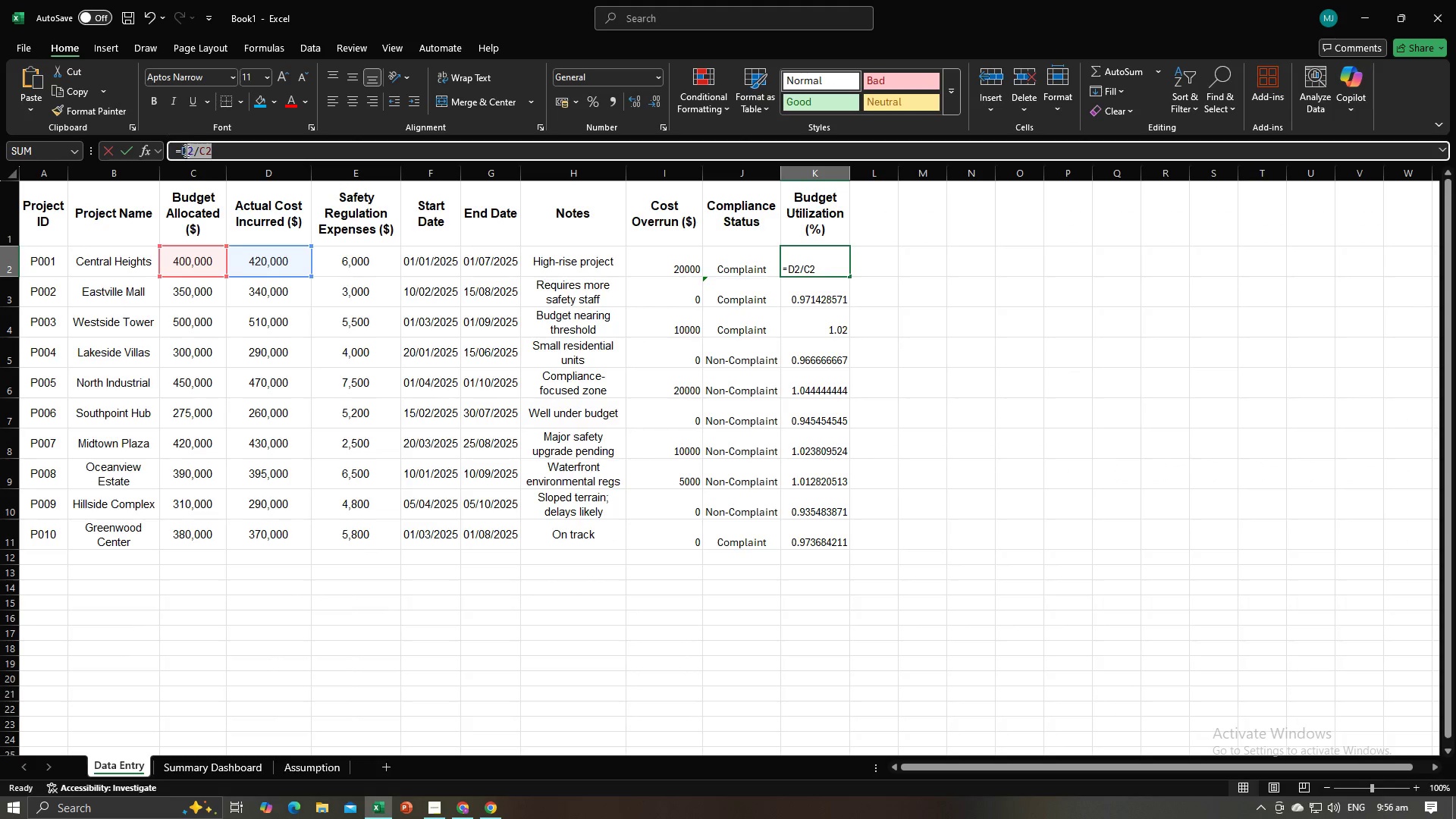 
key(Control+C)
 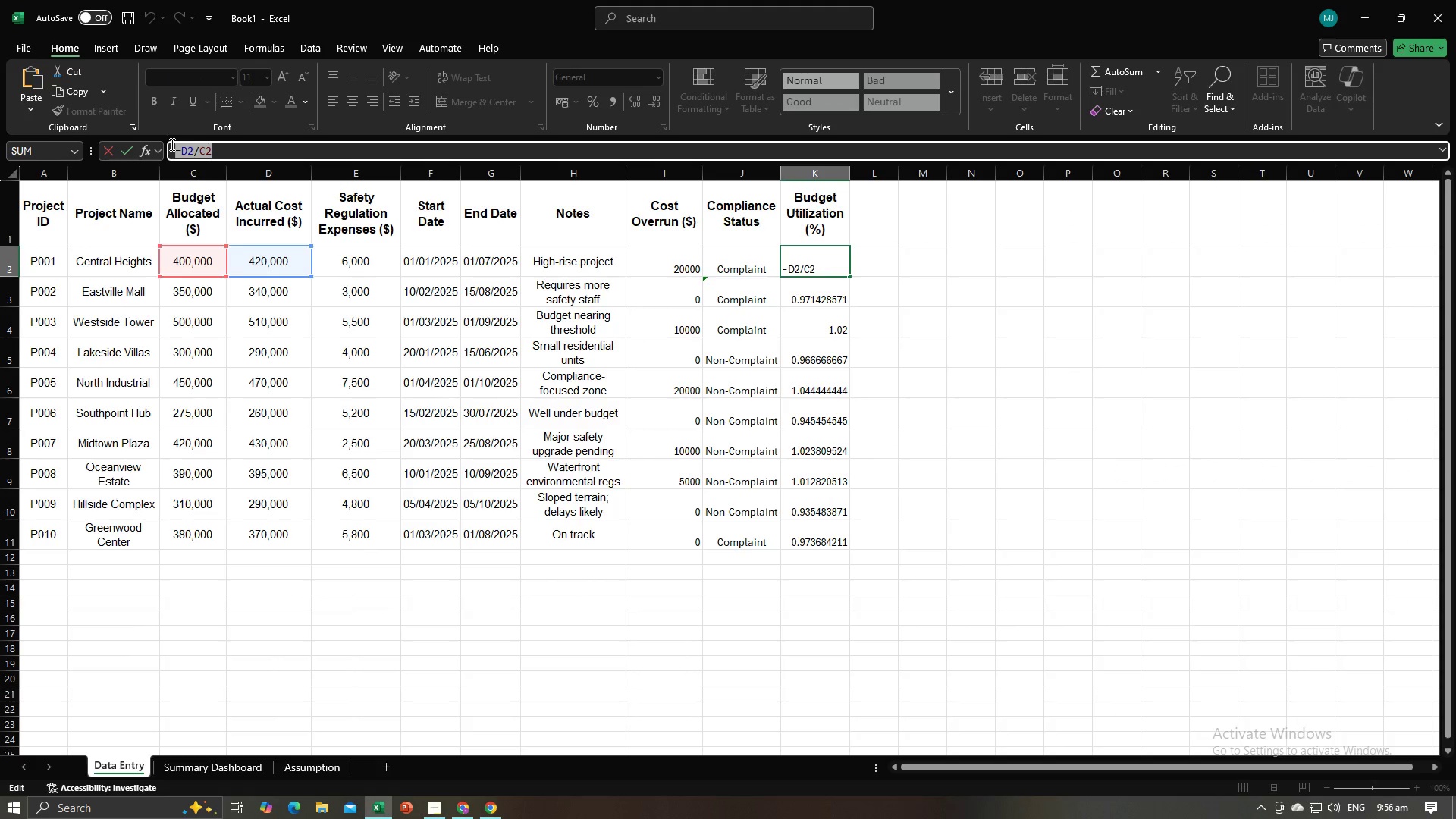 
key(Enter)
 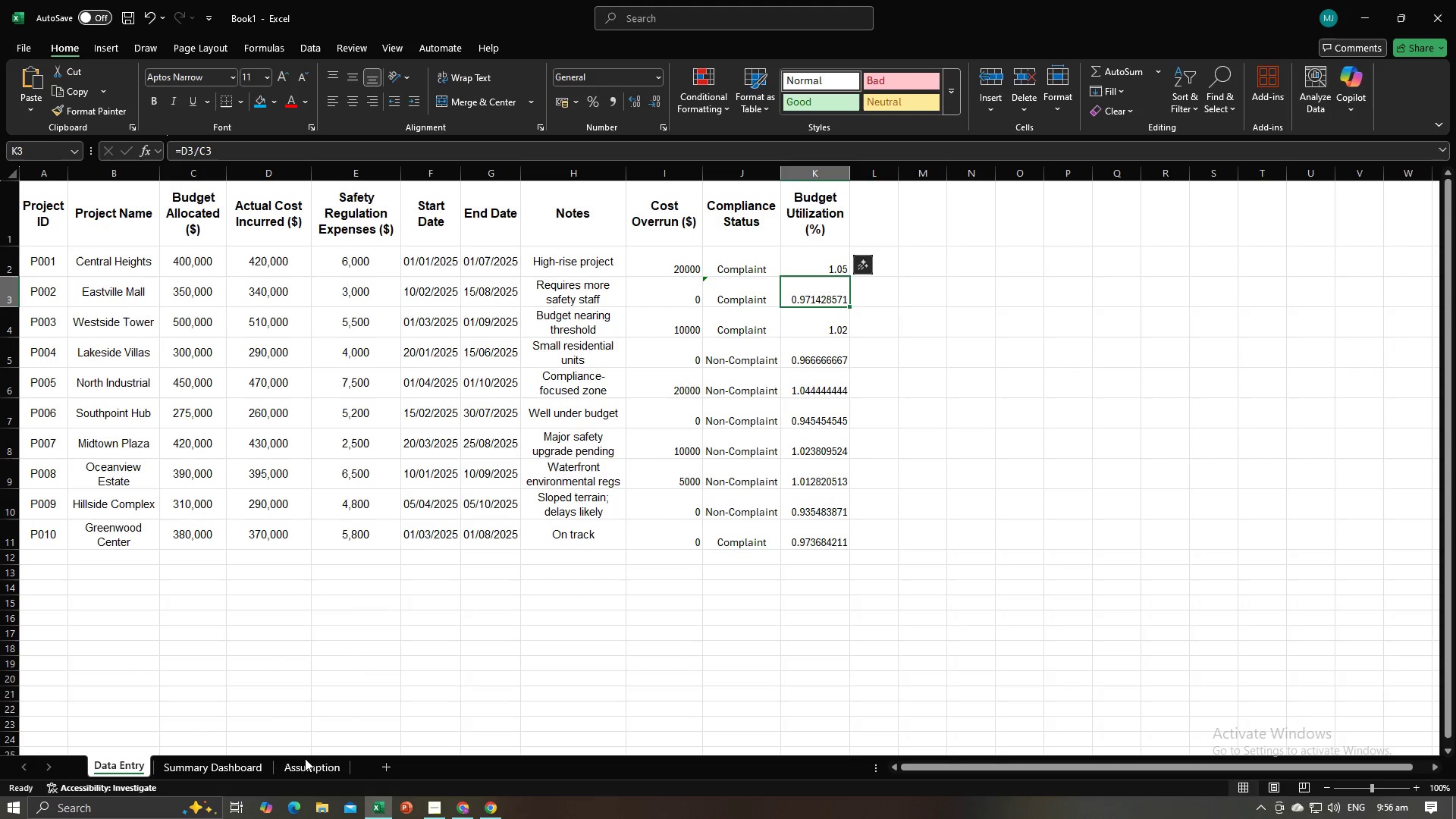 
left_click([305, 759])
 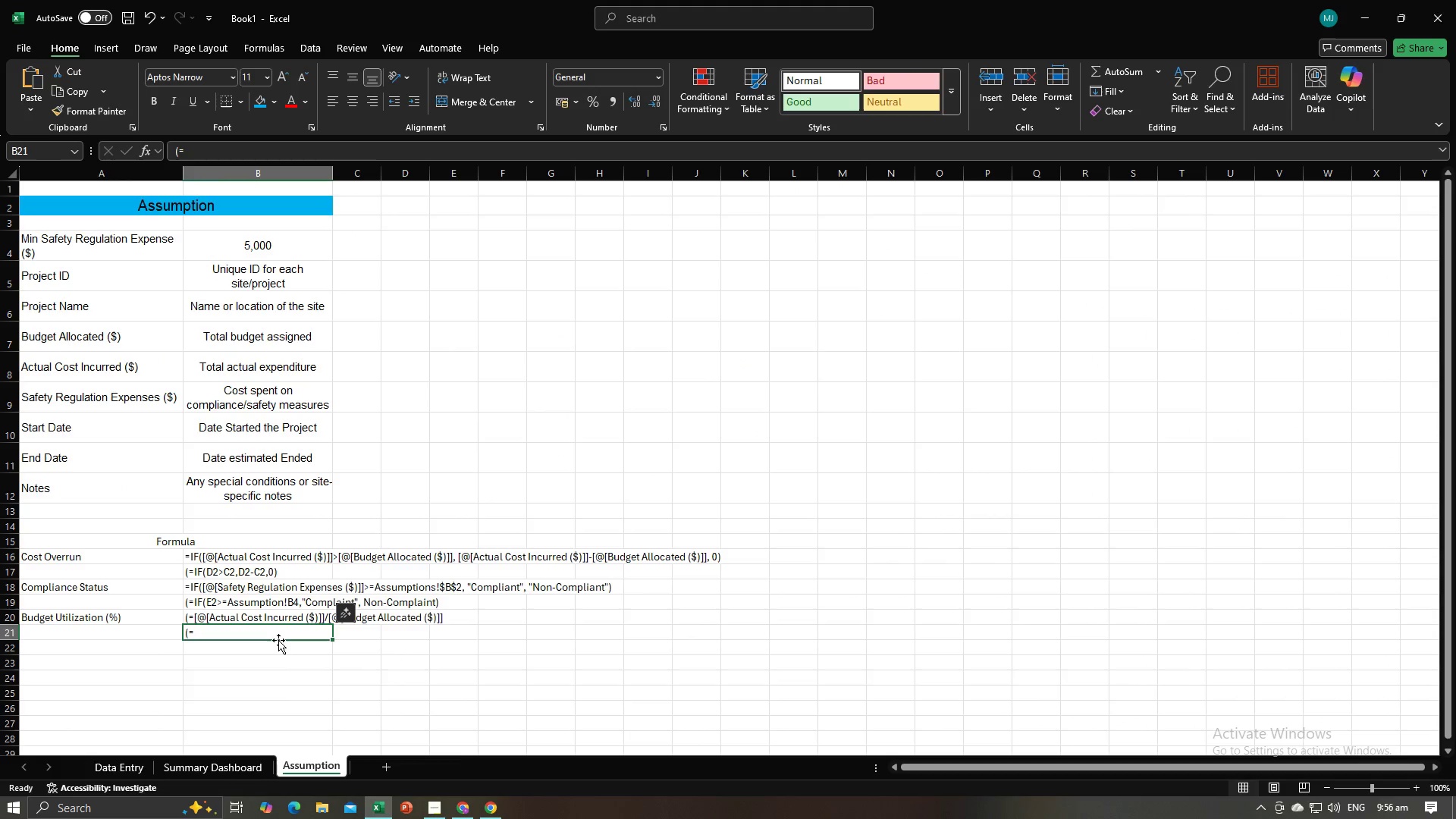 
key(Control+ControlLeft)
 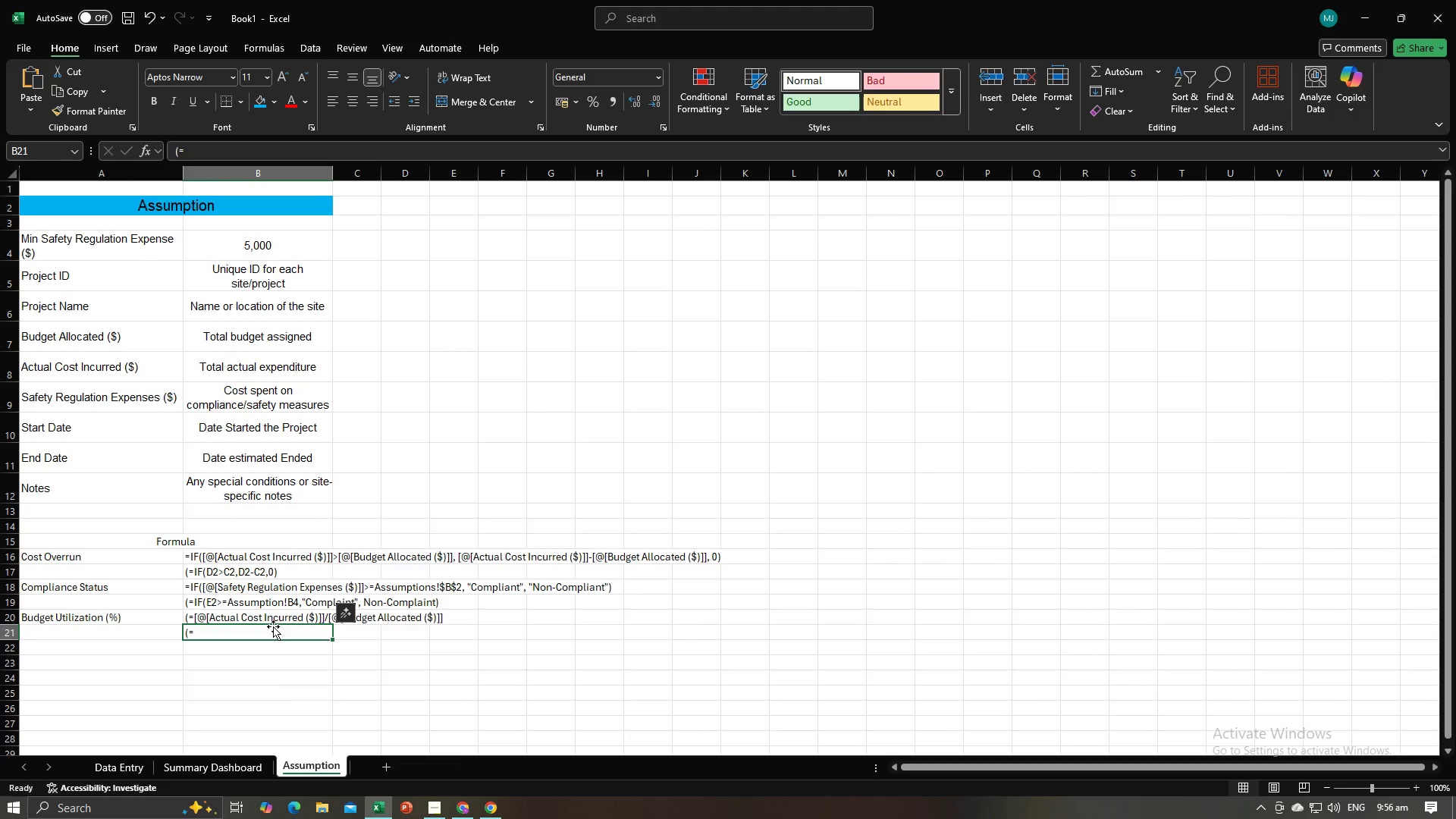 
double_click([273, 626])
 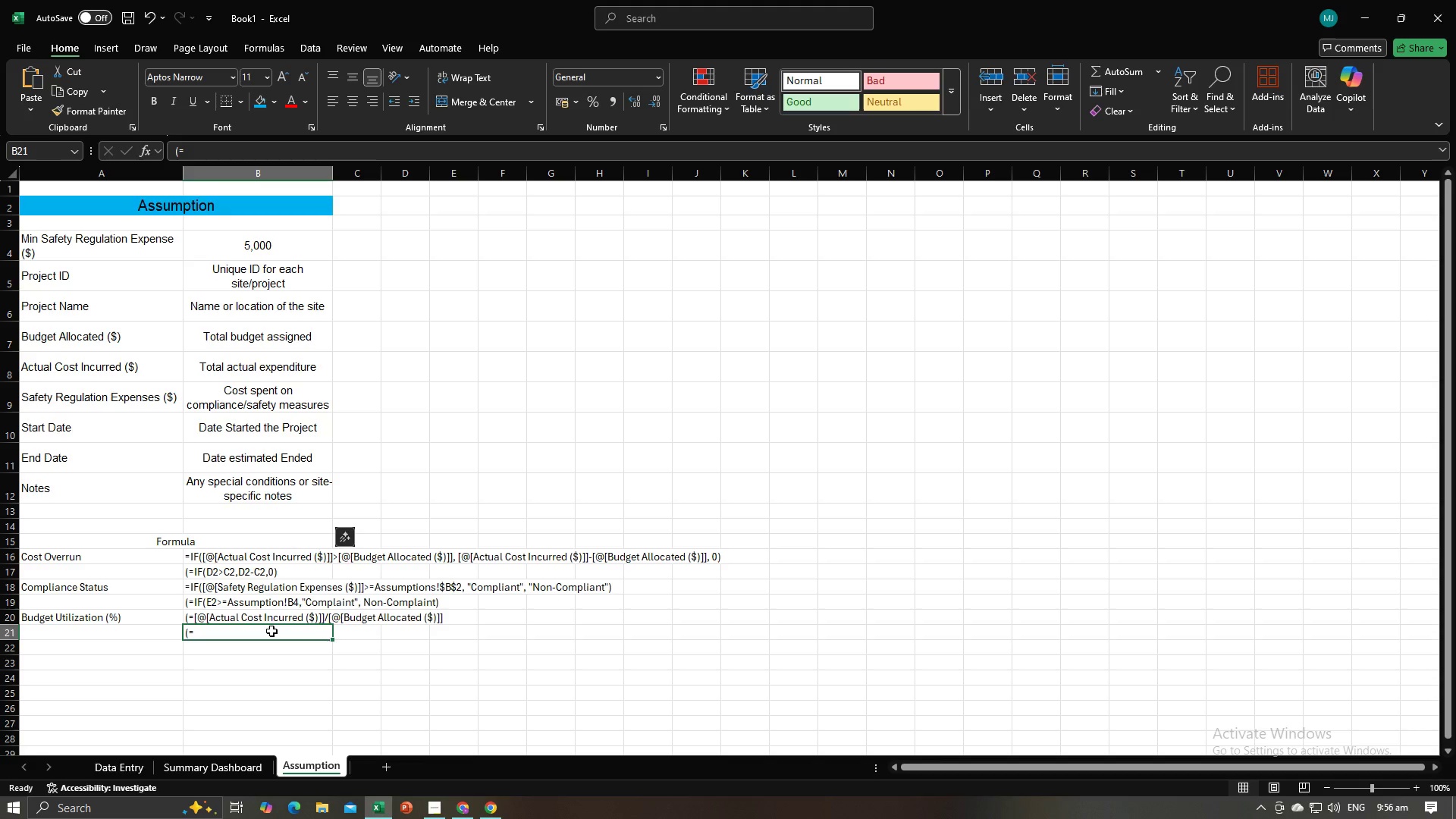 
double_click([271, 631])
 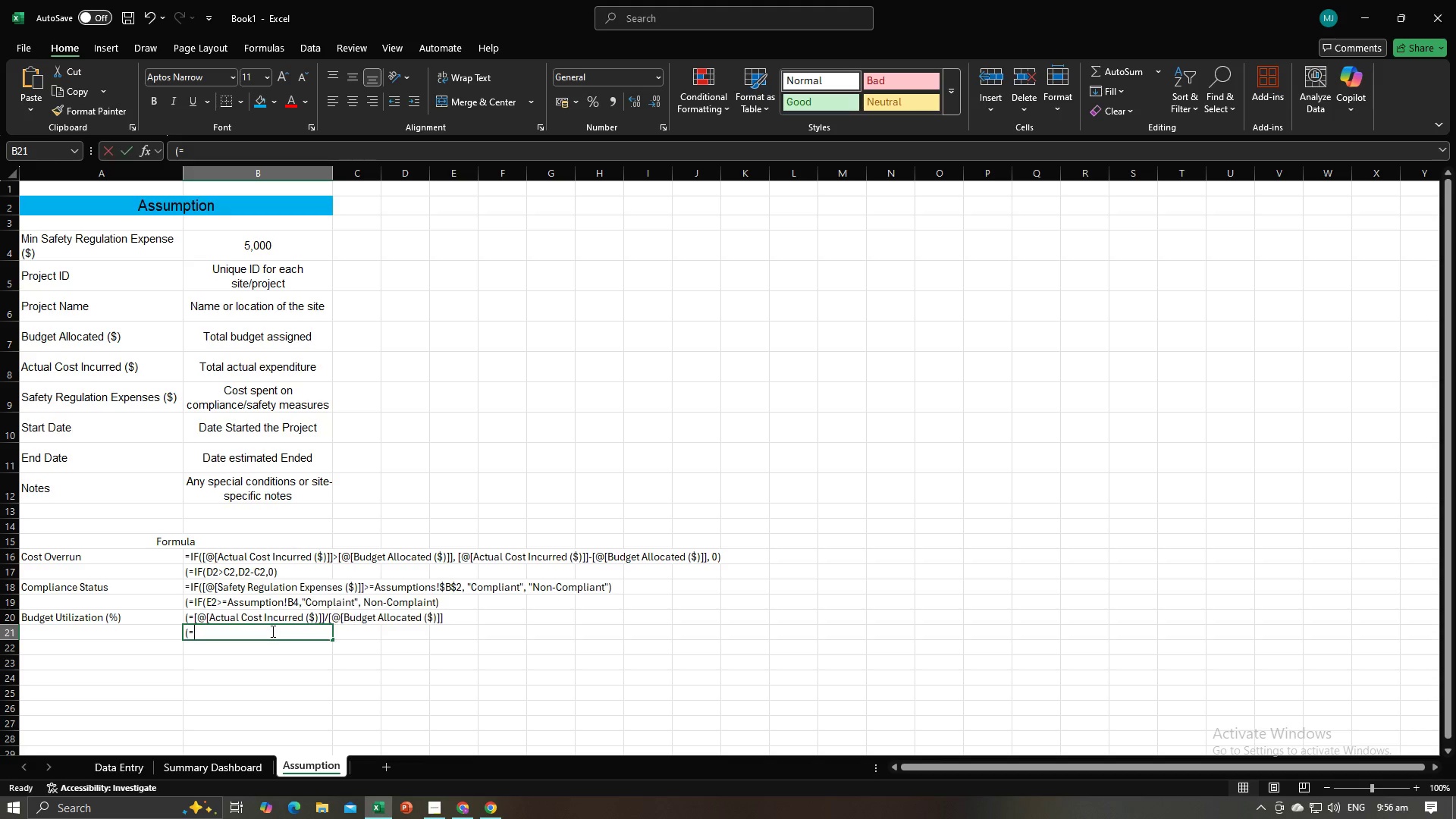 
triple_click([271, 631])
 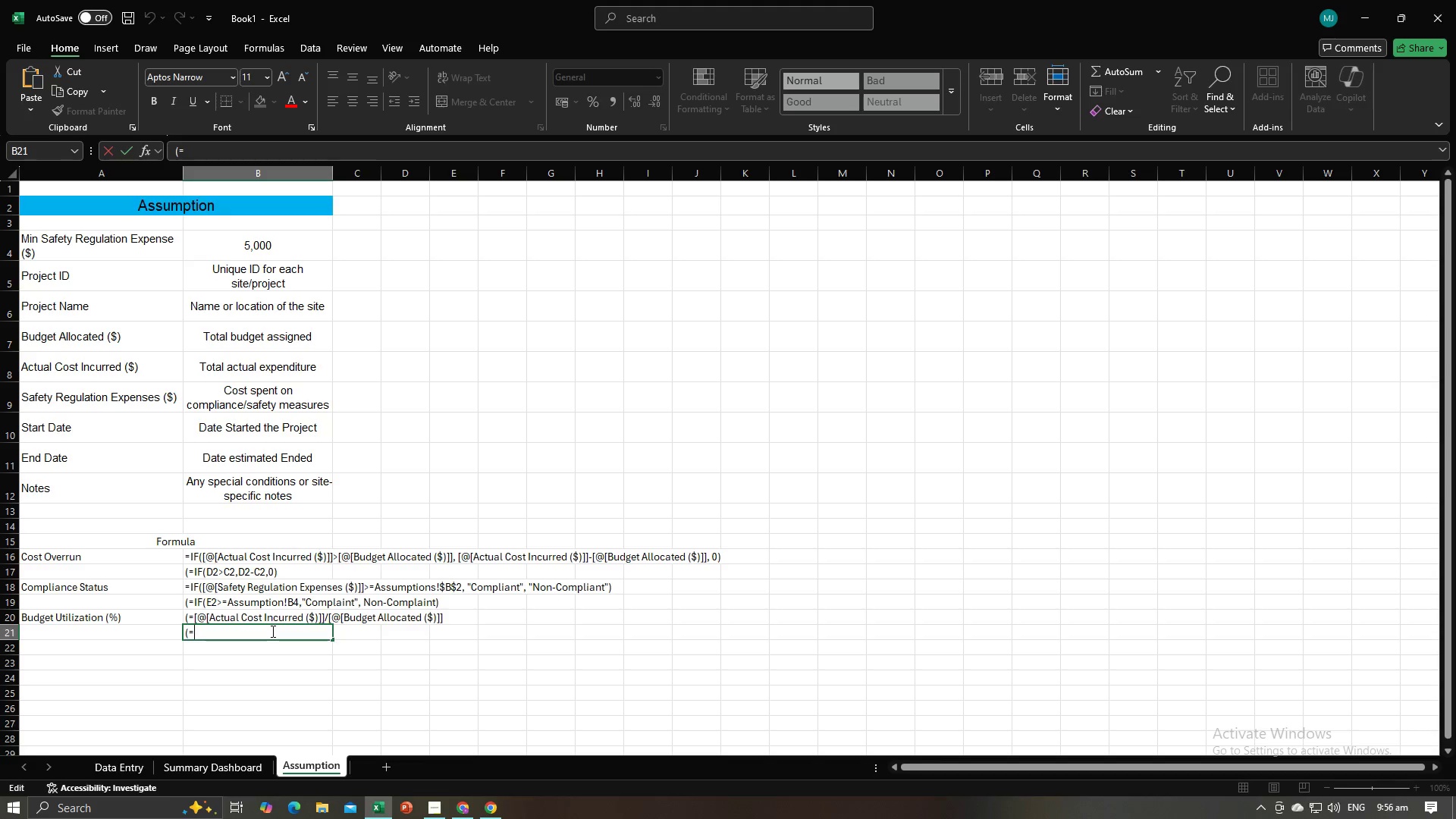 
key(Control+V)
 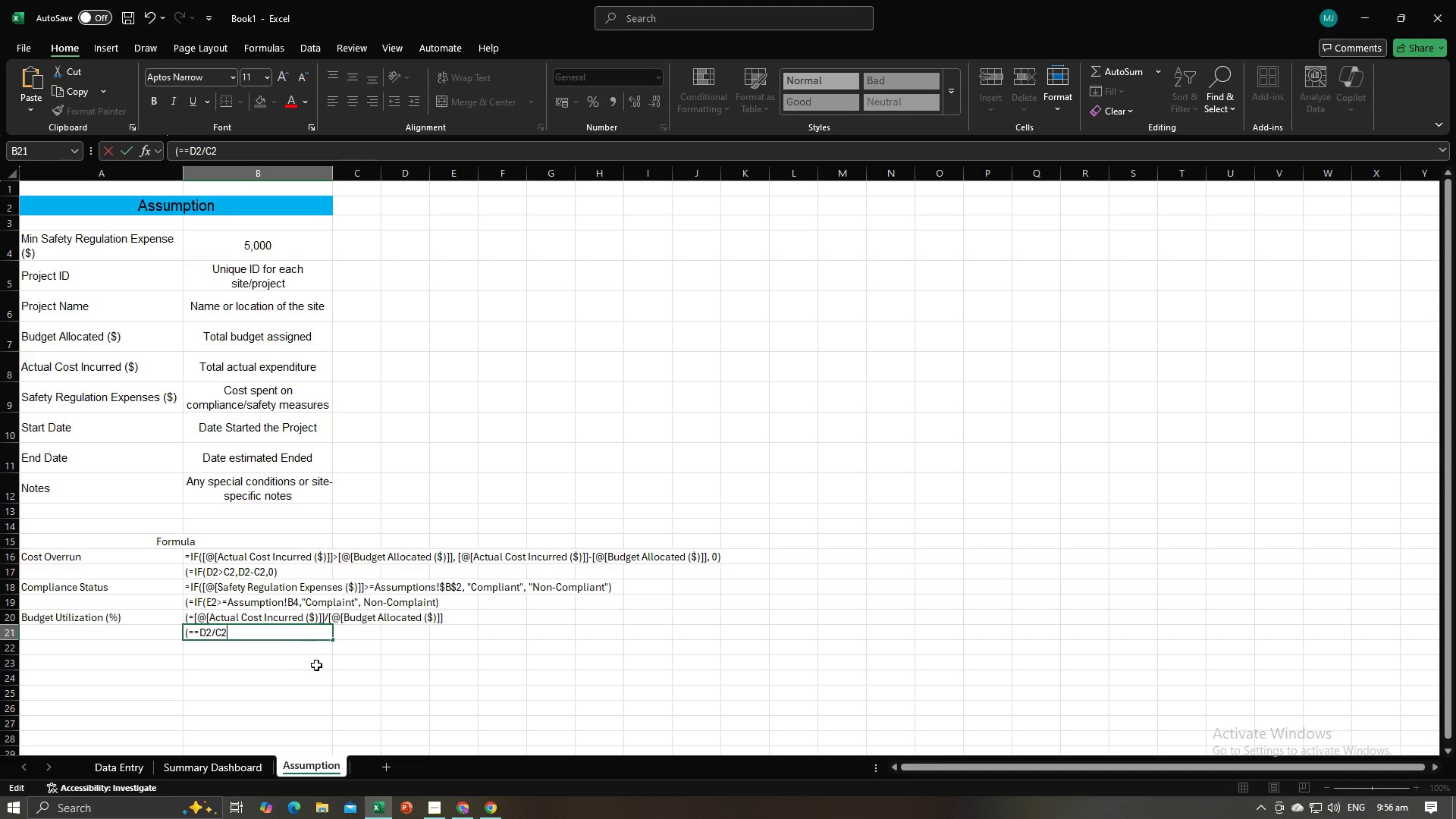 
left_click([316, 665])
 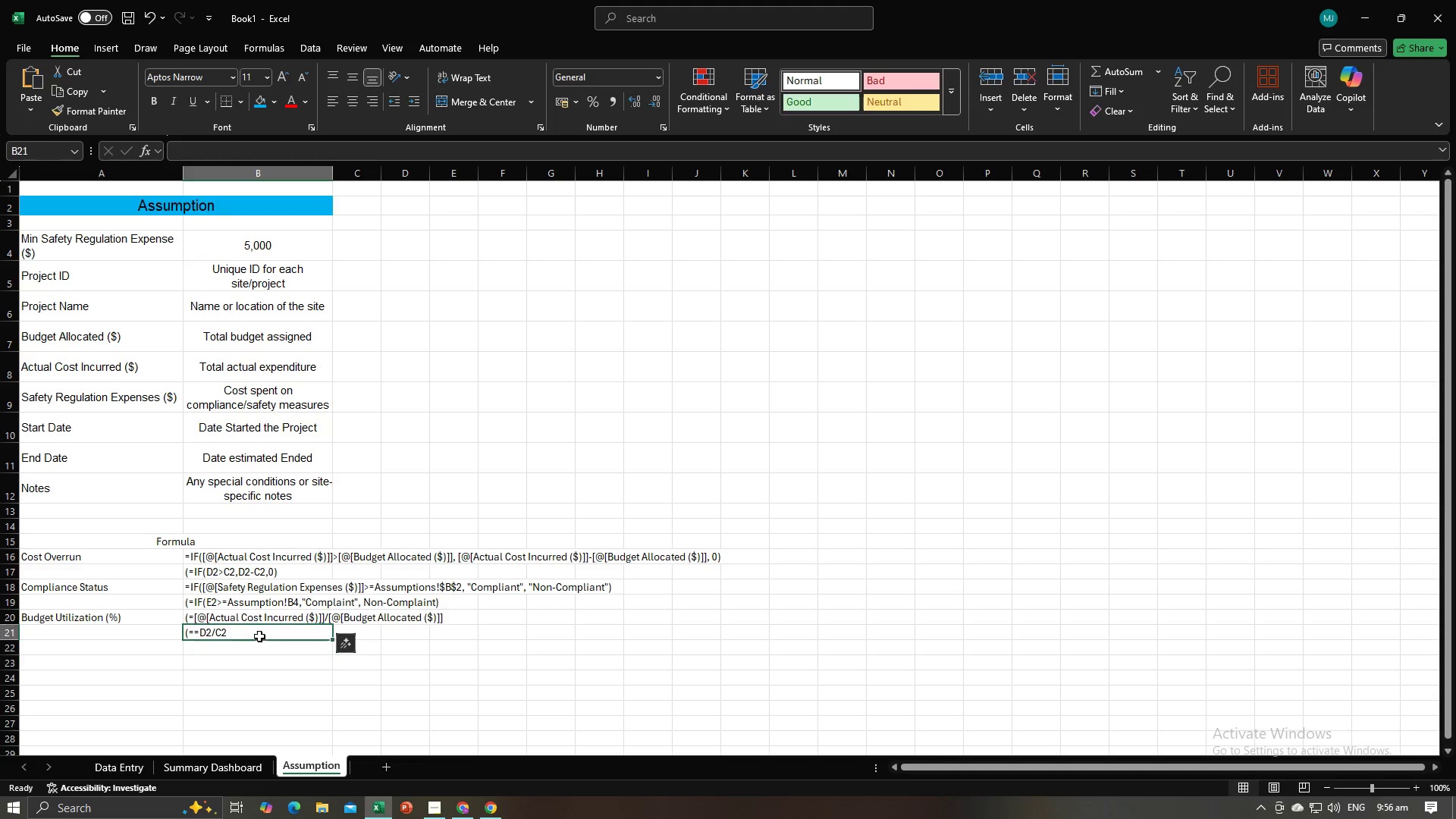 
left_click([259, 636])
 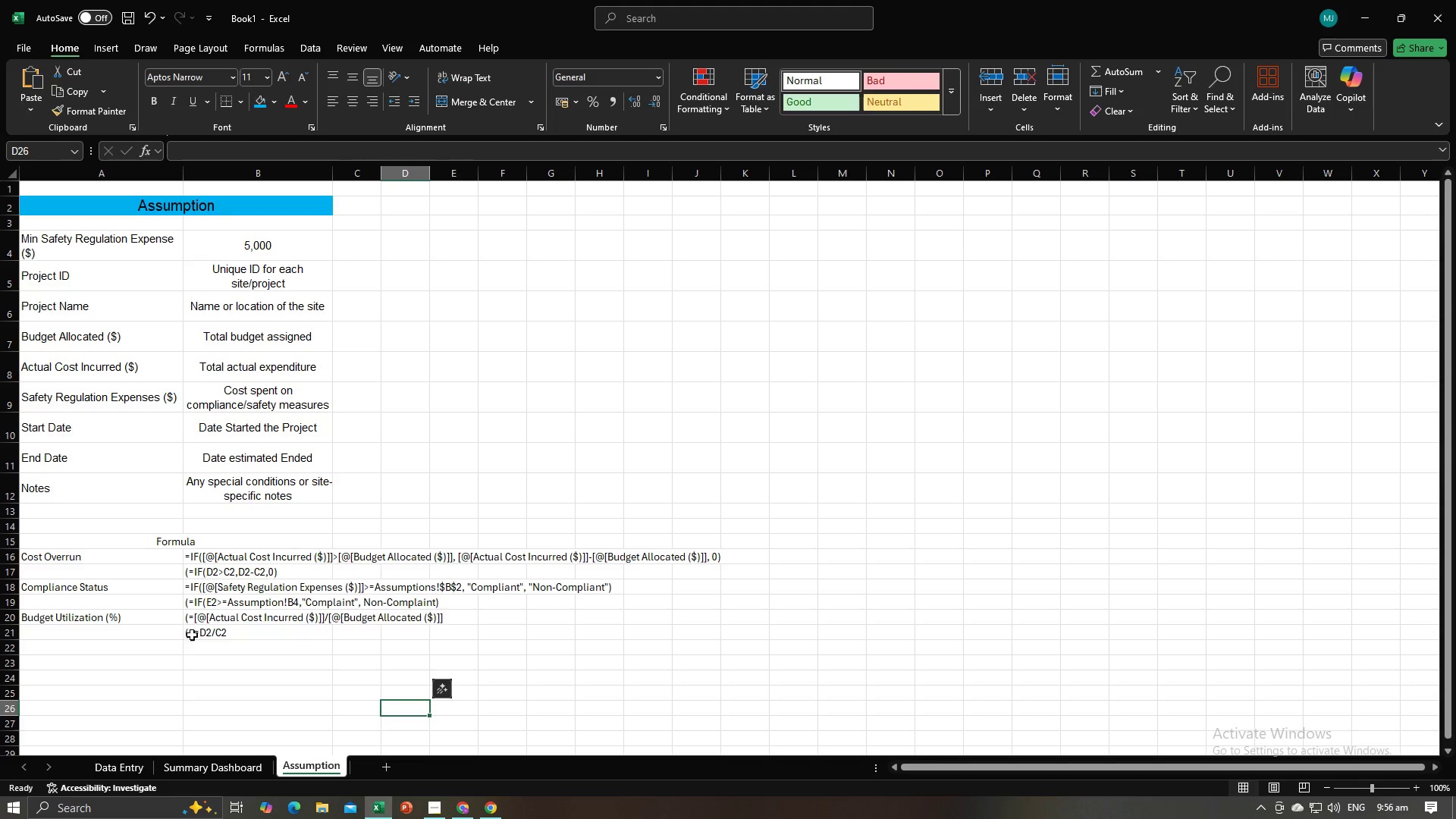 
double_click([195, 635])
 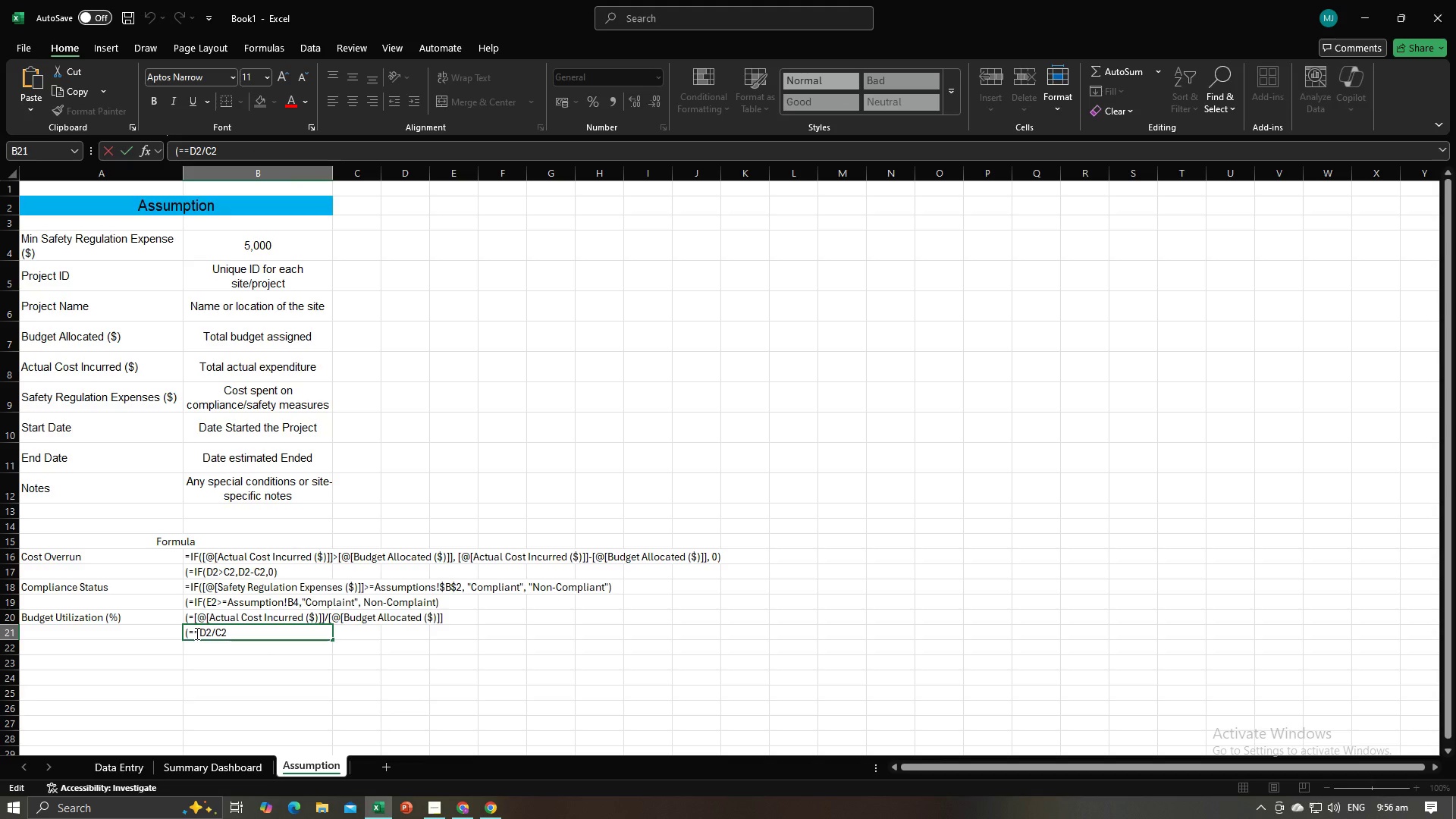 
key(Backspace)
 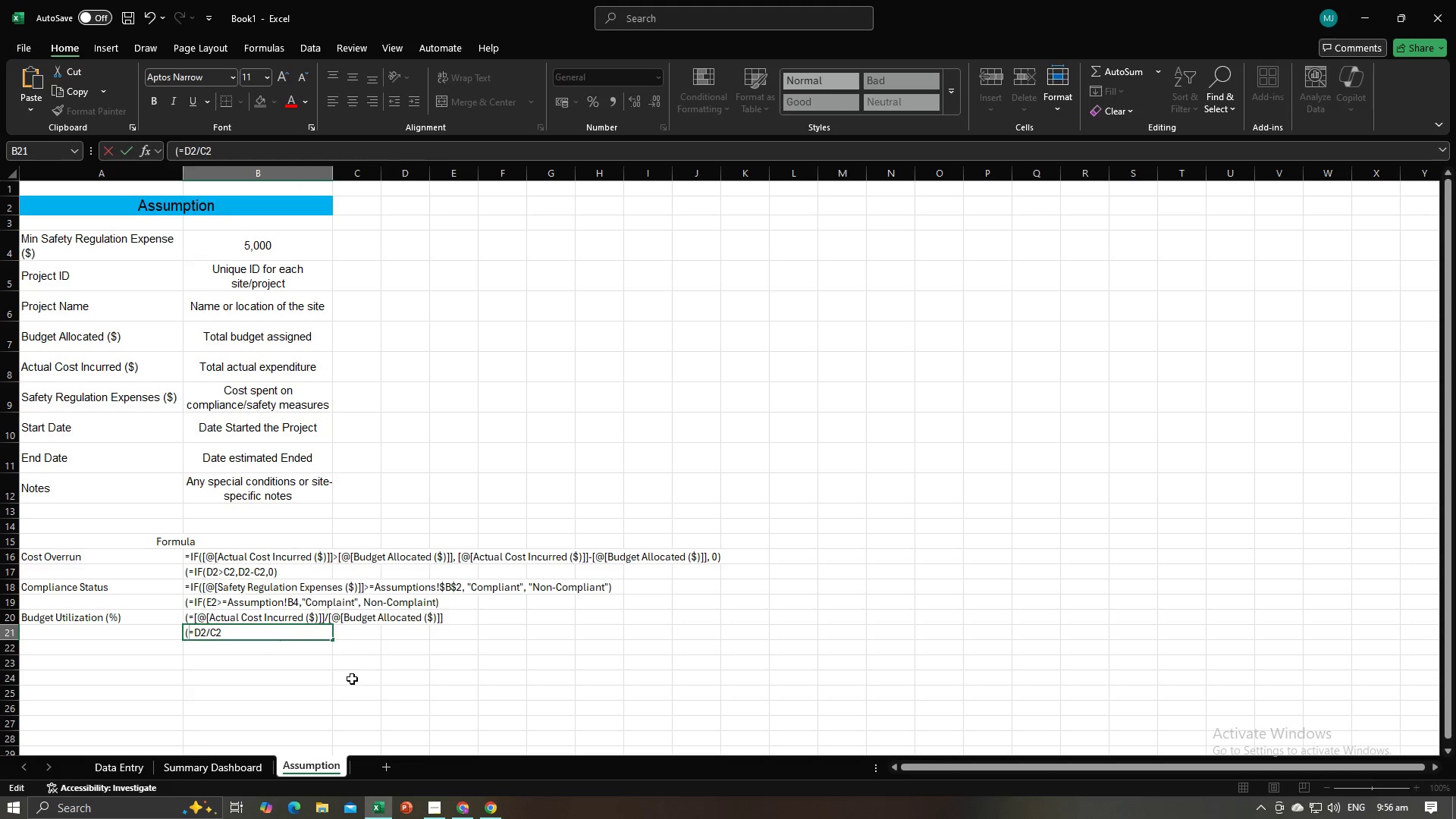 
left_click([352, 679])
 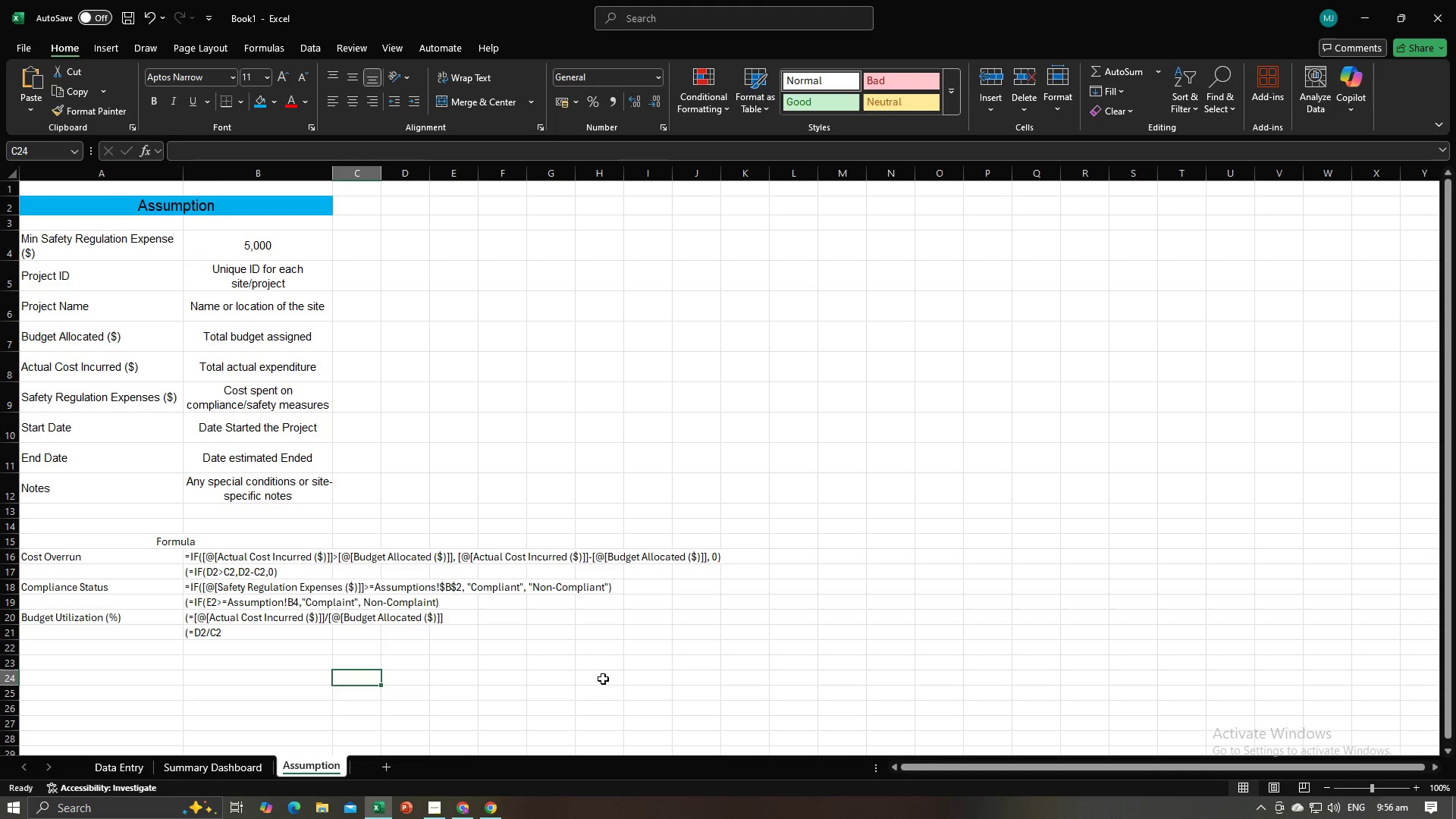 
left_click([603, 679])
 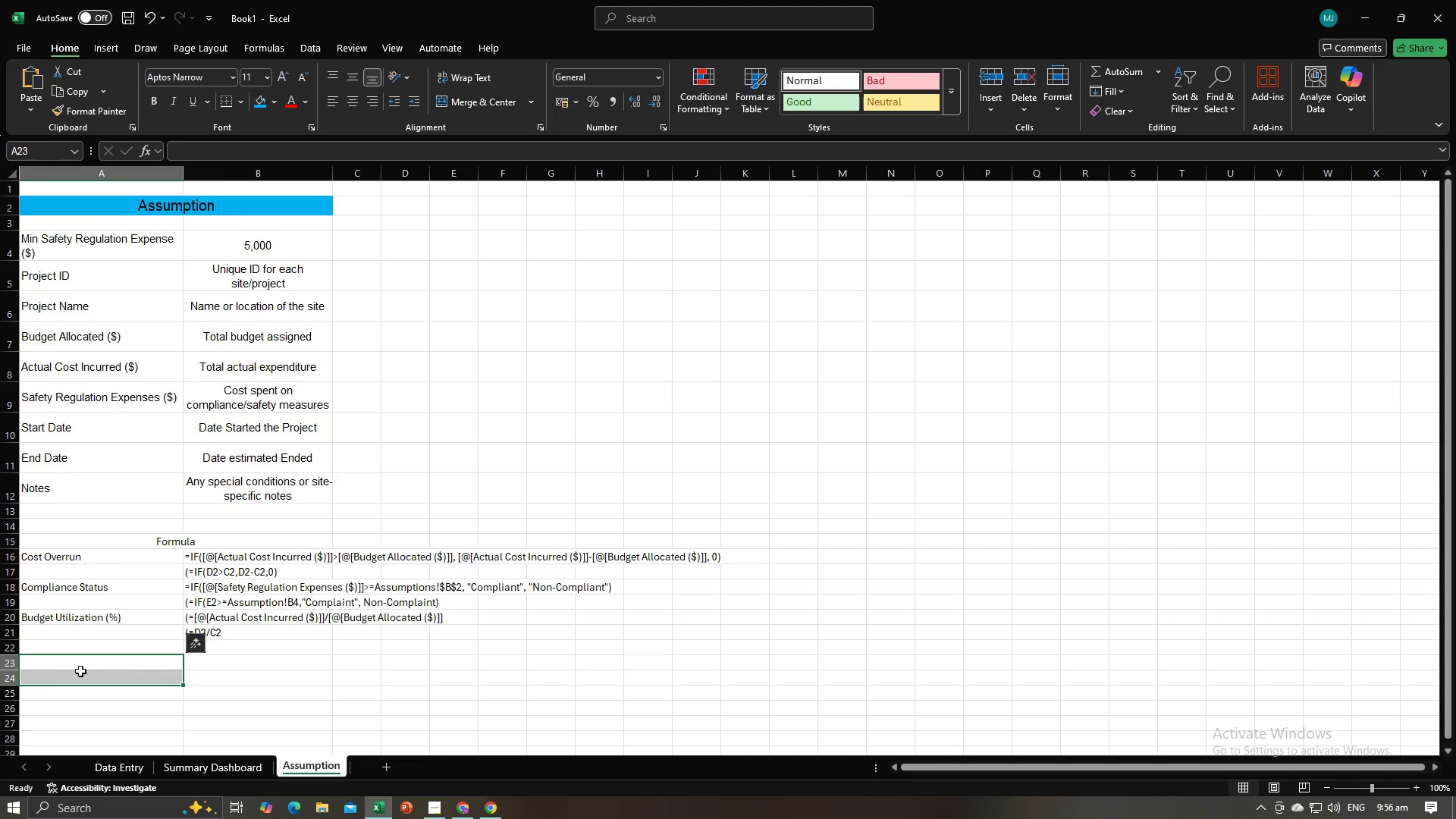 
left_click([57, 665])
 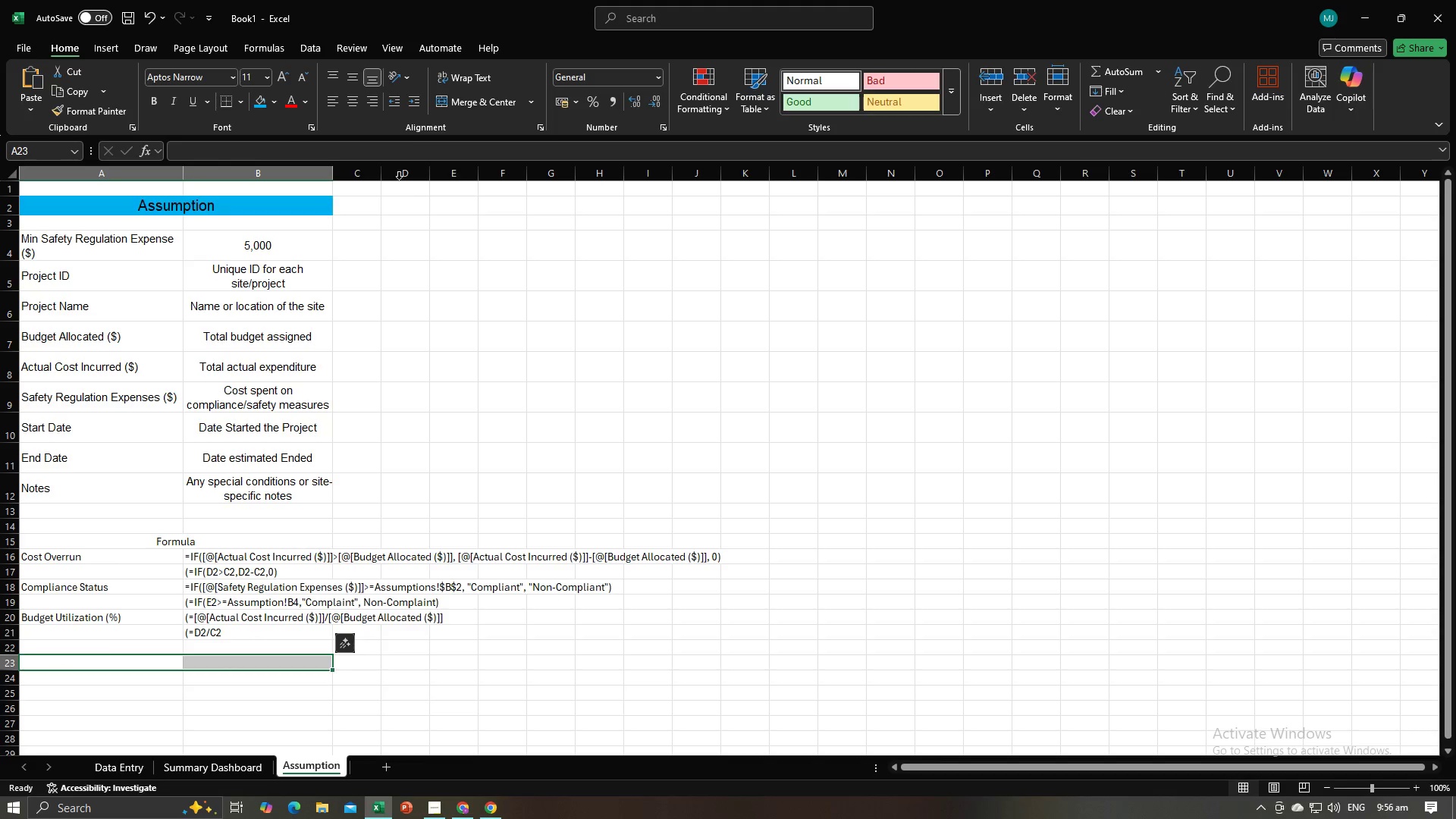 
left_click([445, 103])
 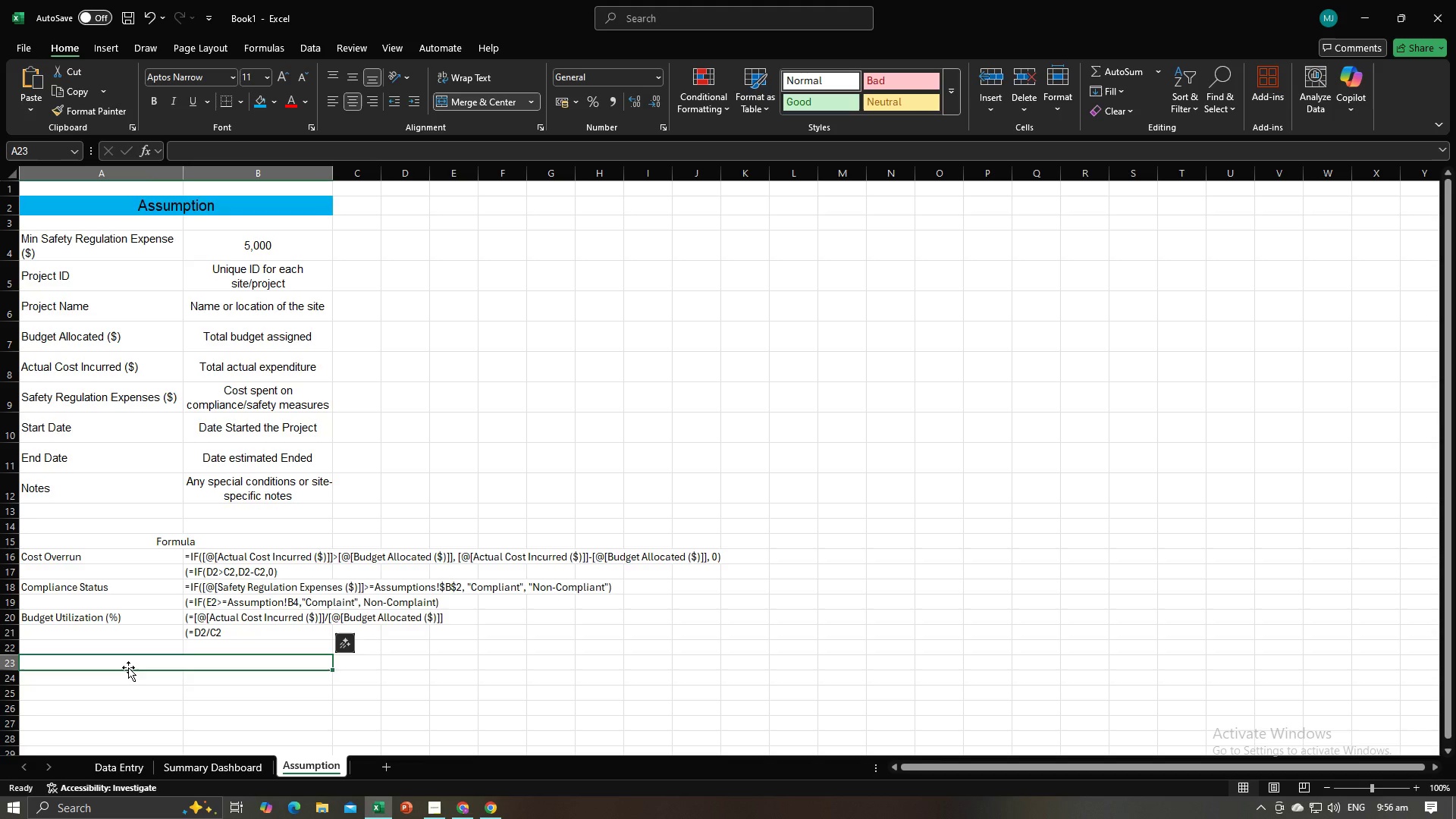 
type(Not: )
key(Backspace)
key(Backspace)
type(e: If use)
key(Backspace)
key(Backspace)
key(Backspace)
type(you will use the )
 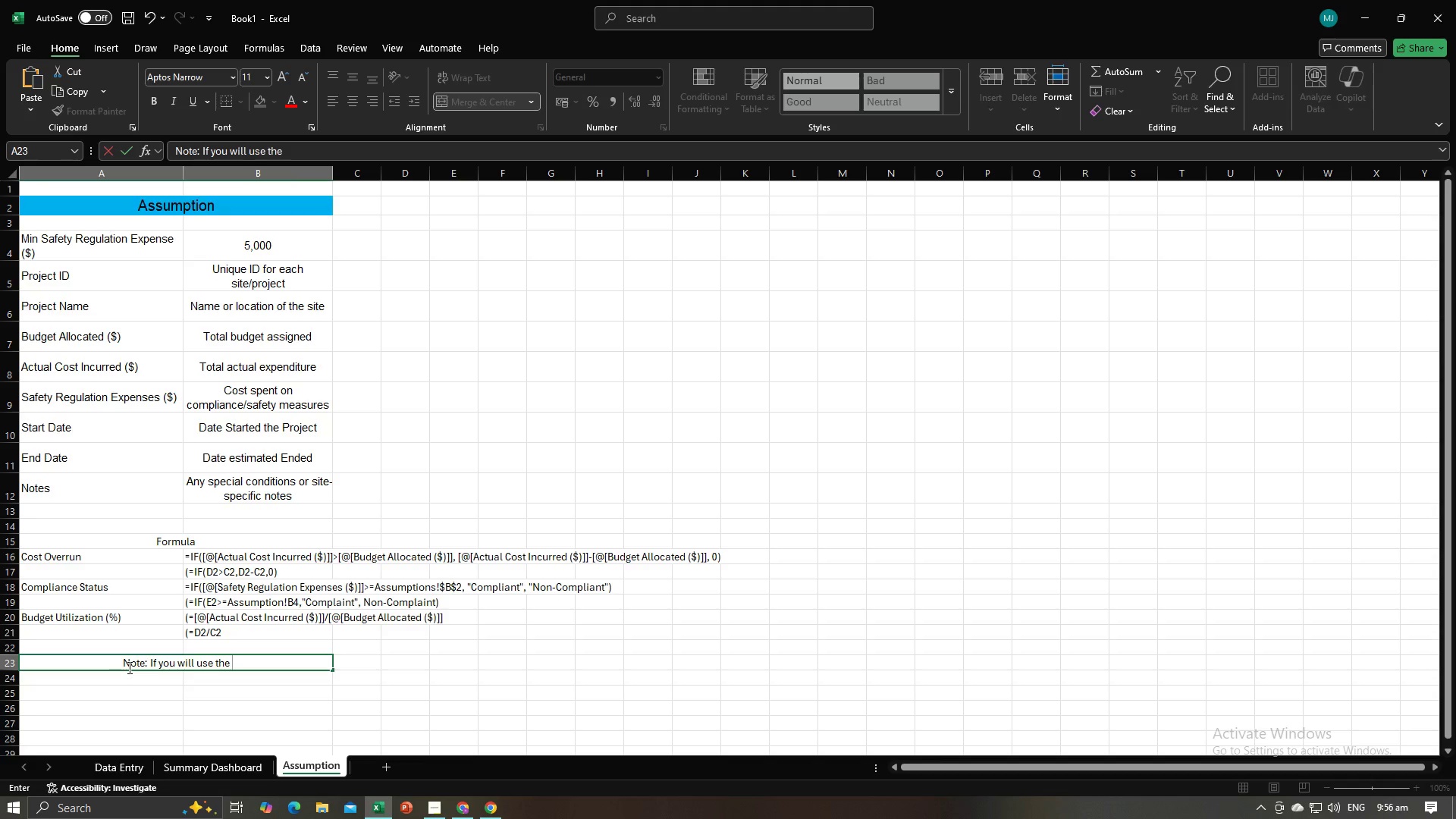 
wait(6.86)
 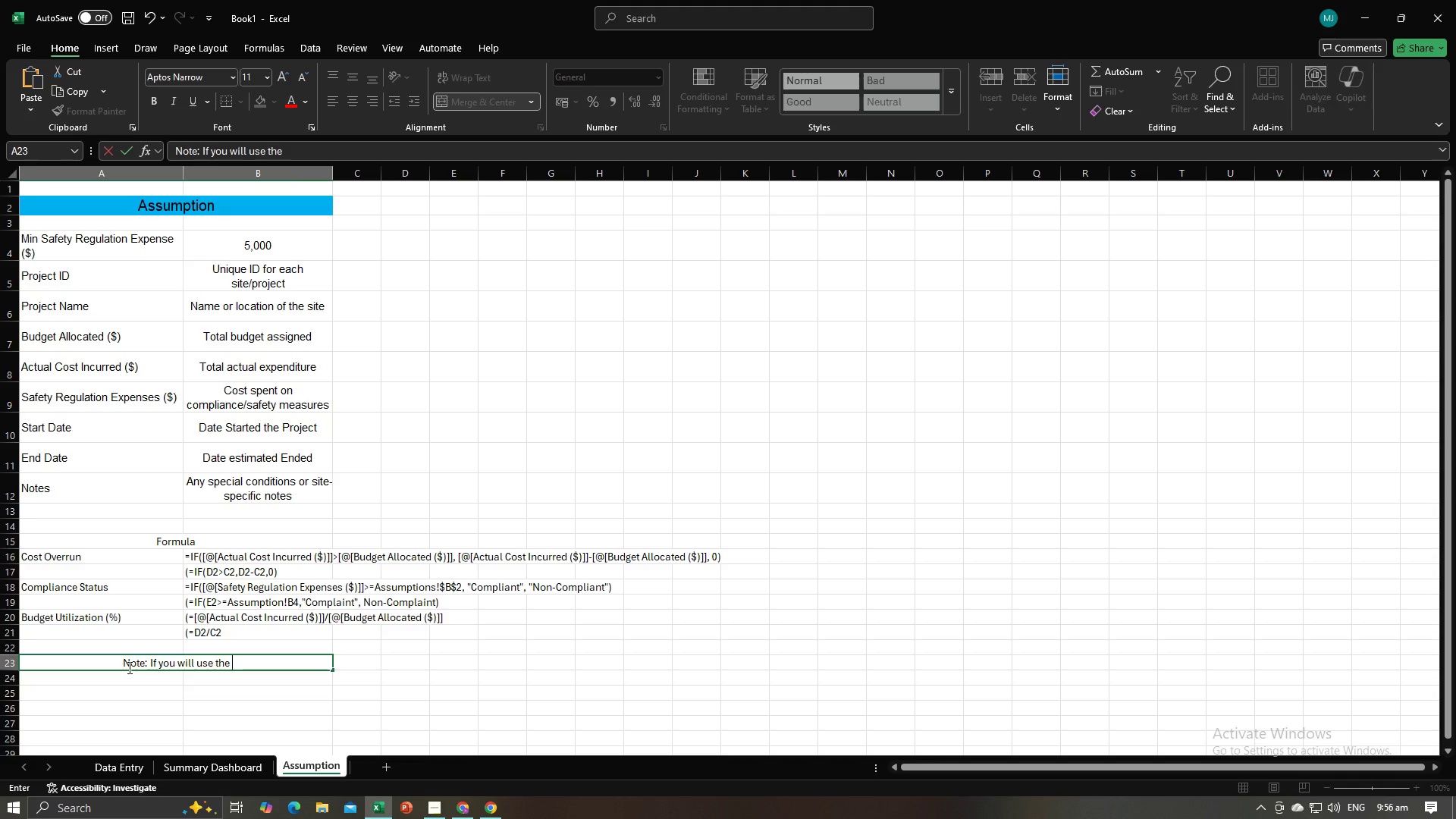 
type(formula remove the open parenthesis)
 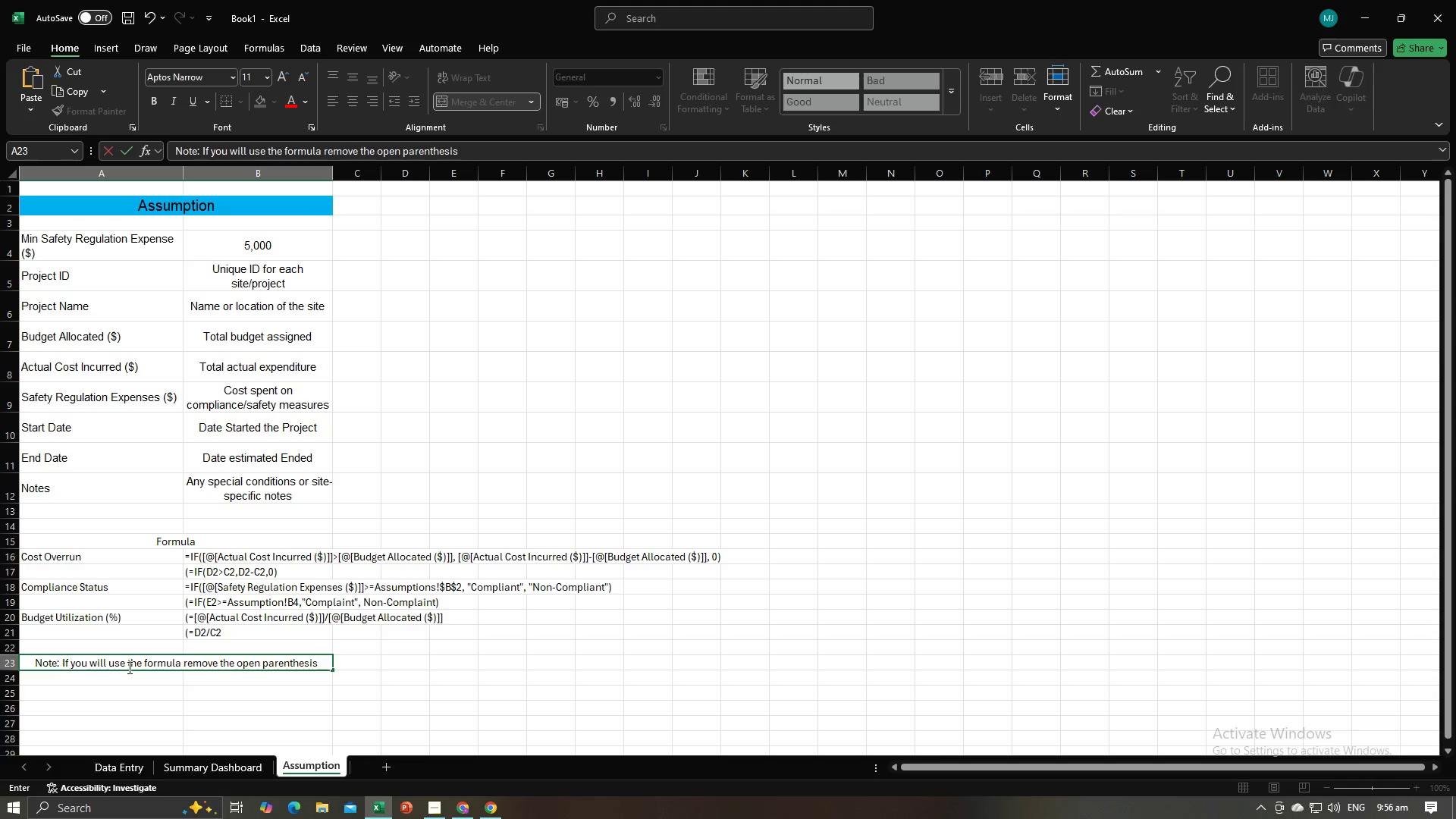 
key(Enter)
 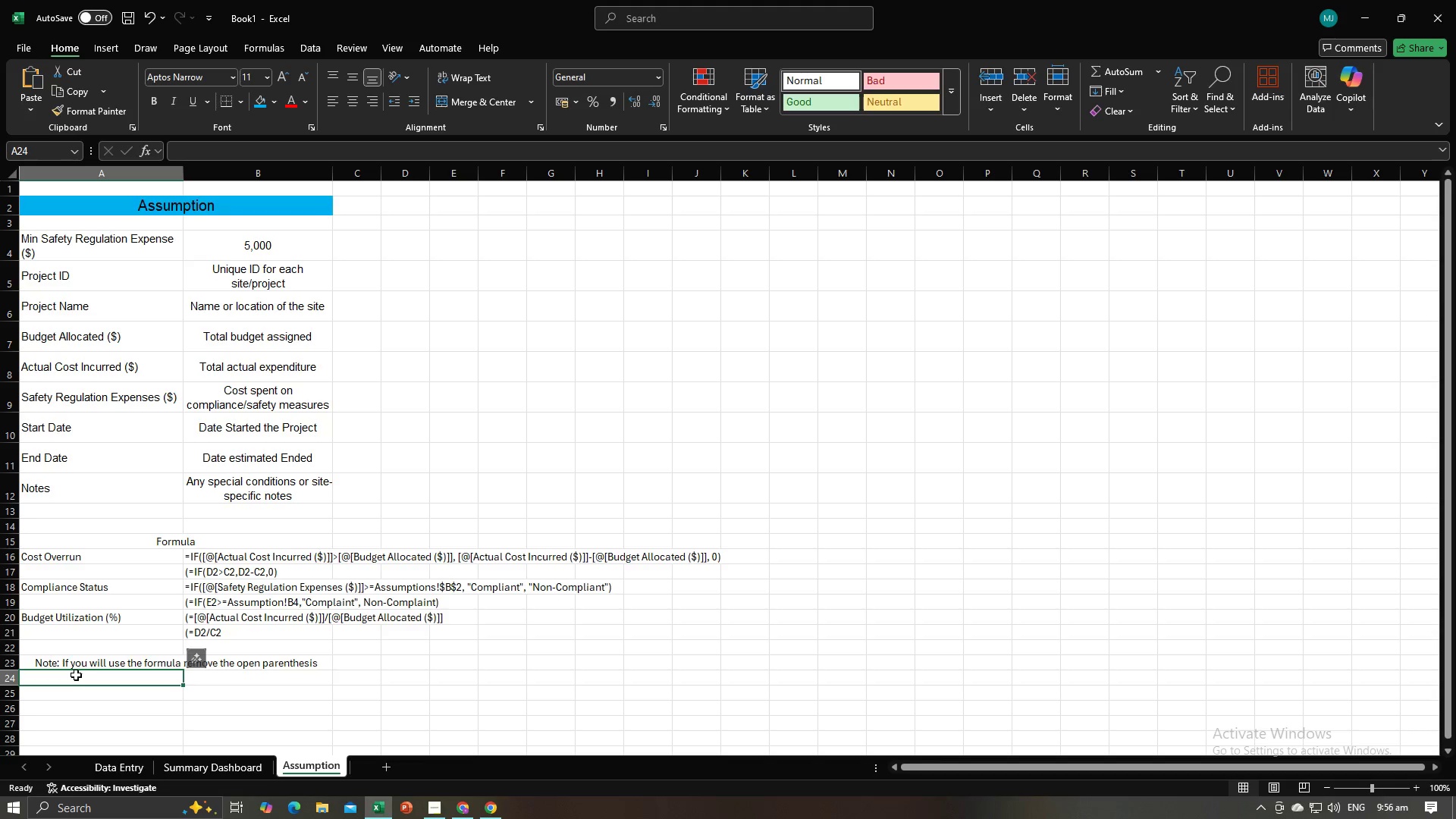 
left_click([77, 666])
 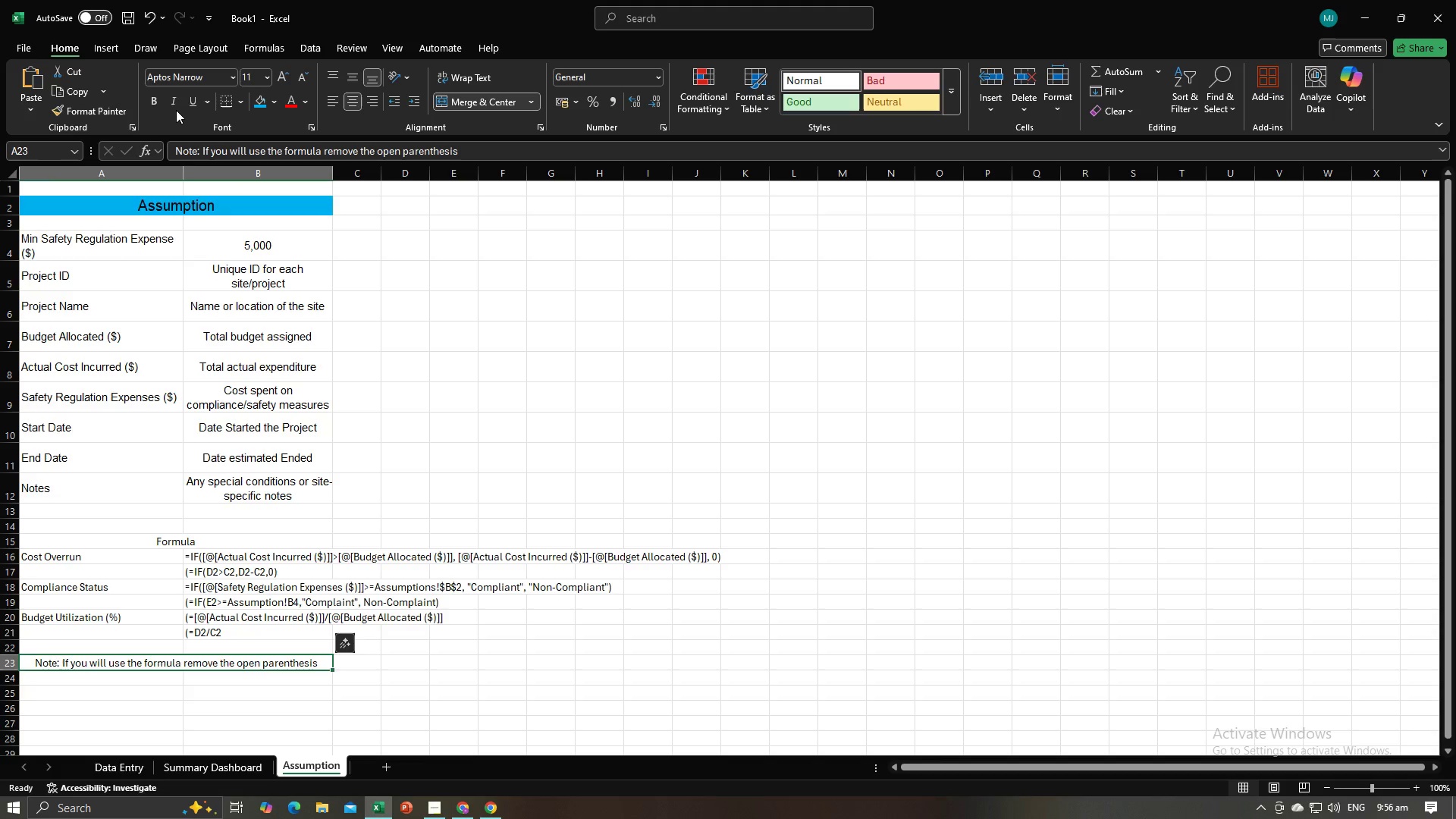 
left_click([174, 107])
 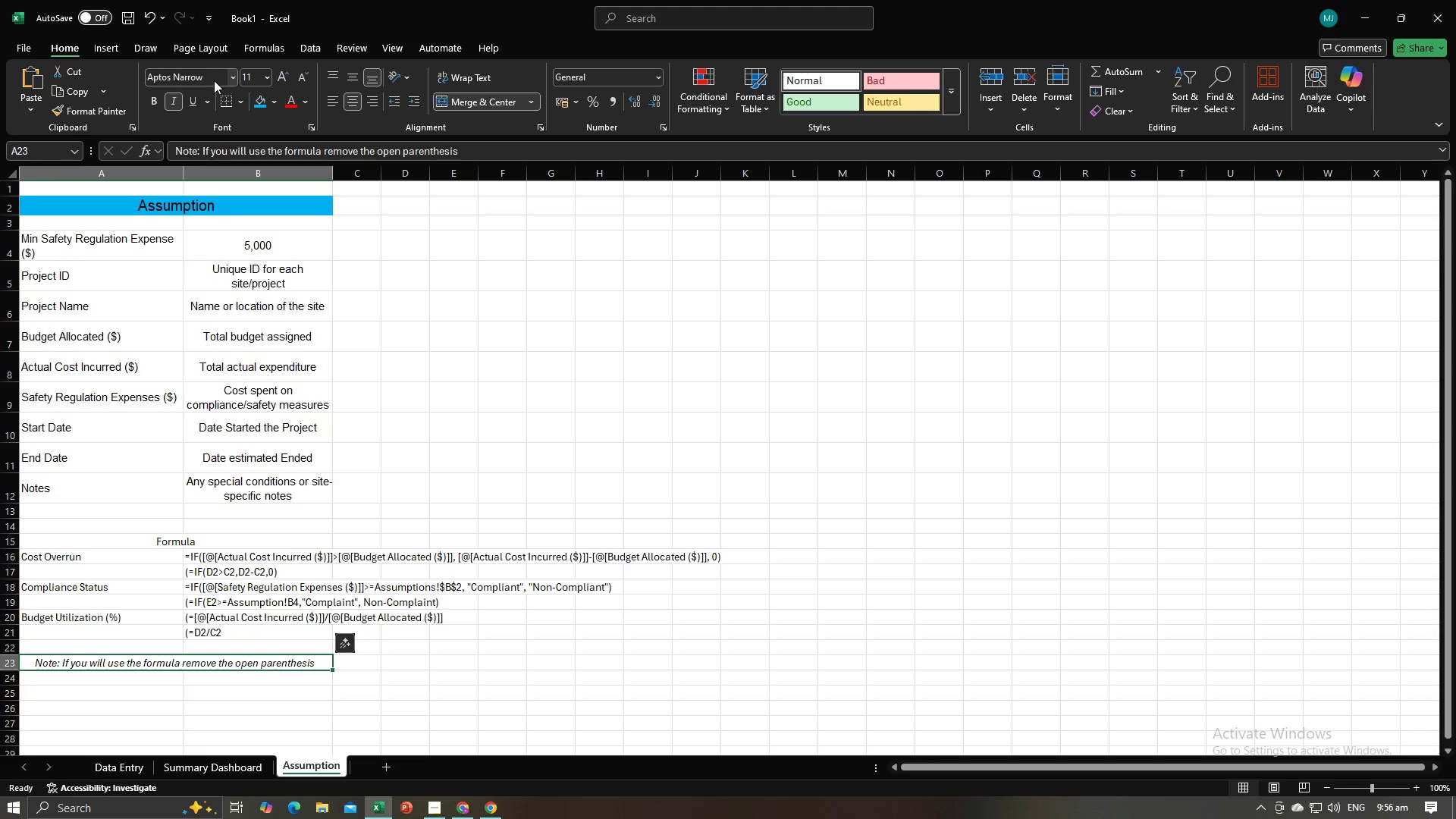 
left_click([214, 80])
 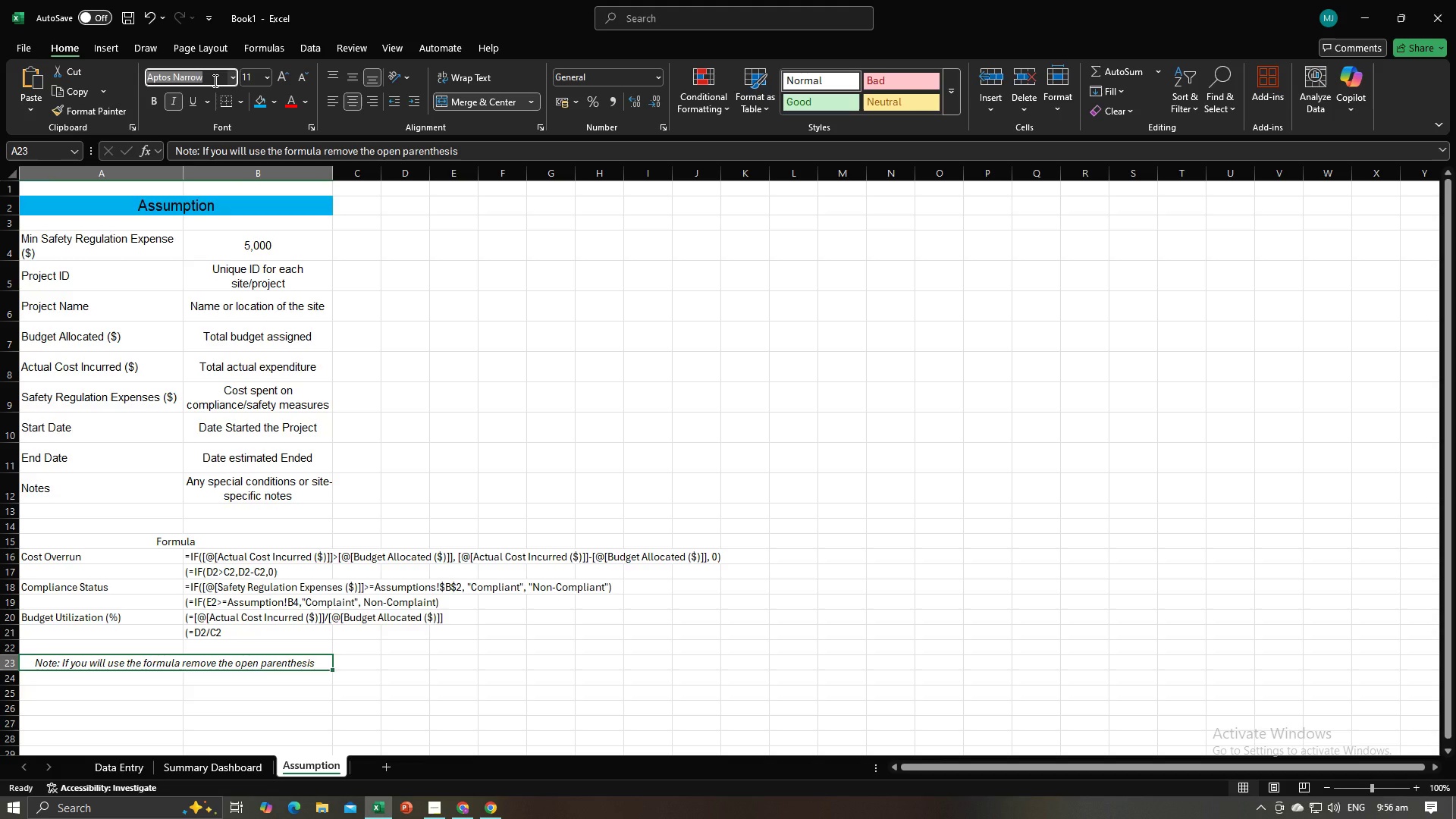 
type(Arial)
key(Tab)
type(12)
 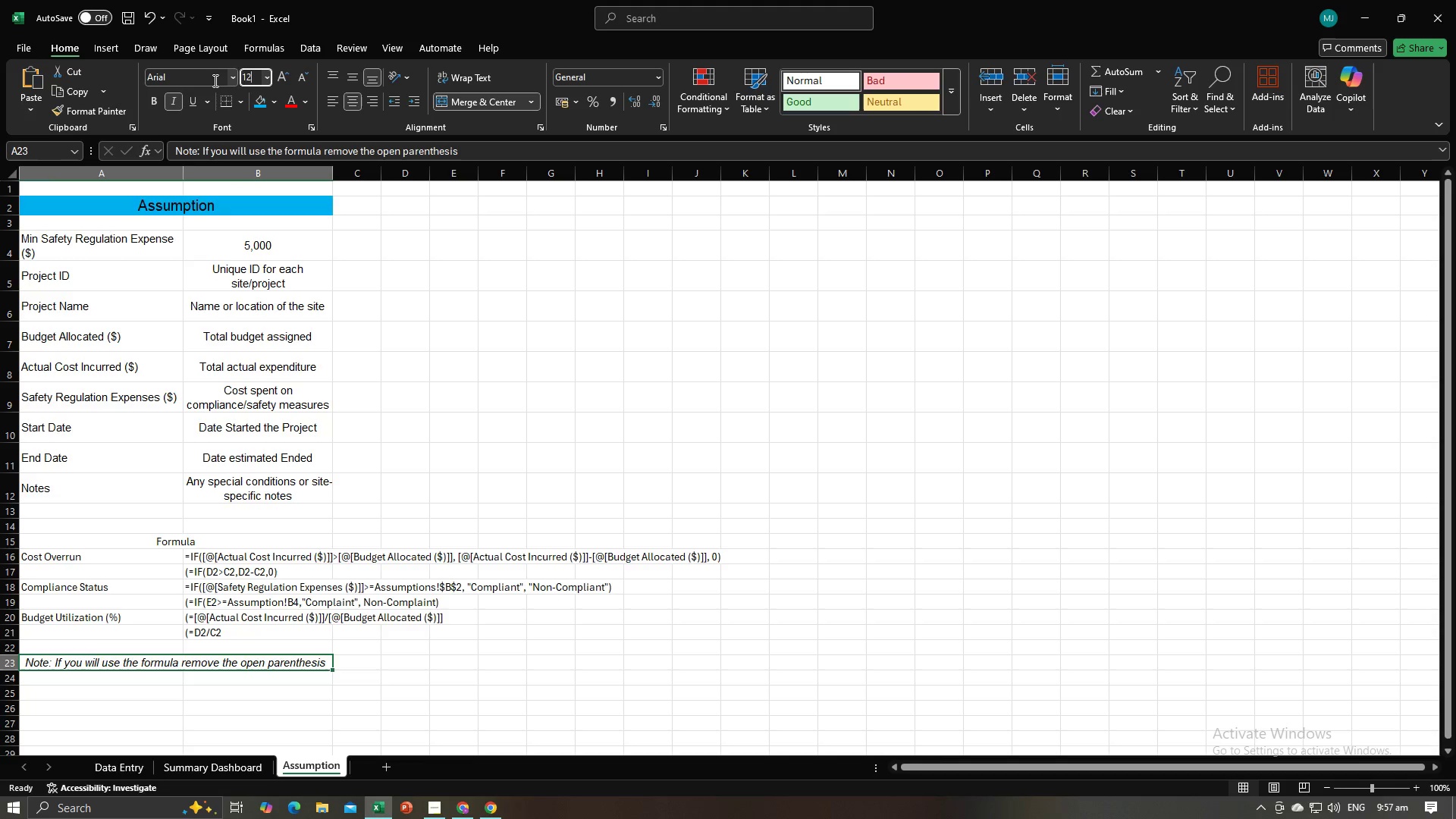 
key(Enter)
 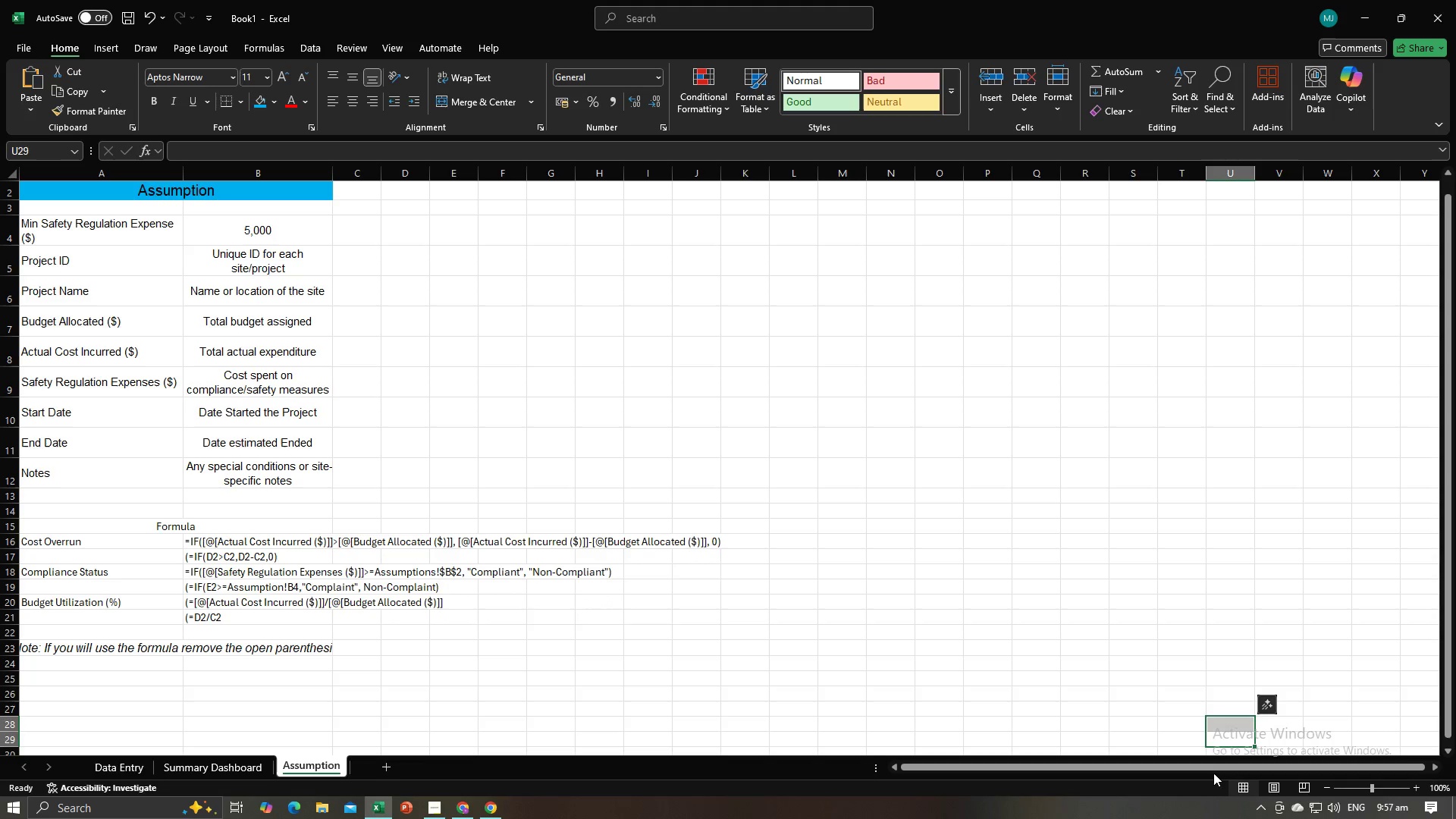 
wait(5.34)
 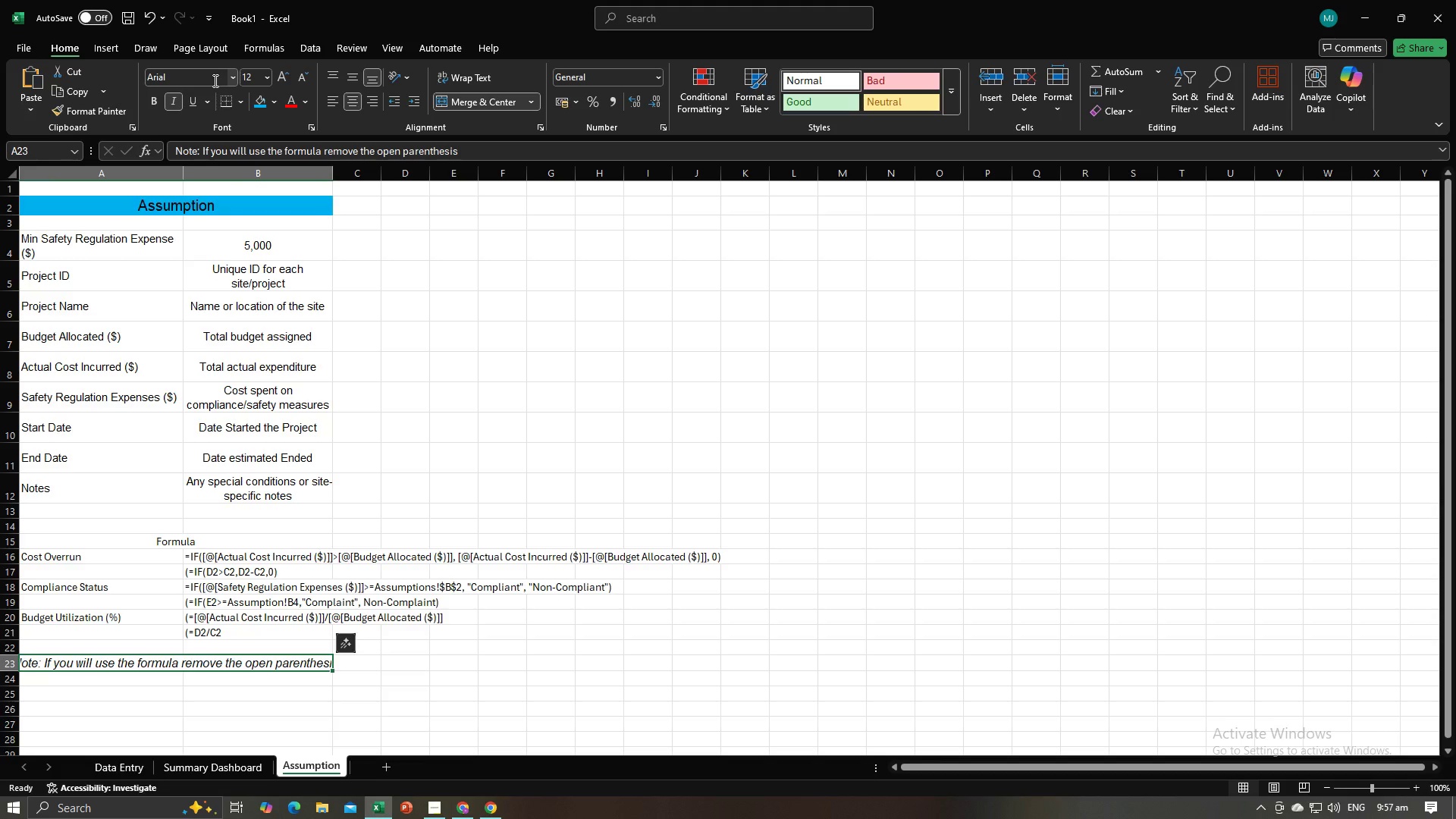 
left_click([217, 707])
 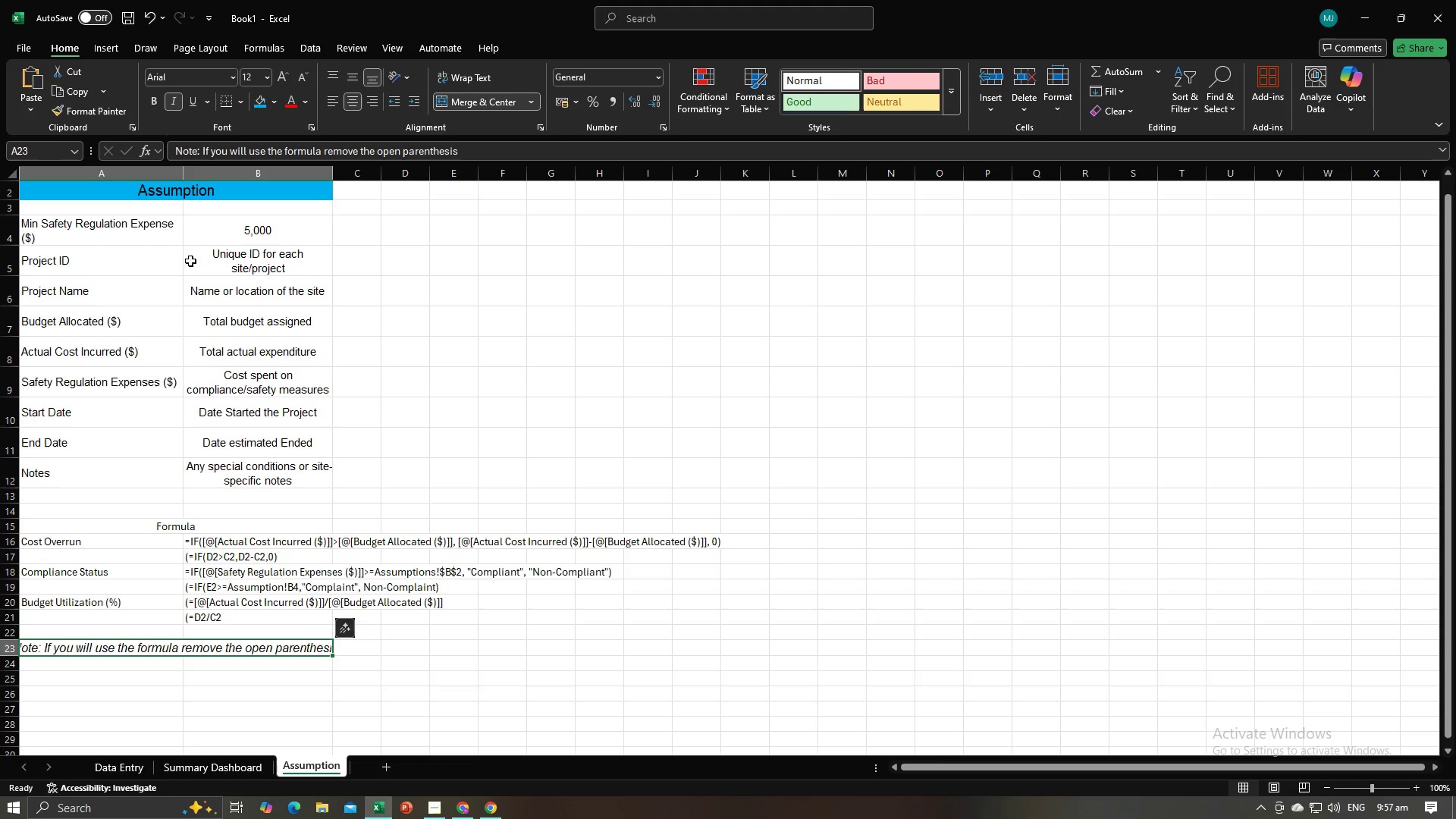 
left_click([253, 72])
 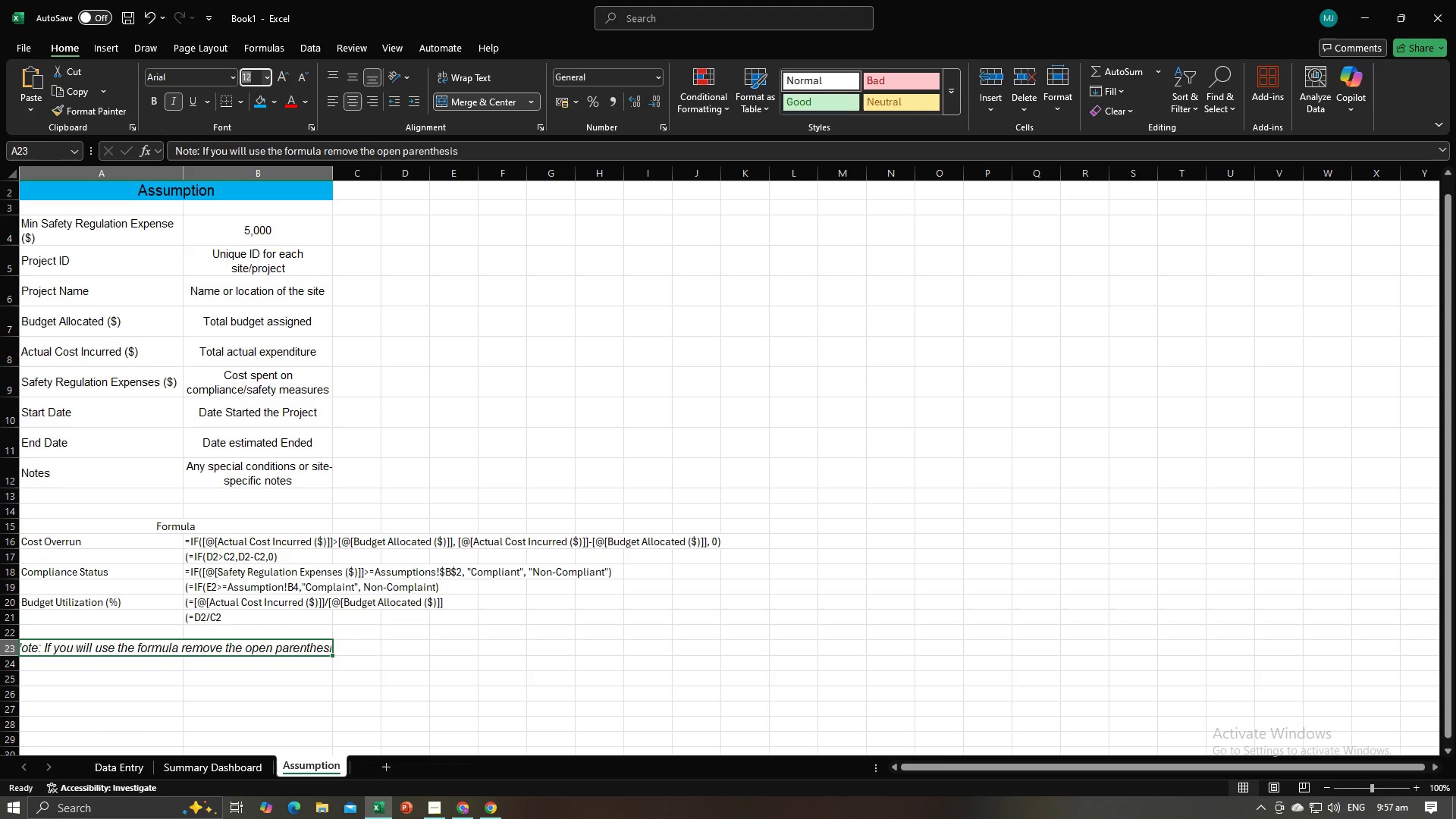 
type(11)
 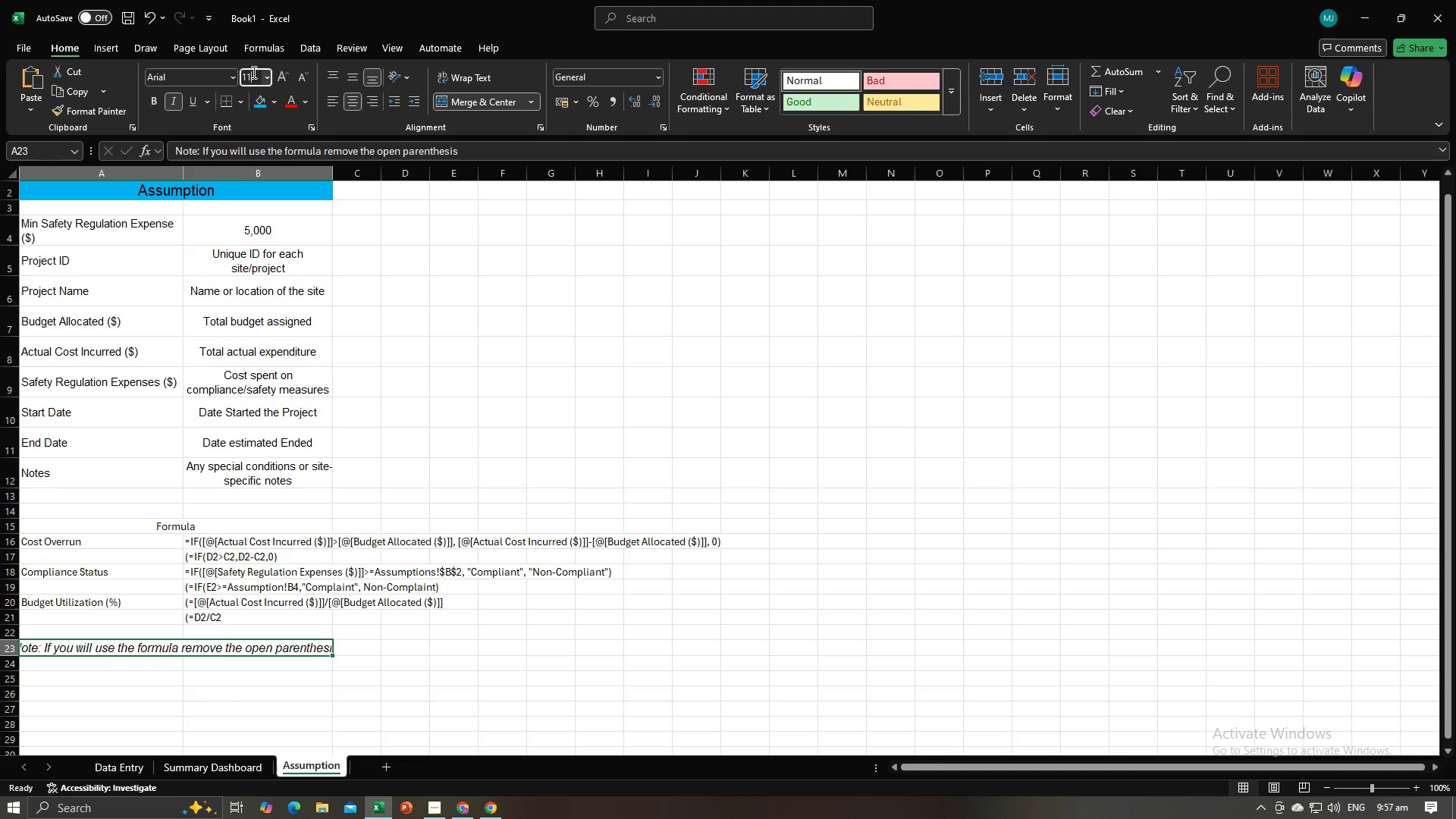 
key(Enter)
 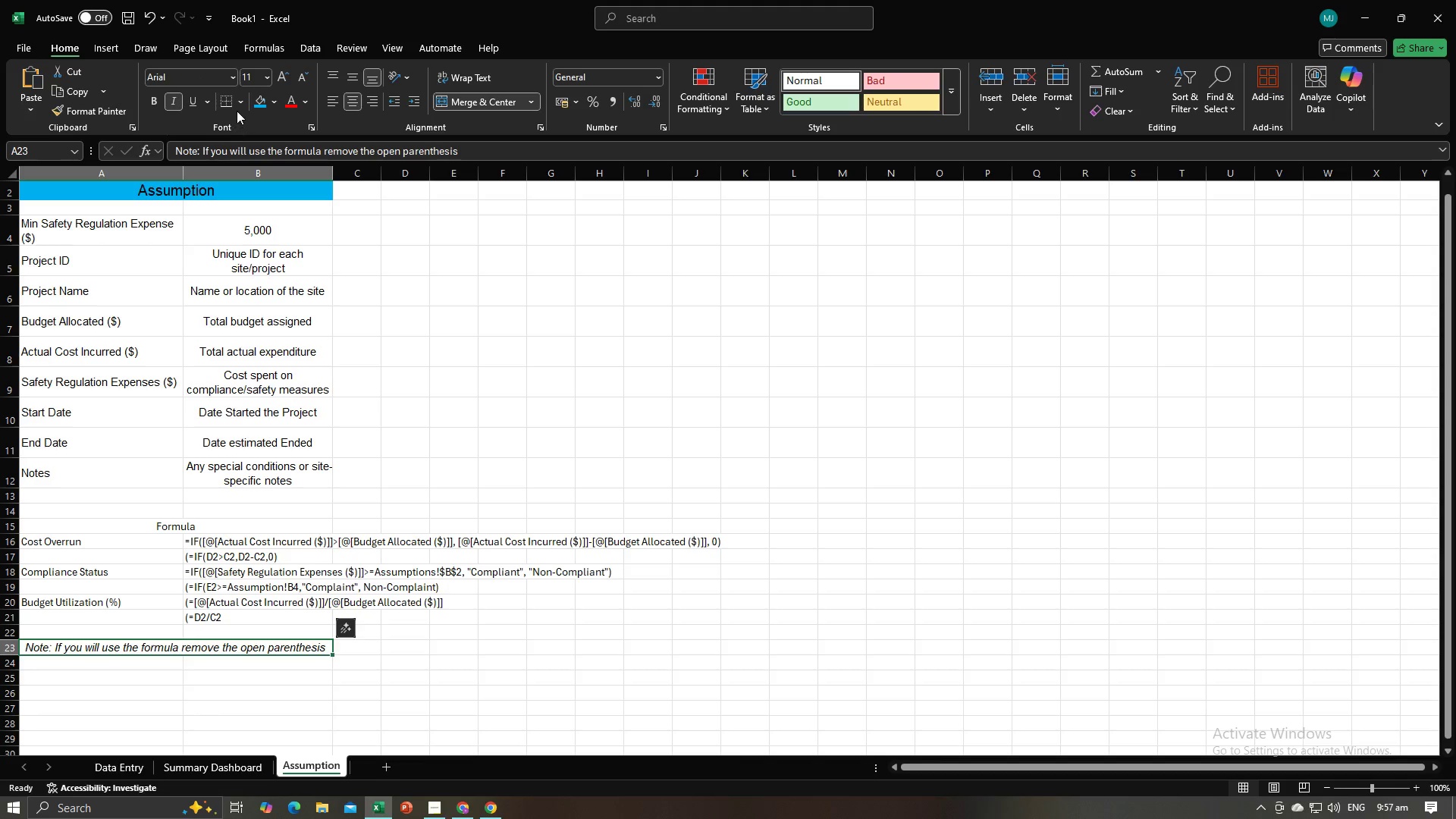 
left_click([271, 100])
 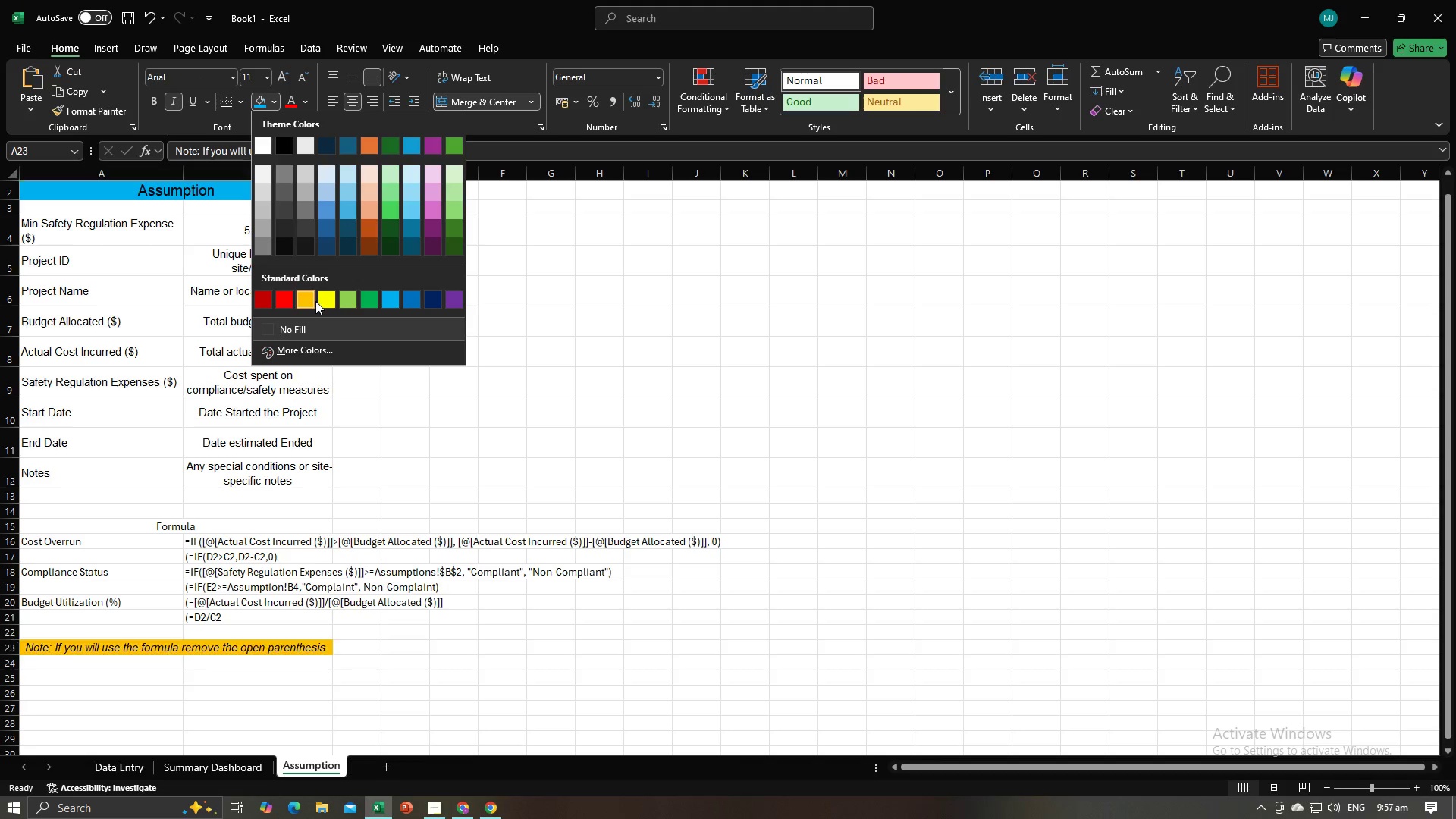 
left_click([323, 297])
 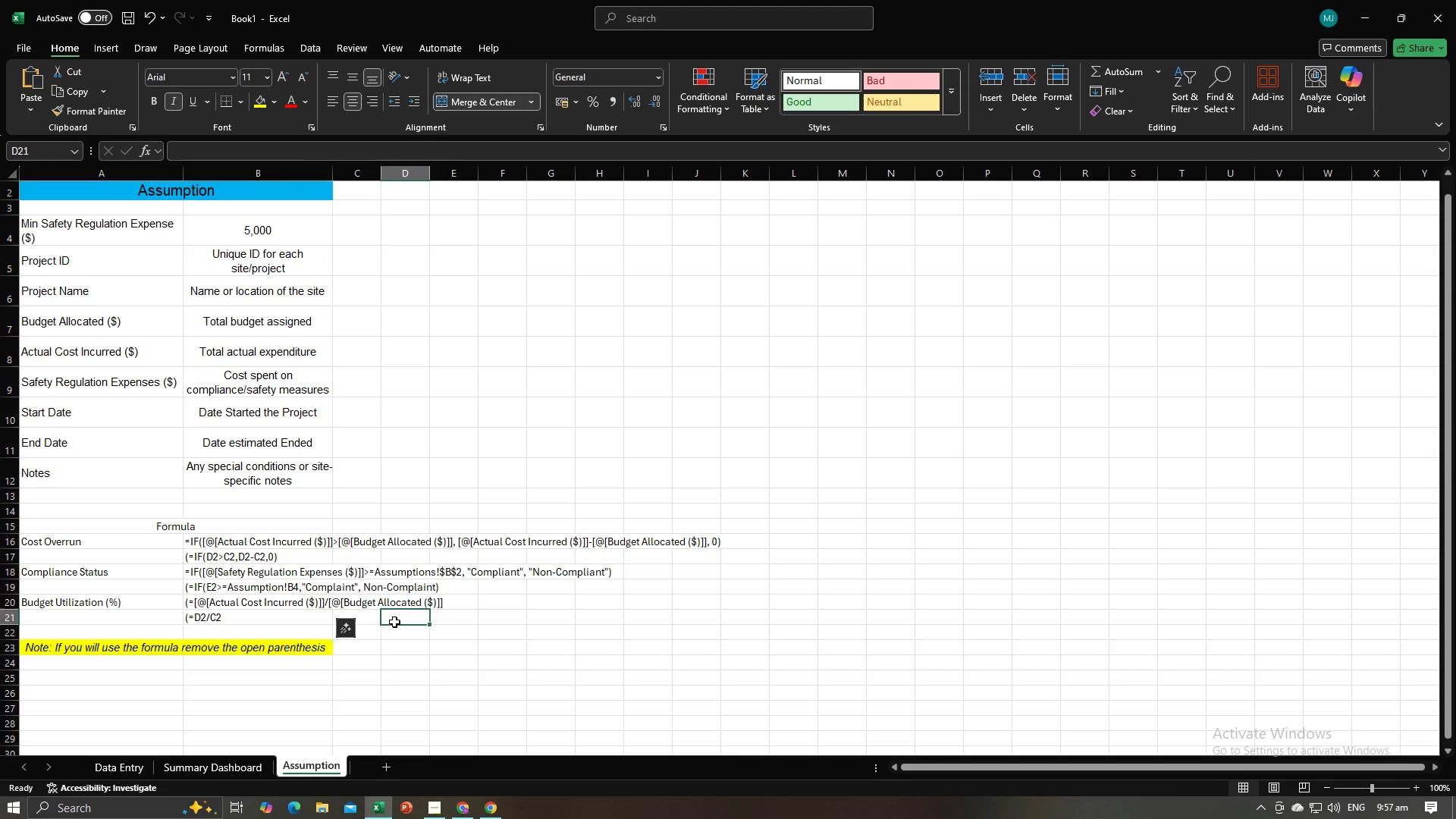 
double_click([394, 622])
 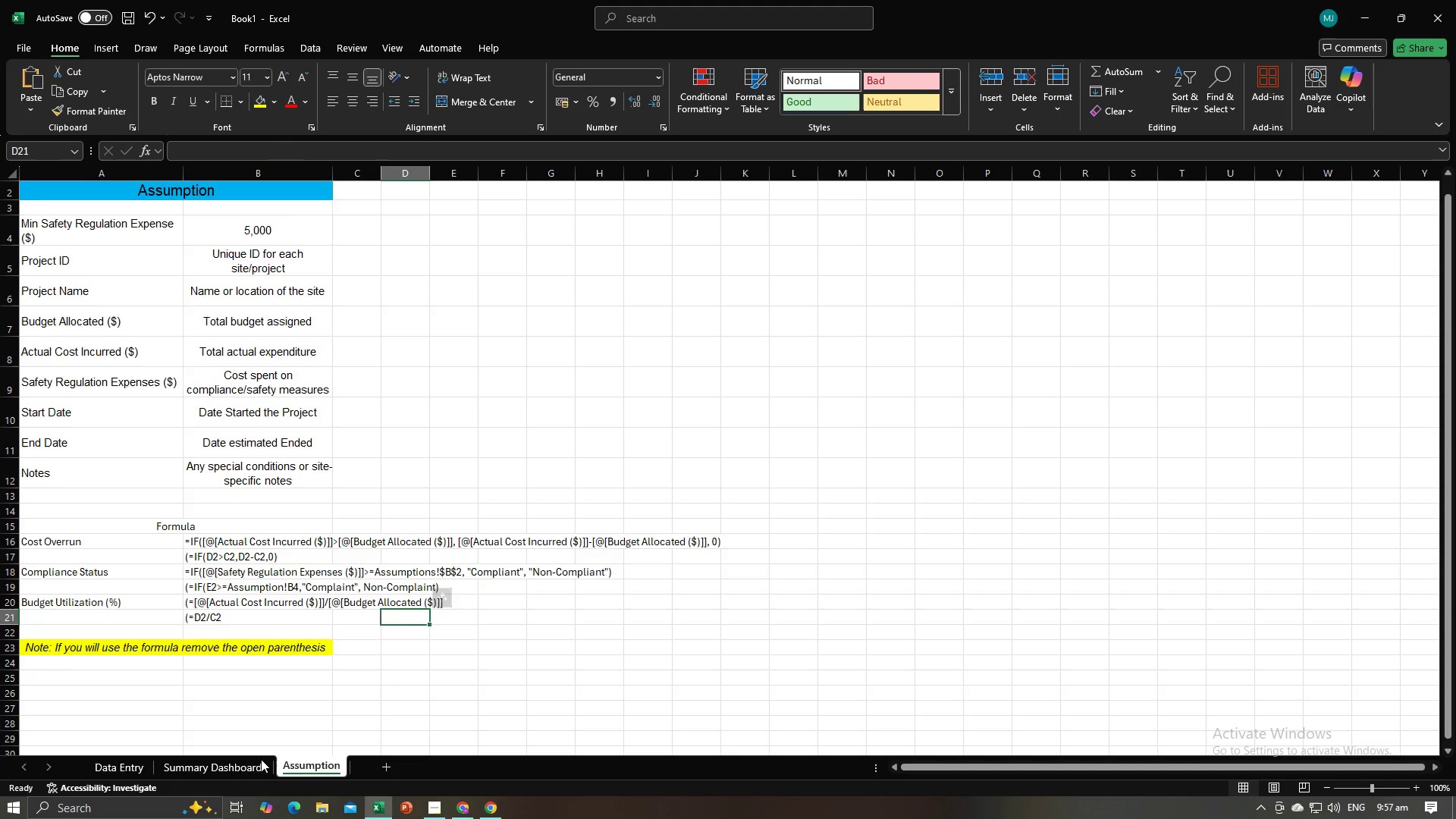 
left_click([258, 761])
 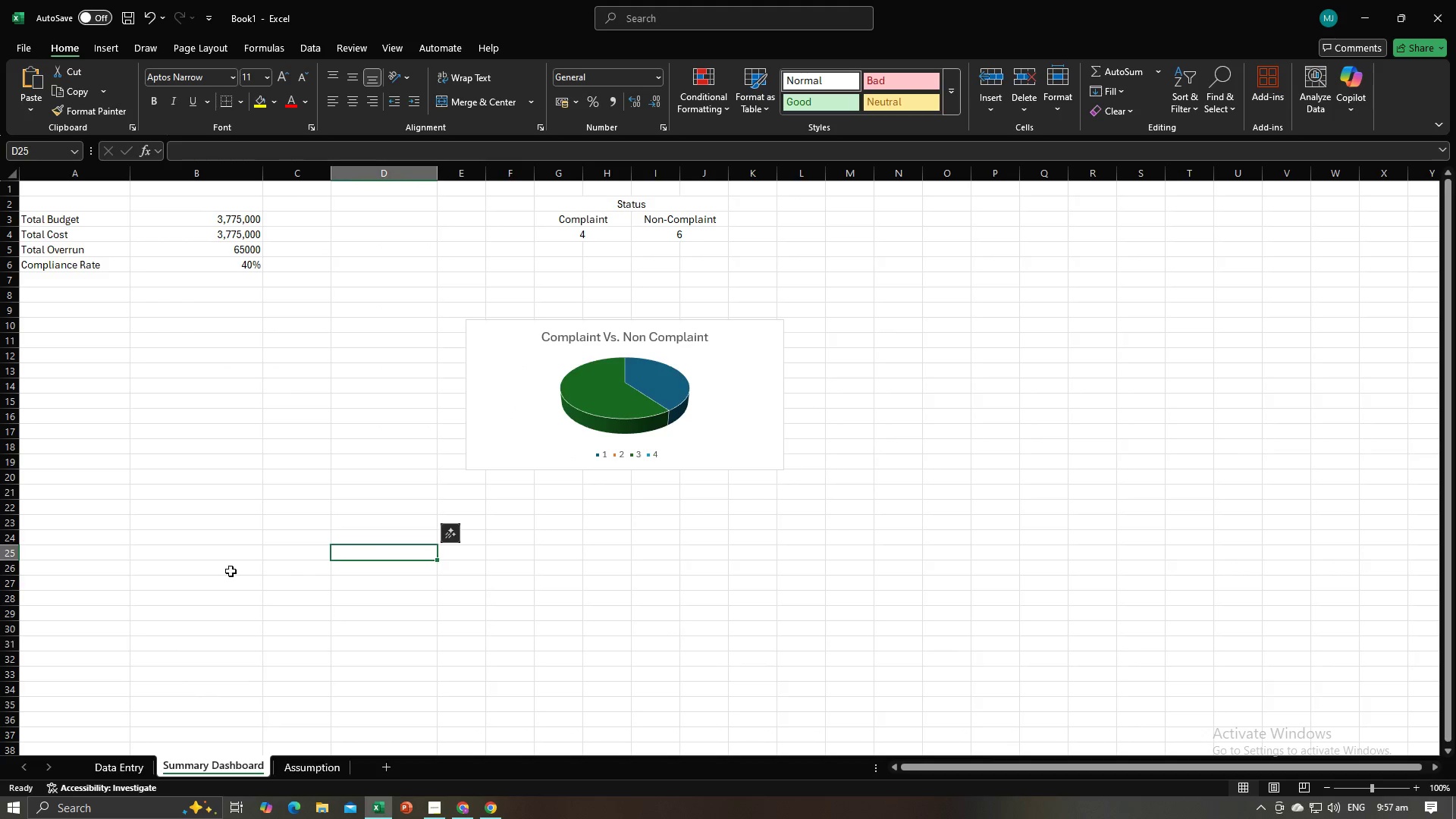 
key(Alt+AltLeft)
 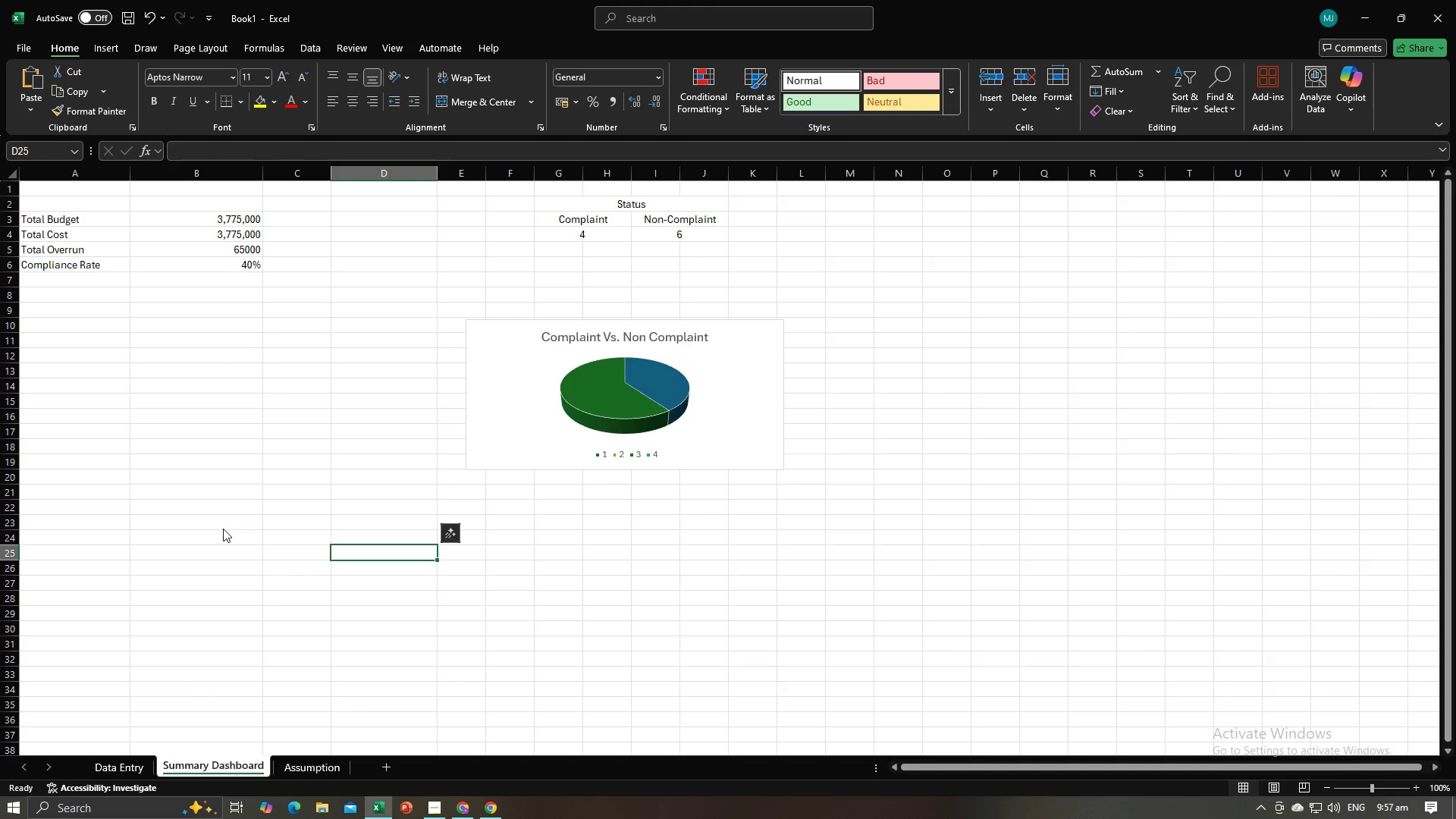 
key(Alt+Tab)
 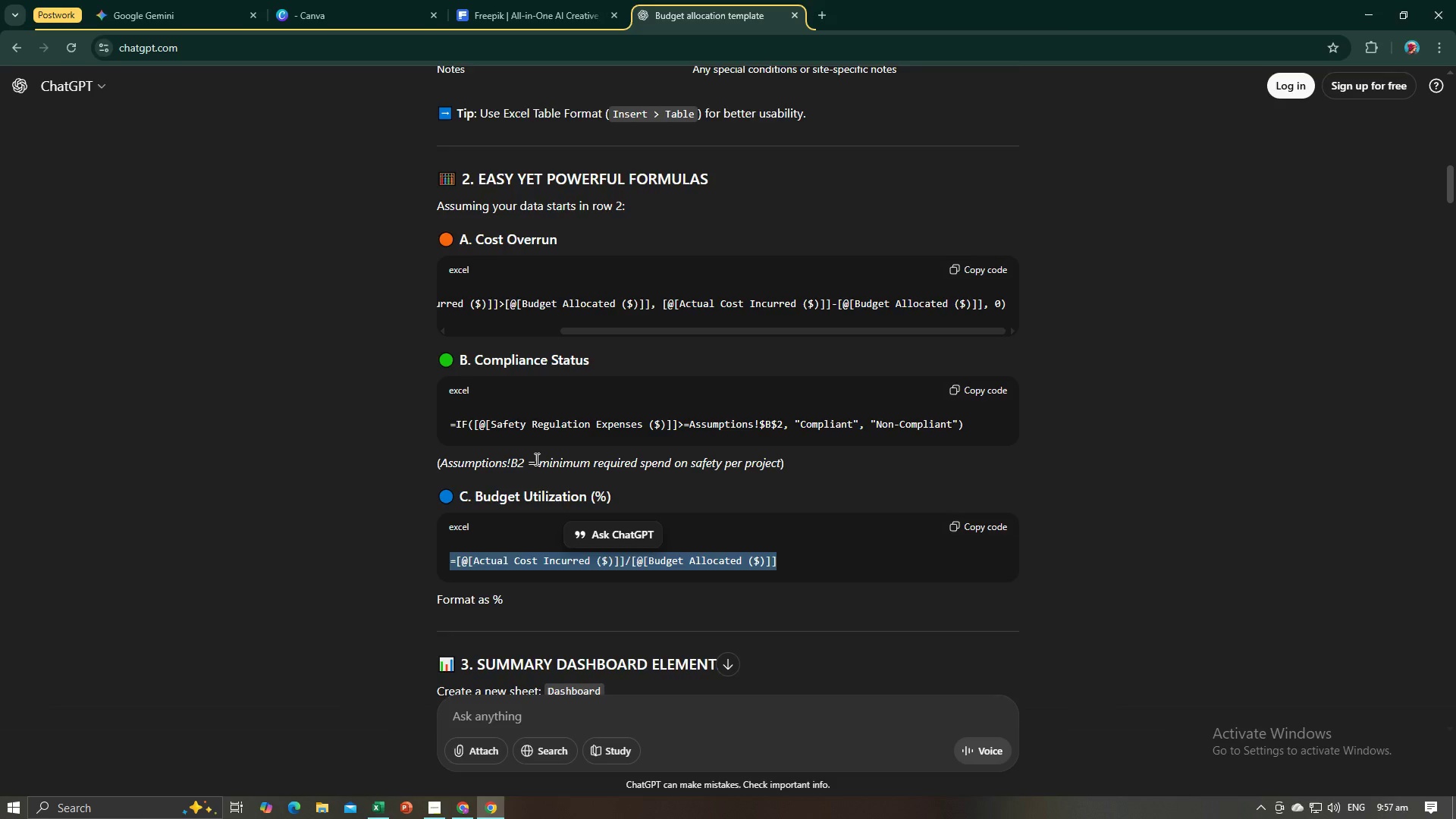 
scroll: coordinate [535, 459], scroll_direction: down, amount: 4.0
 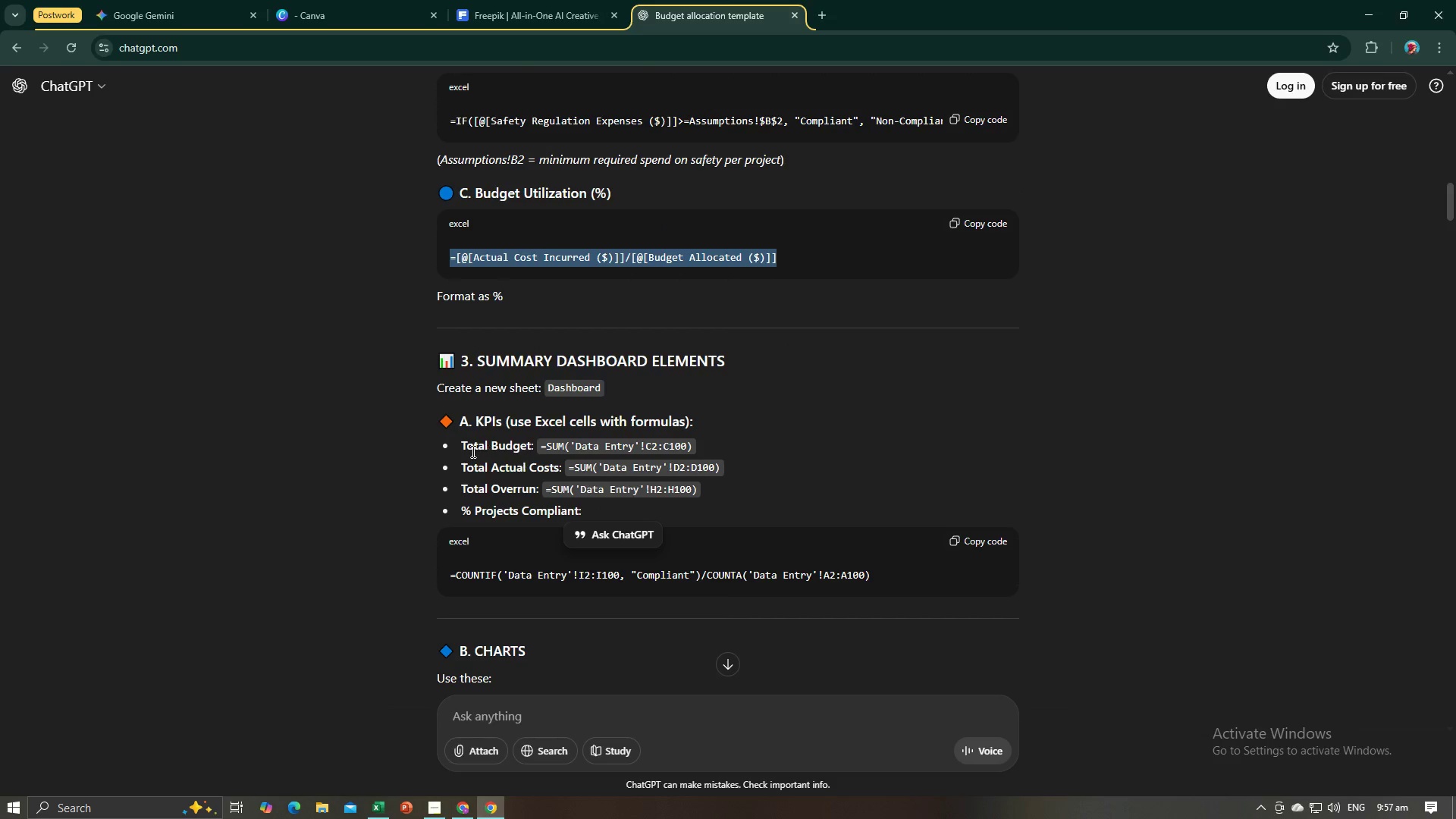 
scroll: coordinate [479, 446], scroll_direction: up, amount: 9.0
 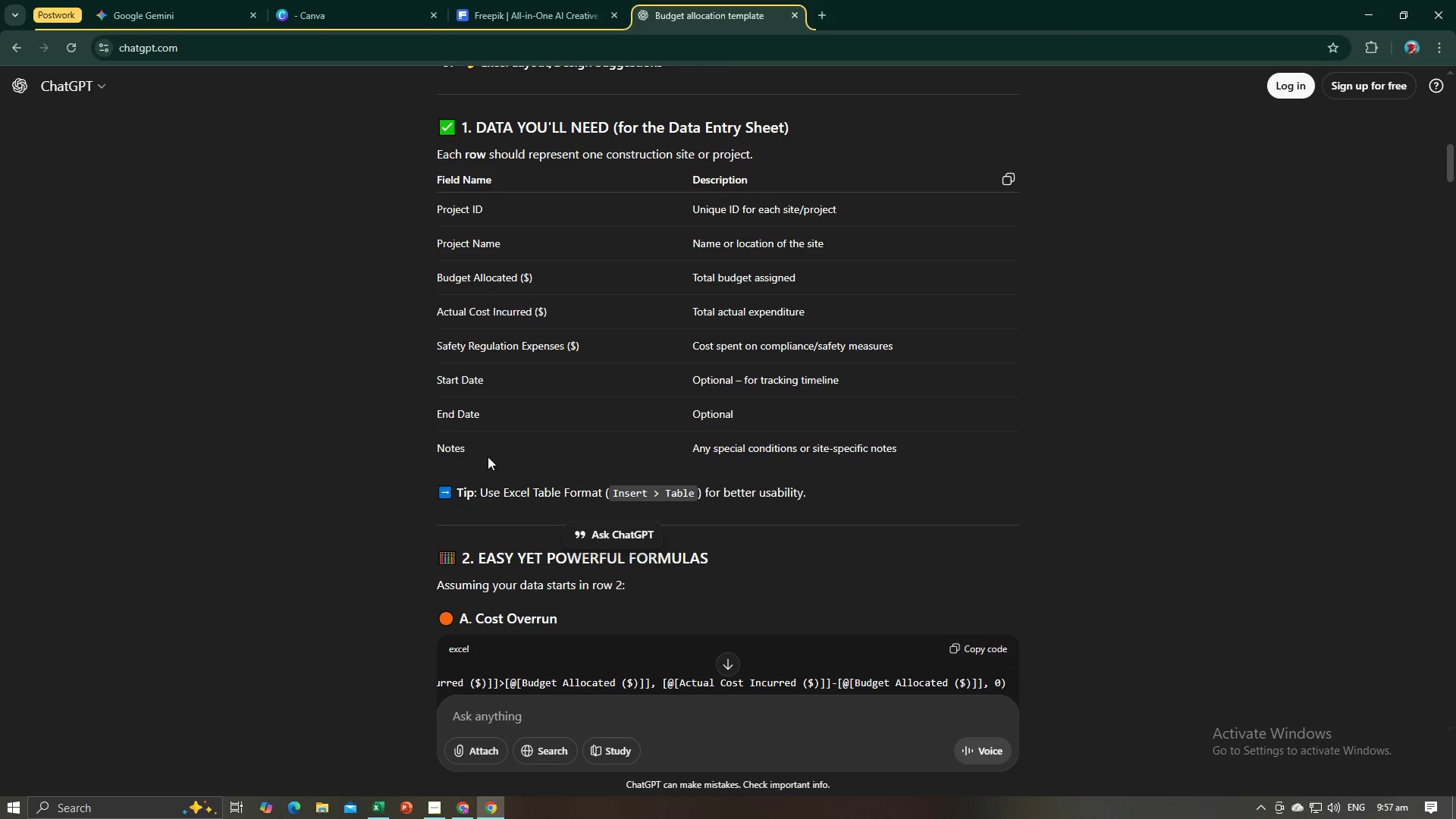 
scroll: coordinate [625, 418], scroll_direction: down, amount: 10.0
 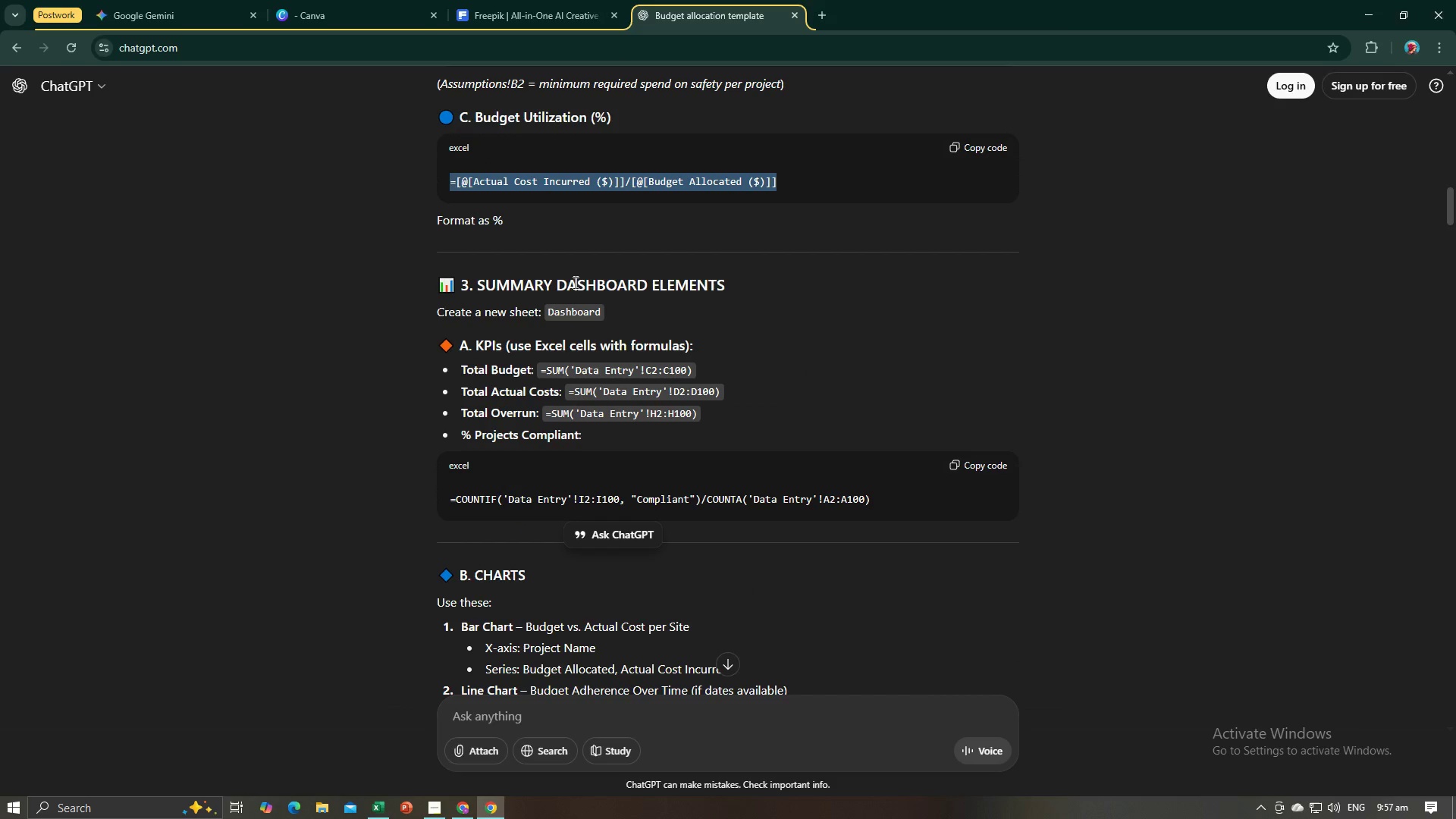 
key(Alt+AltLeft)
 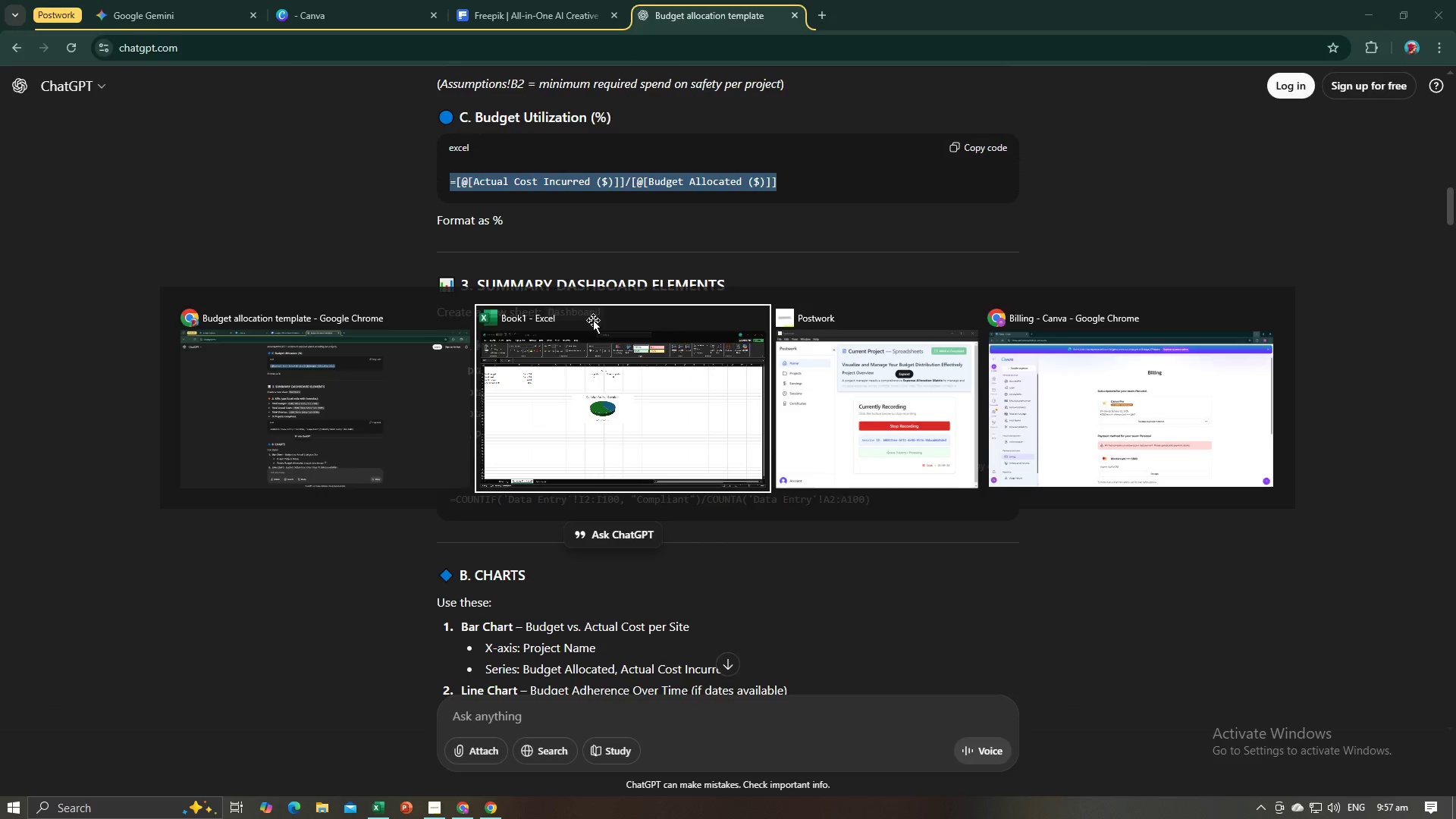 
key(Alt+Tab)
 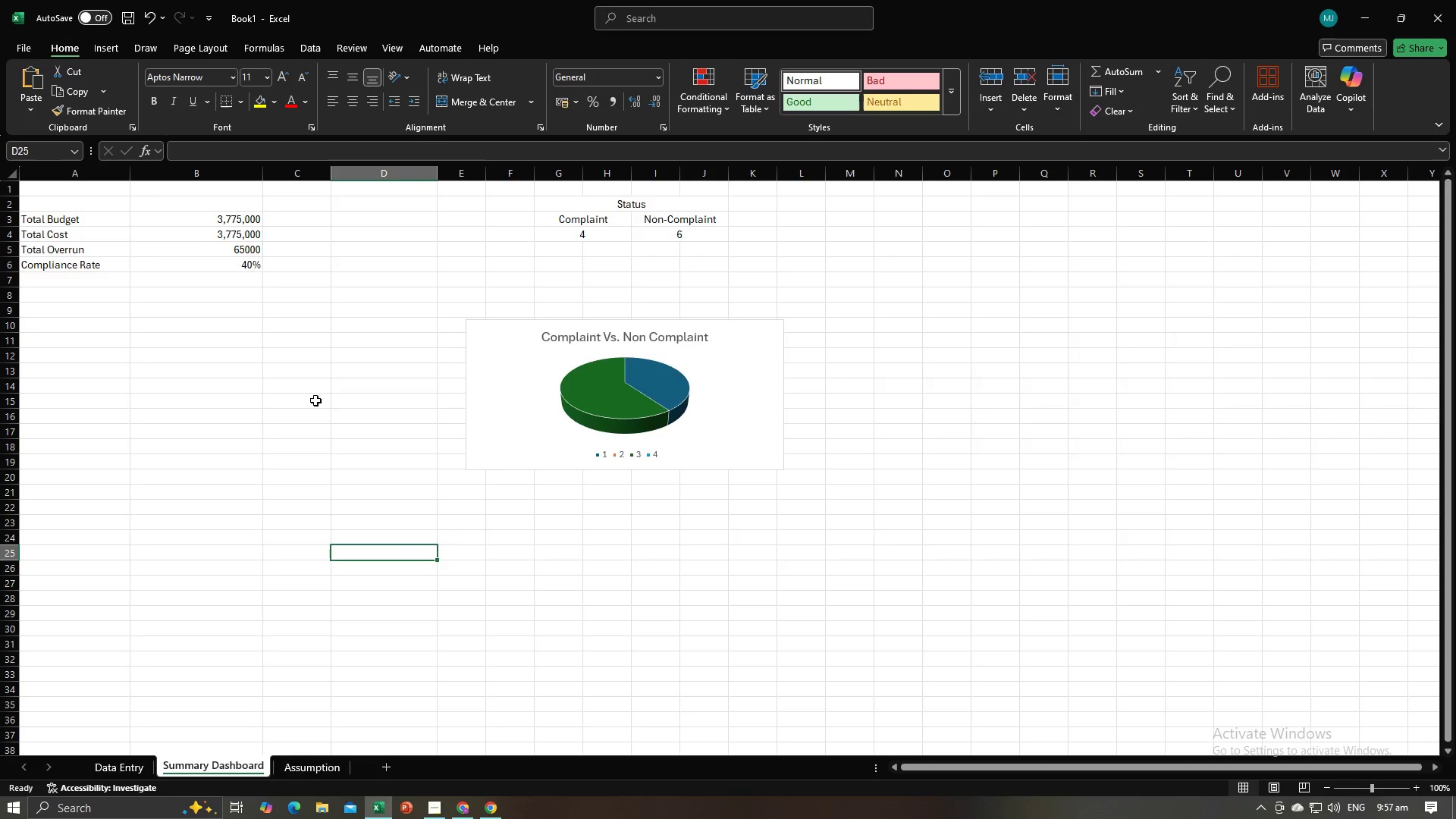 
key(Alt+AltLeft)
 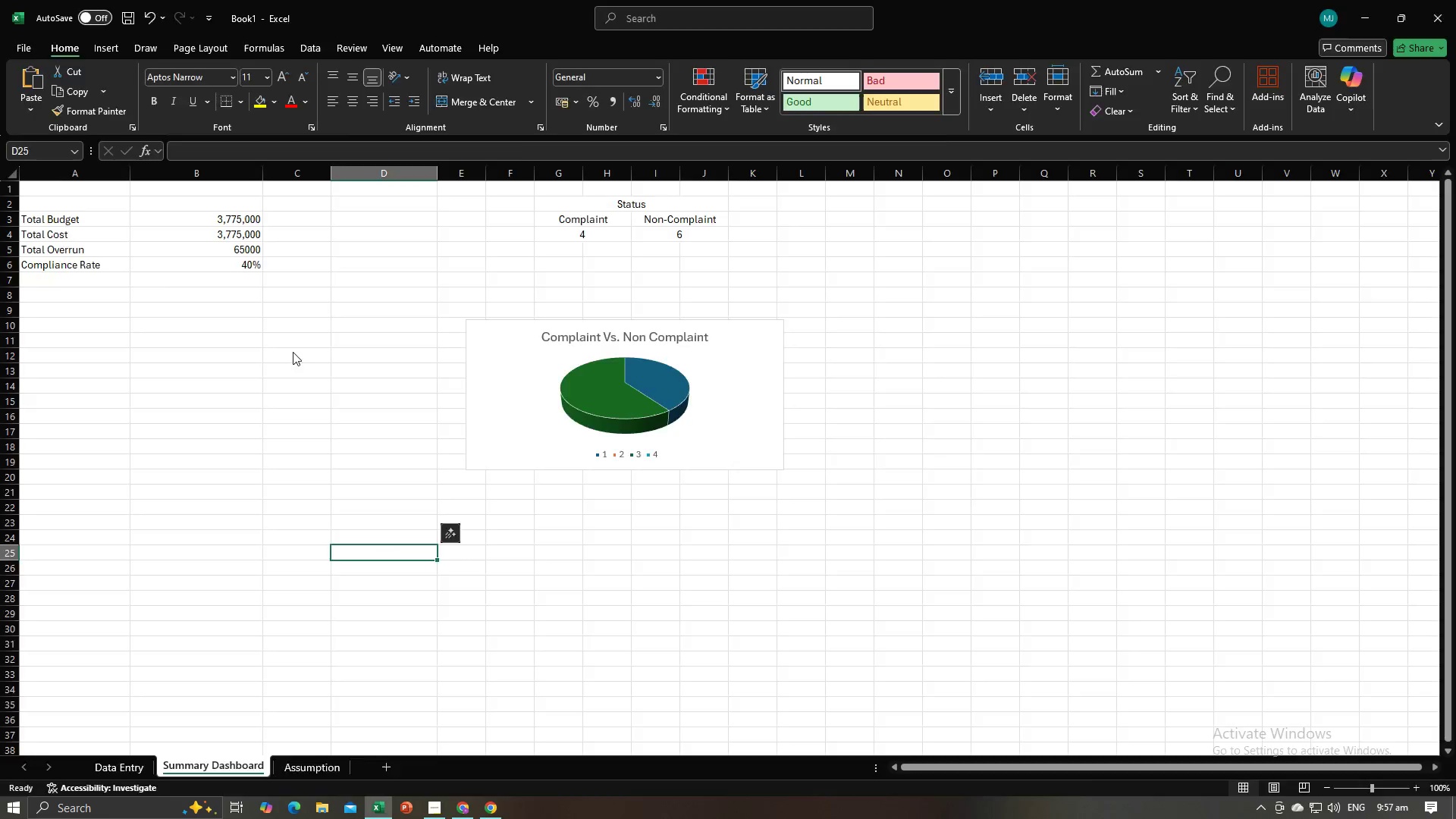 
key(Alt+Tab)
 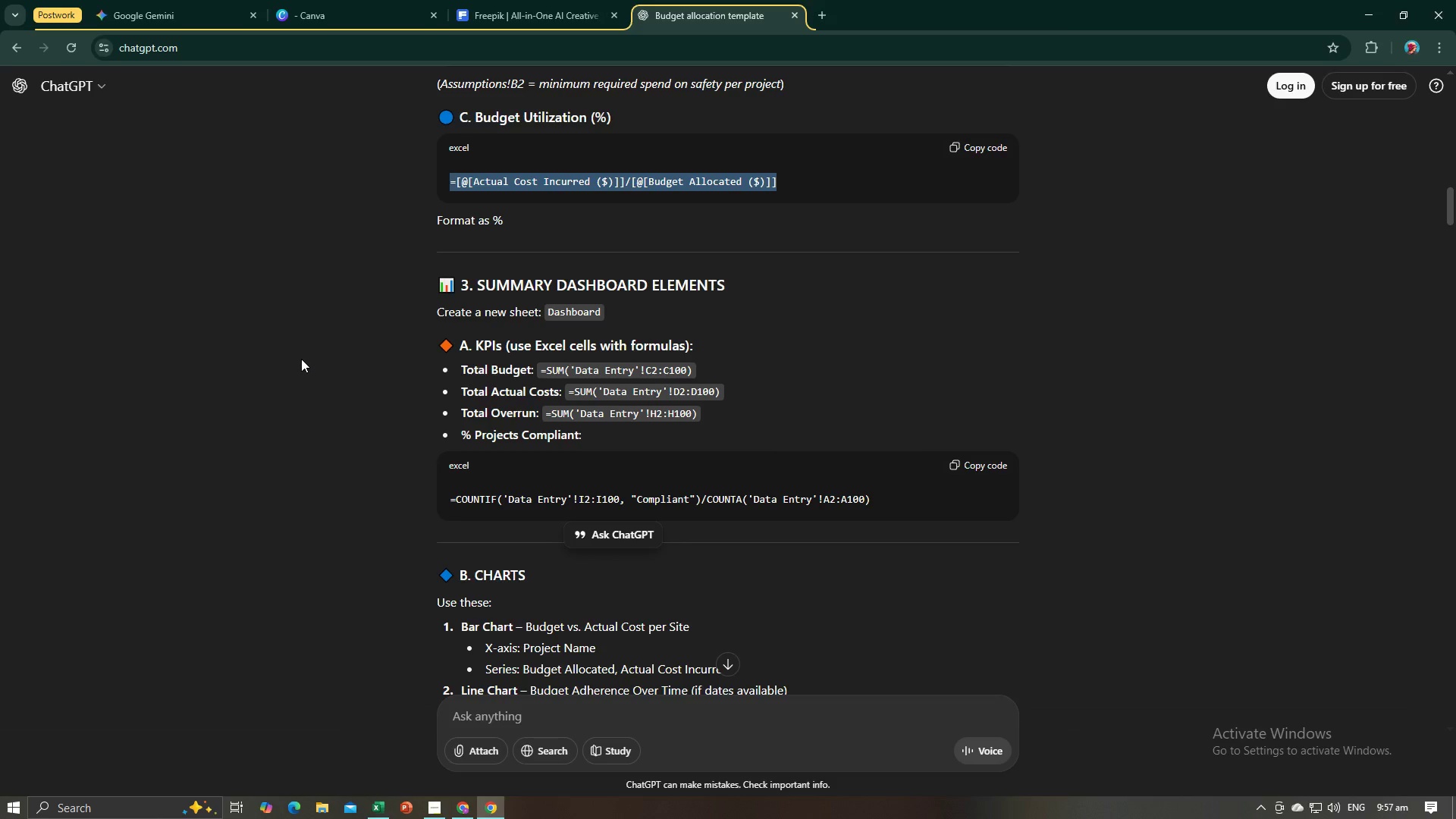 
key(Alt+Tab)
 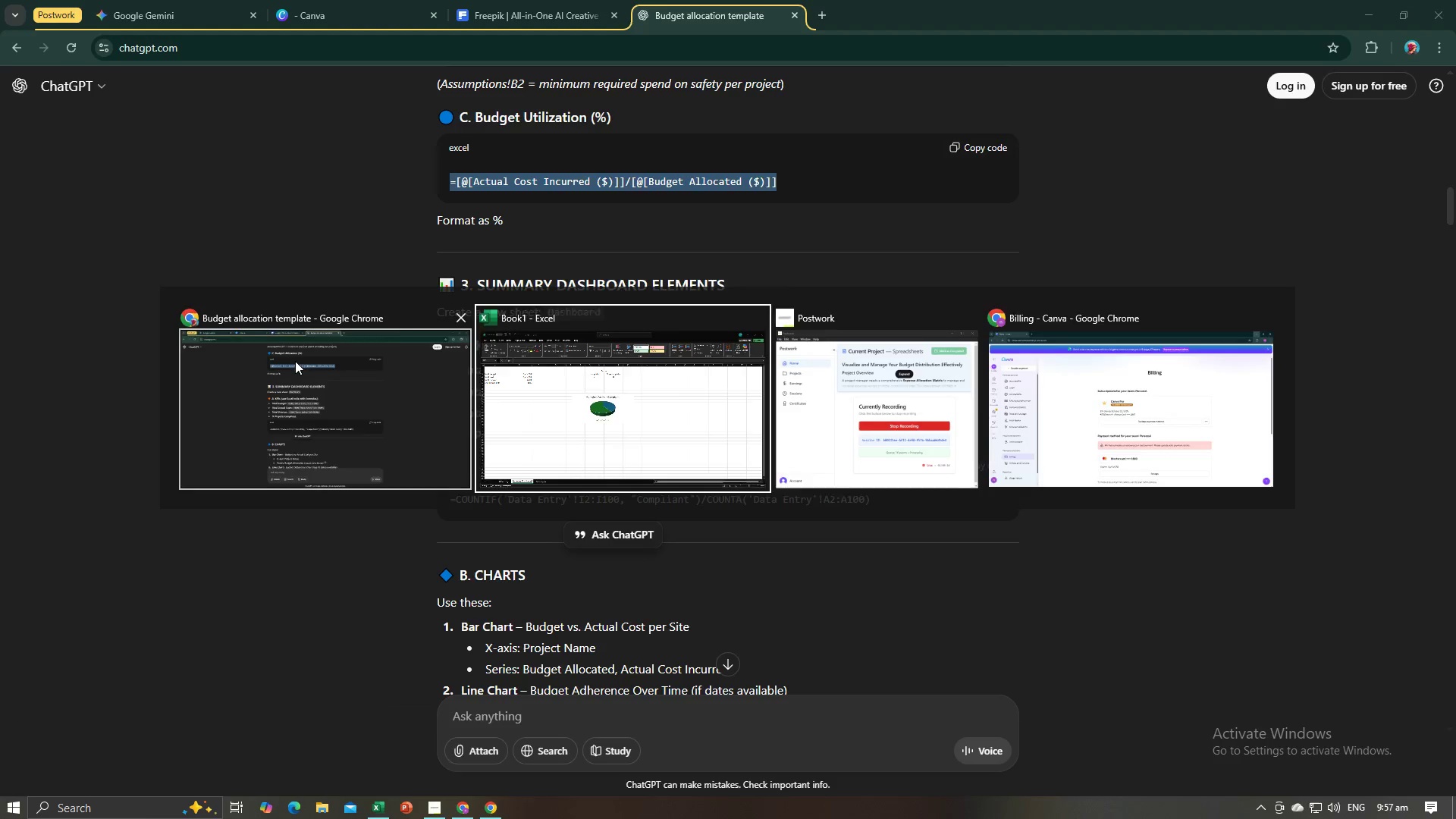 
key(Alt+Tab)